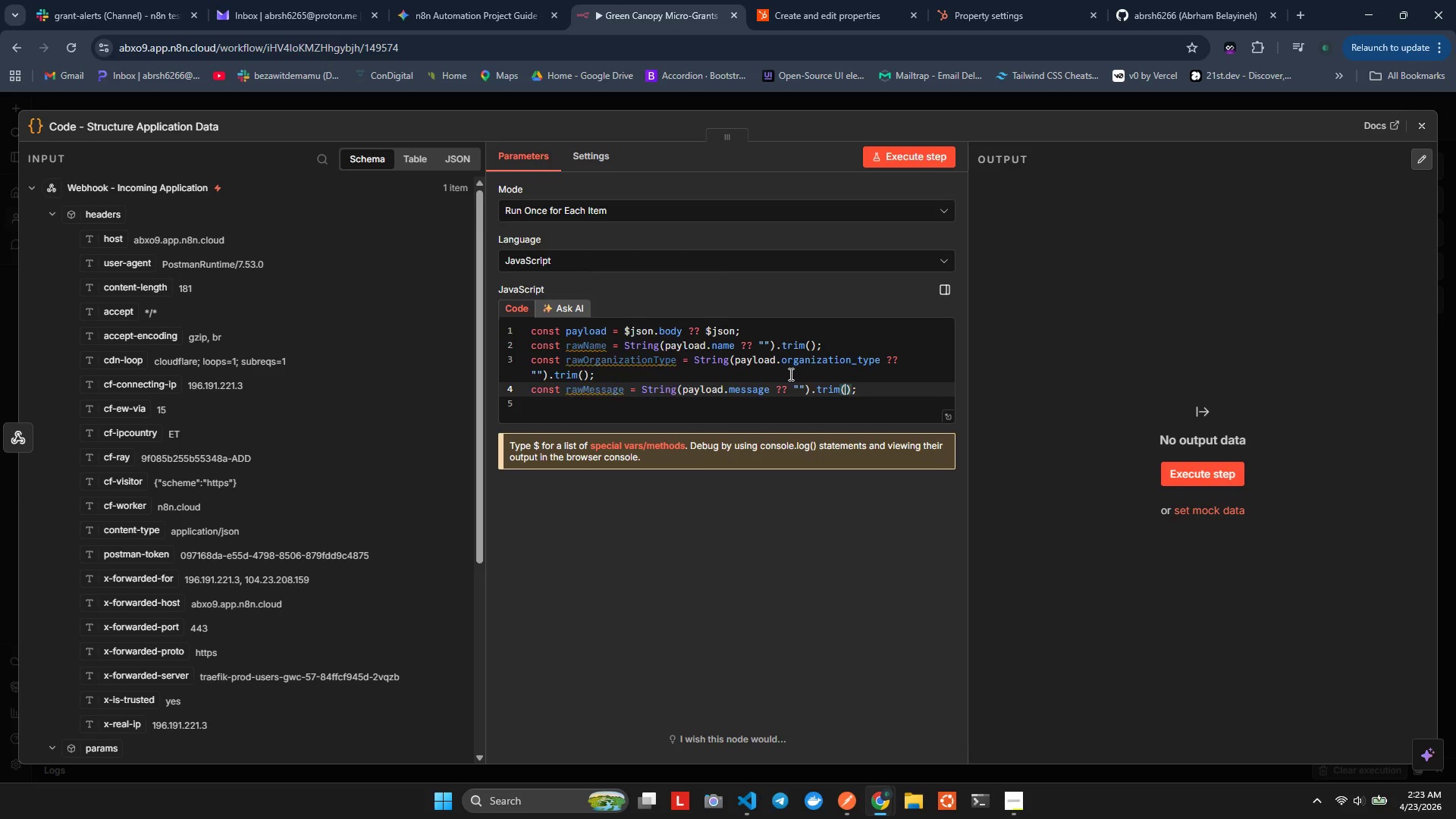 
key(ArrowRight)
 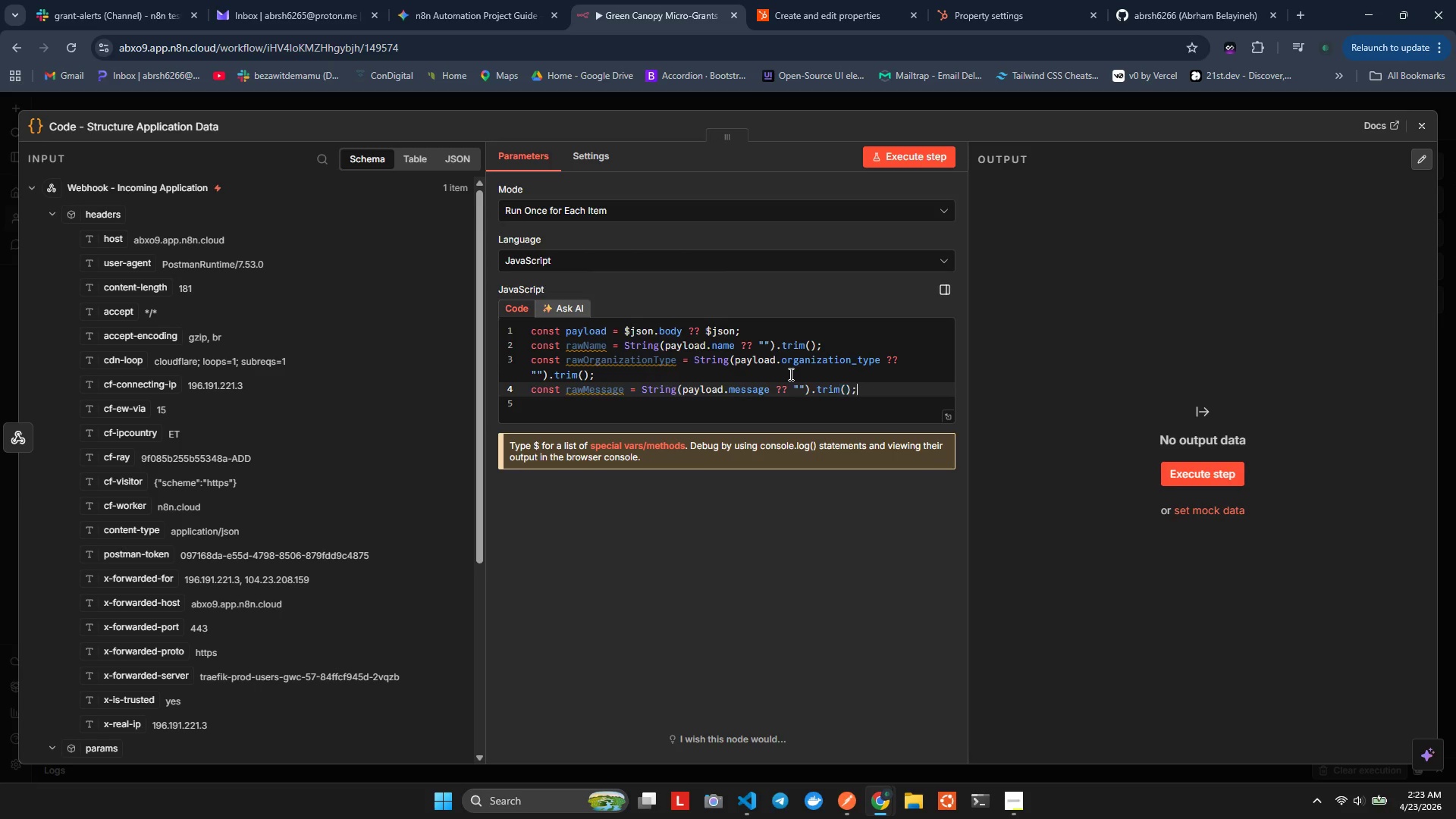 
key(ArrowRight)
 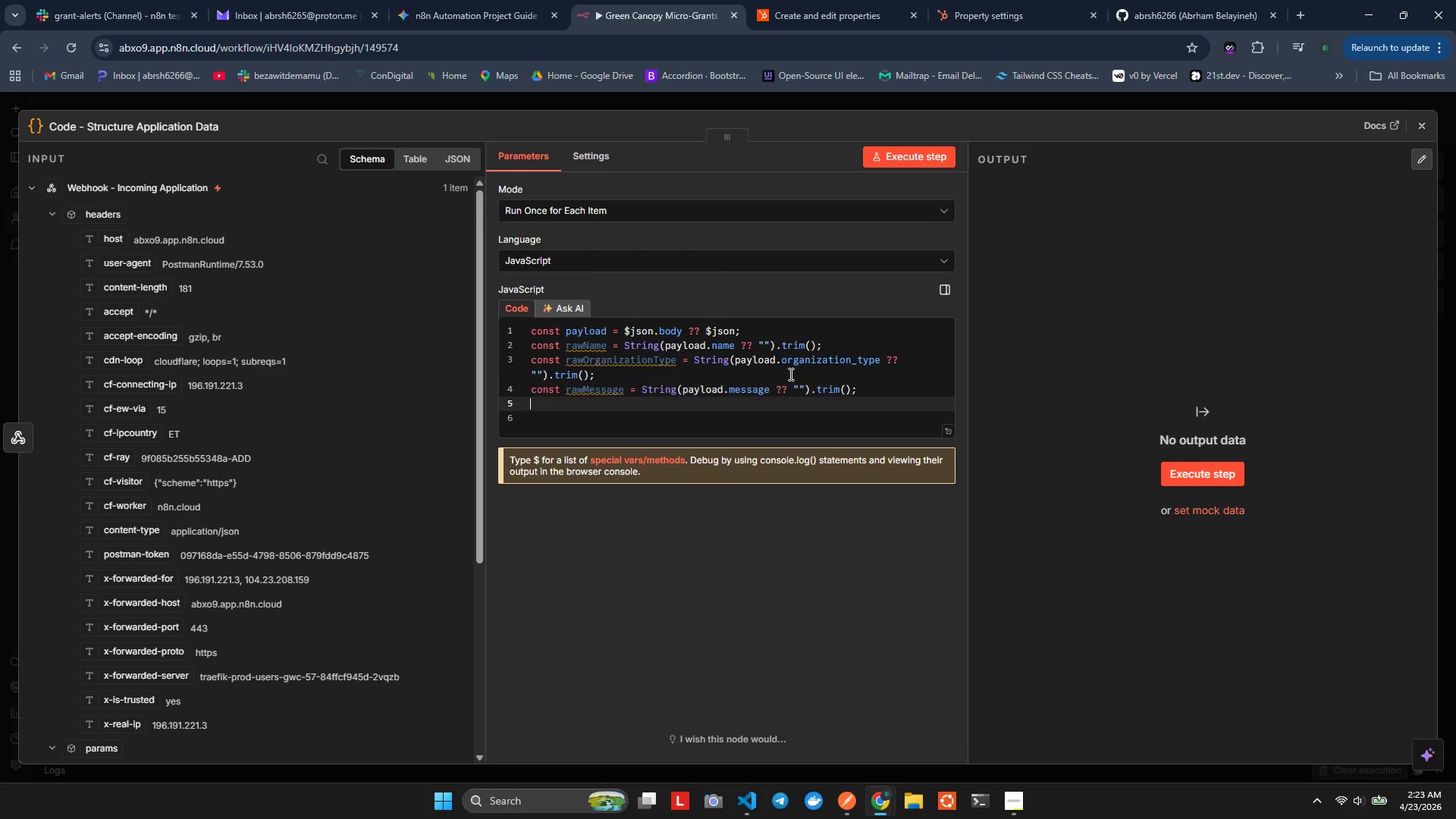 
key(Enter)
 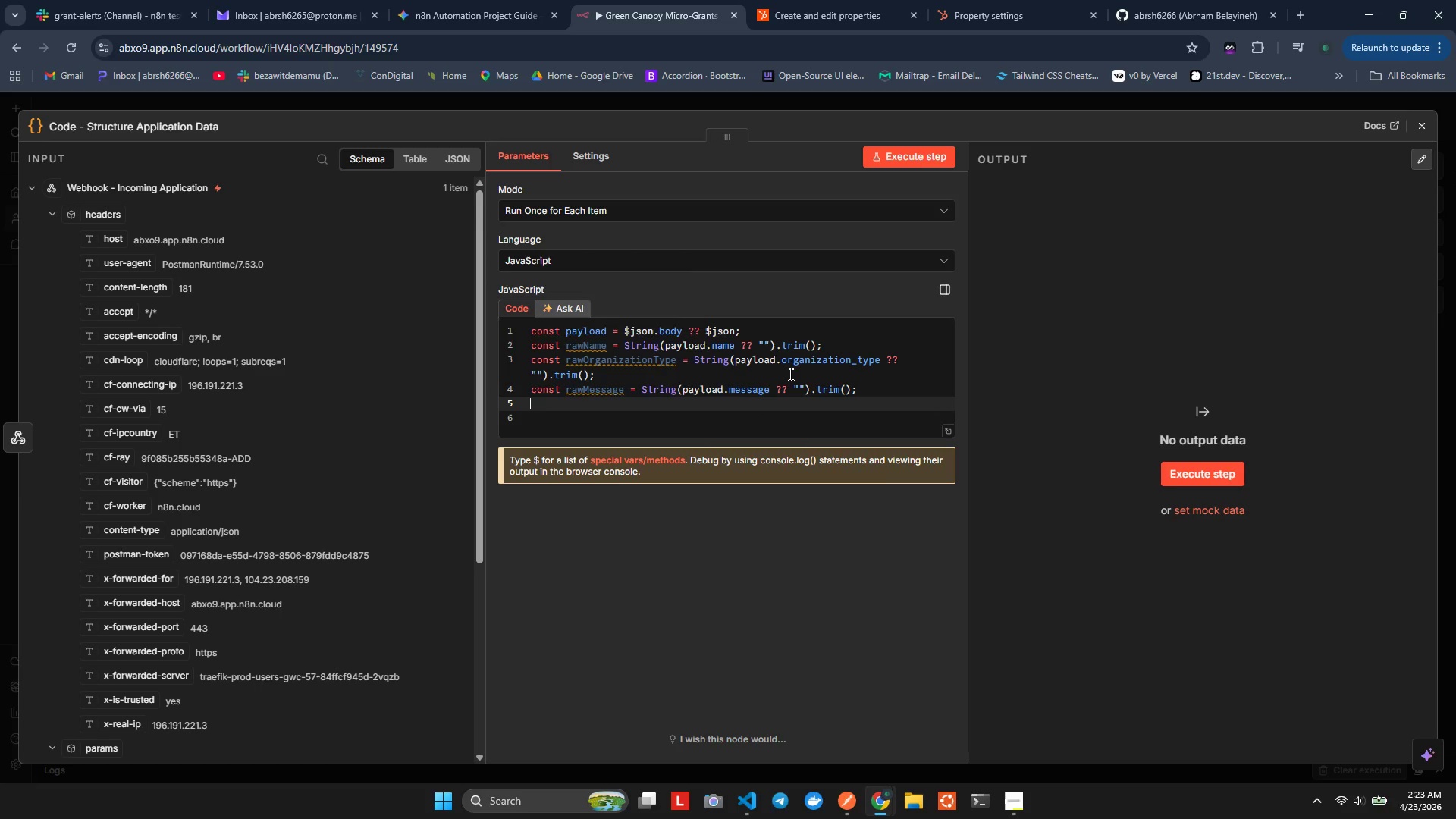 
type(const )
 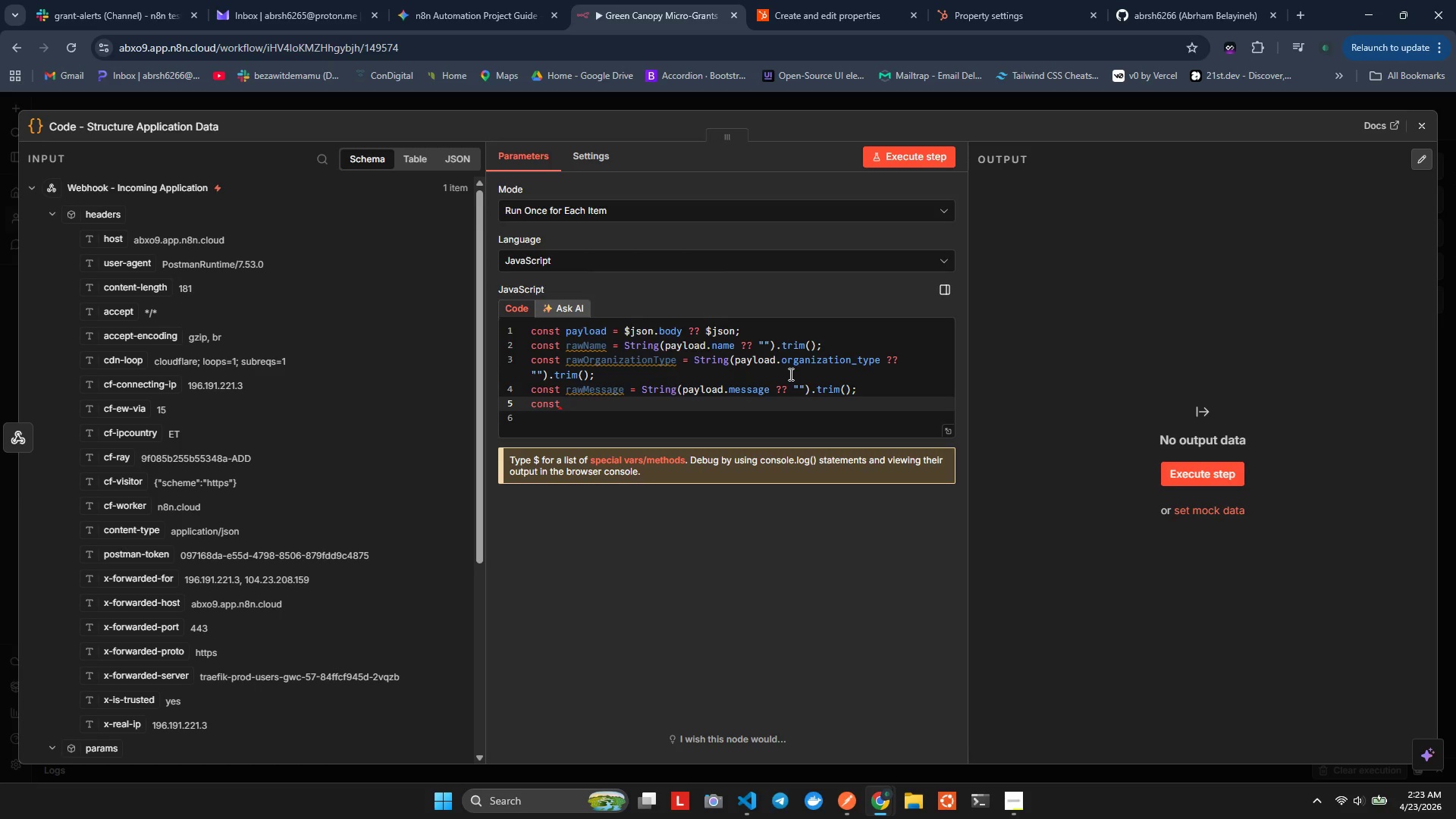 
wait(8.34)
 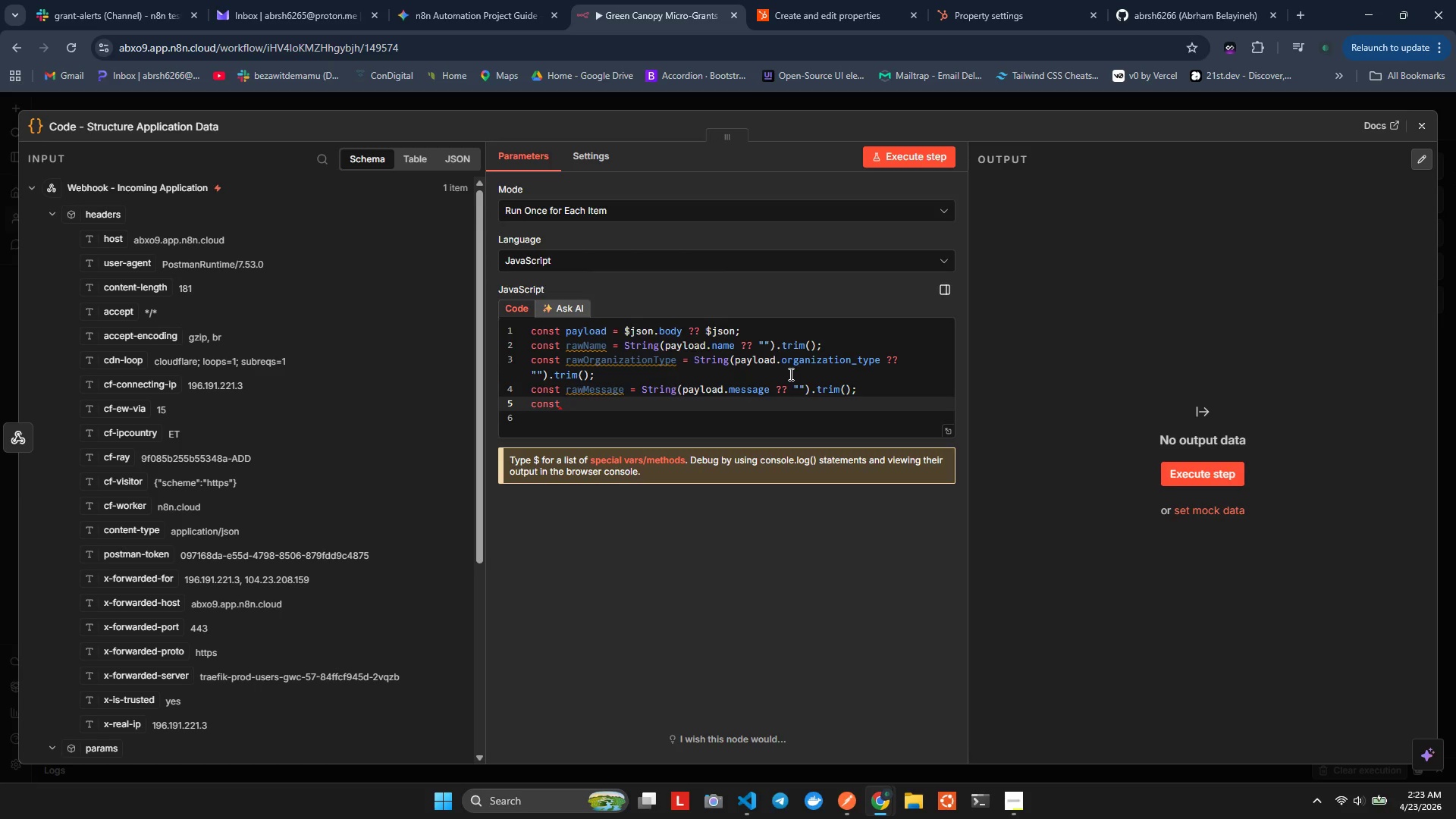 
type(parsedBudget = Nuber()
 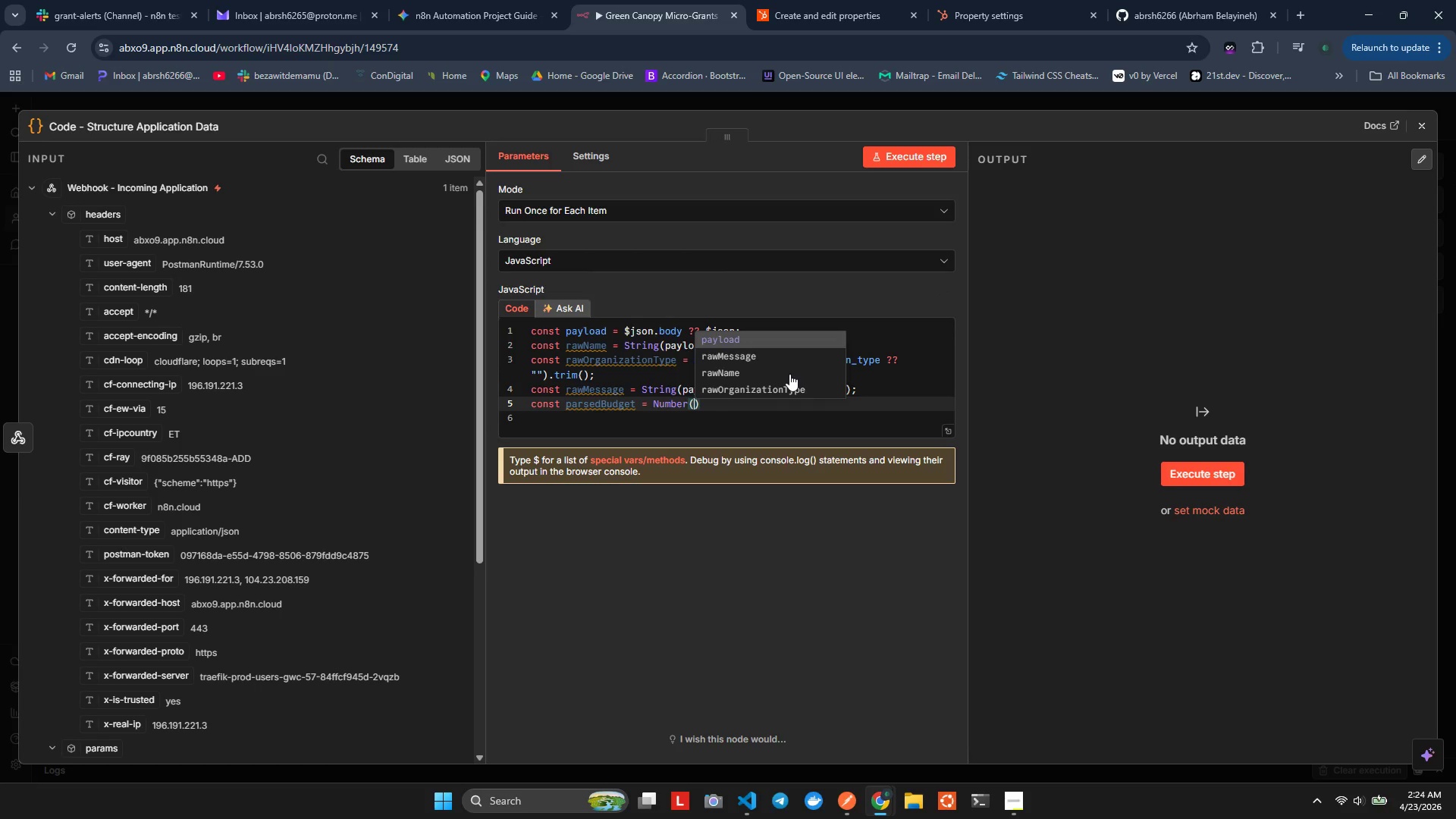 
 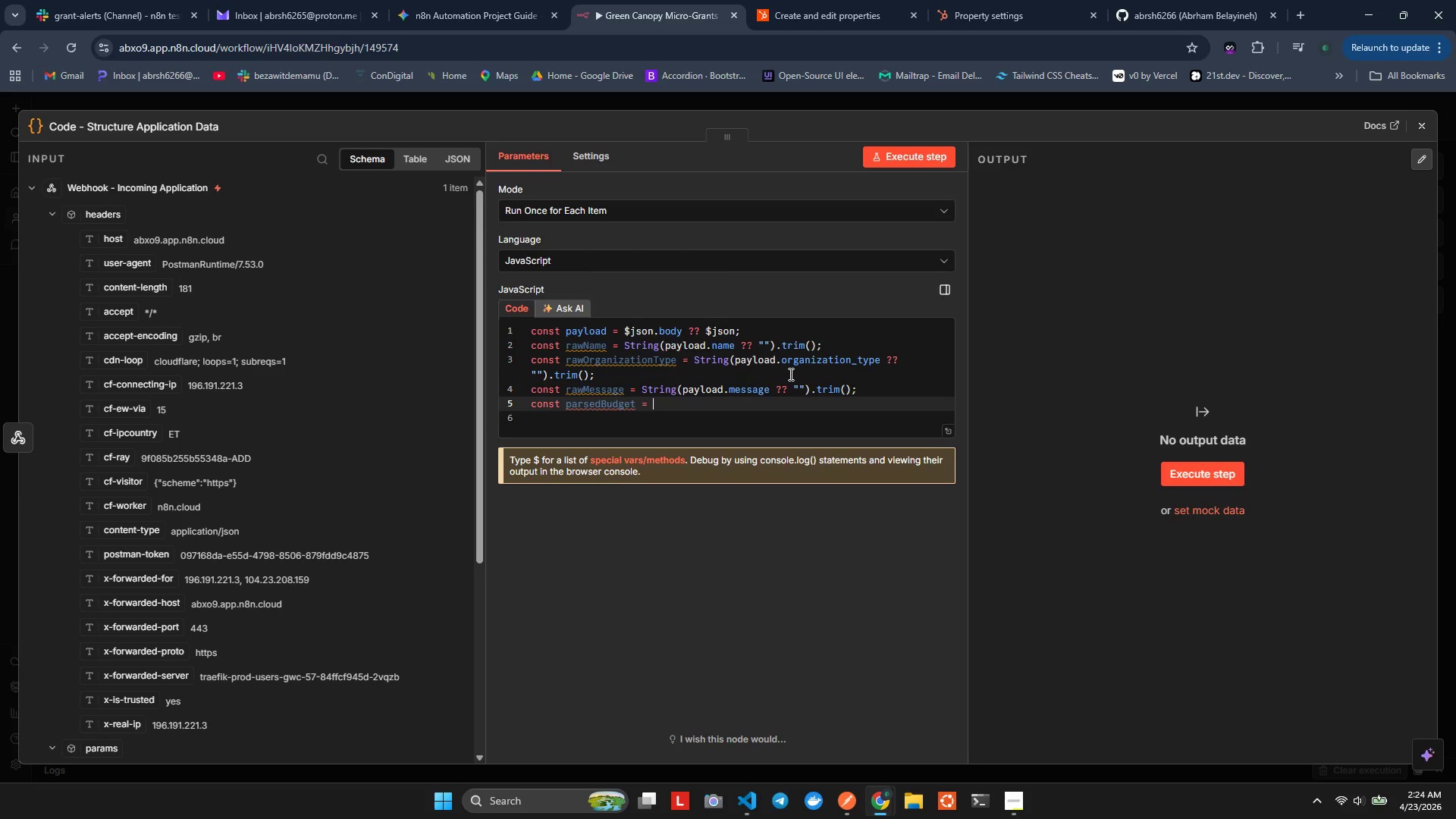 
hold_key(key=M, duration=0.41)
 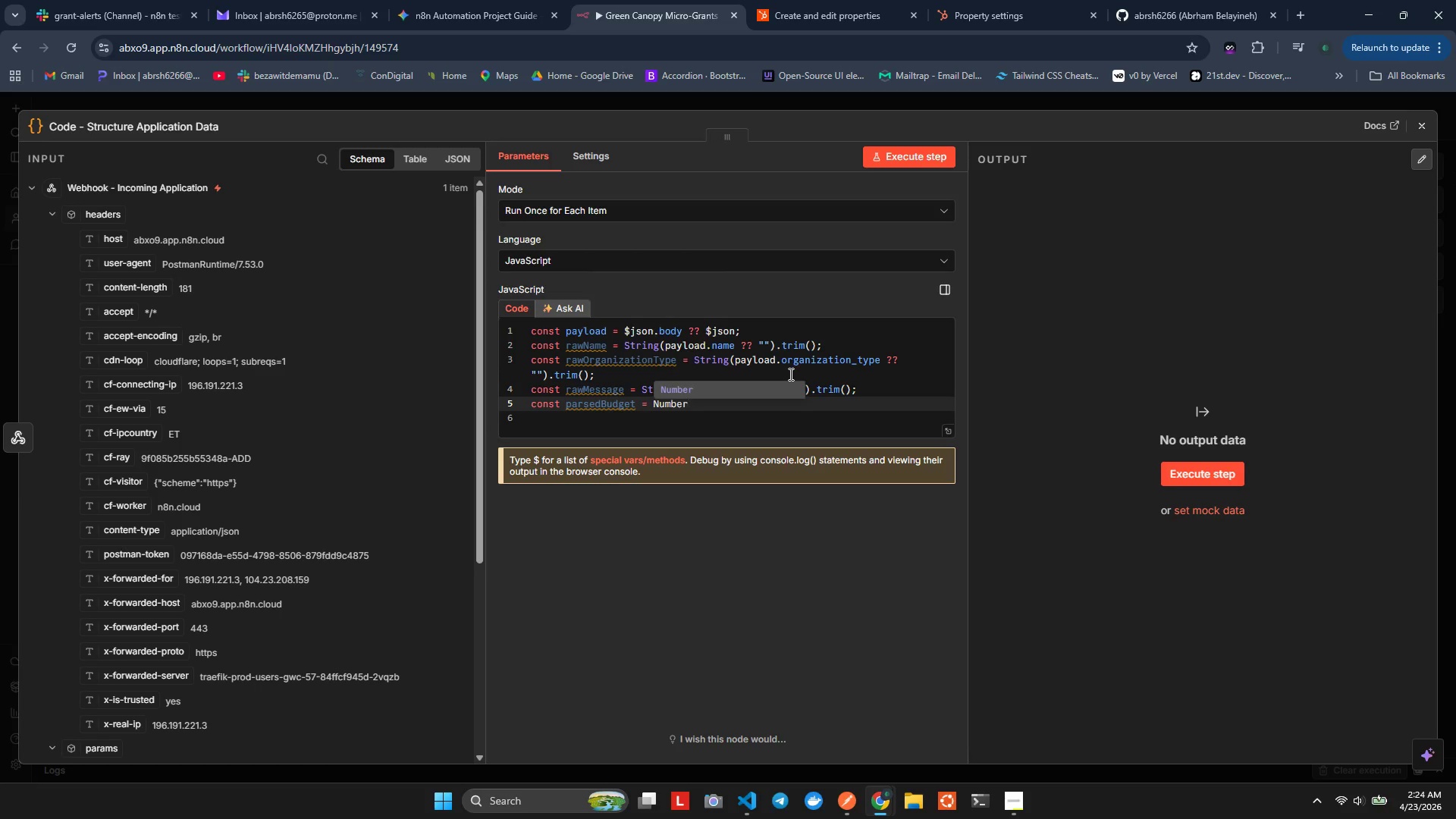 
key(Enter)
 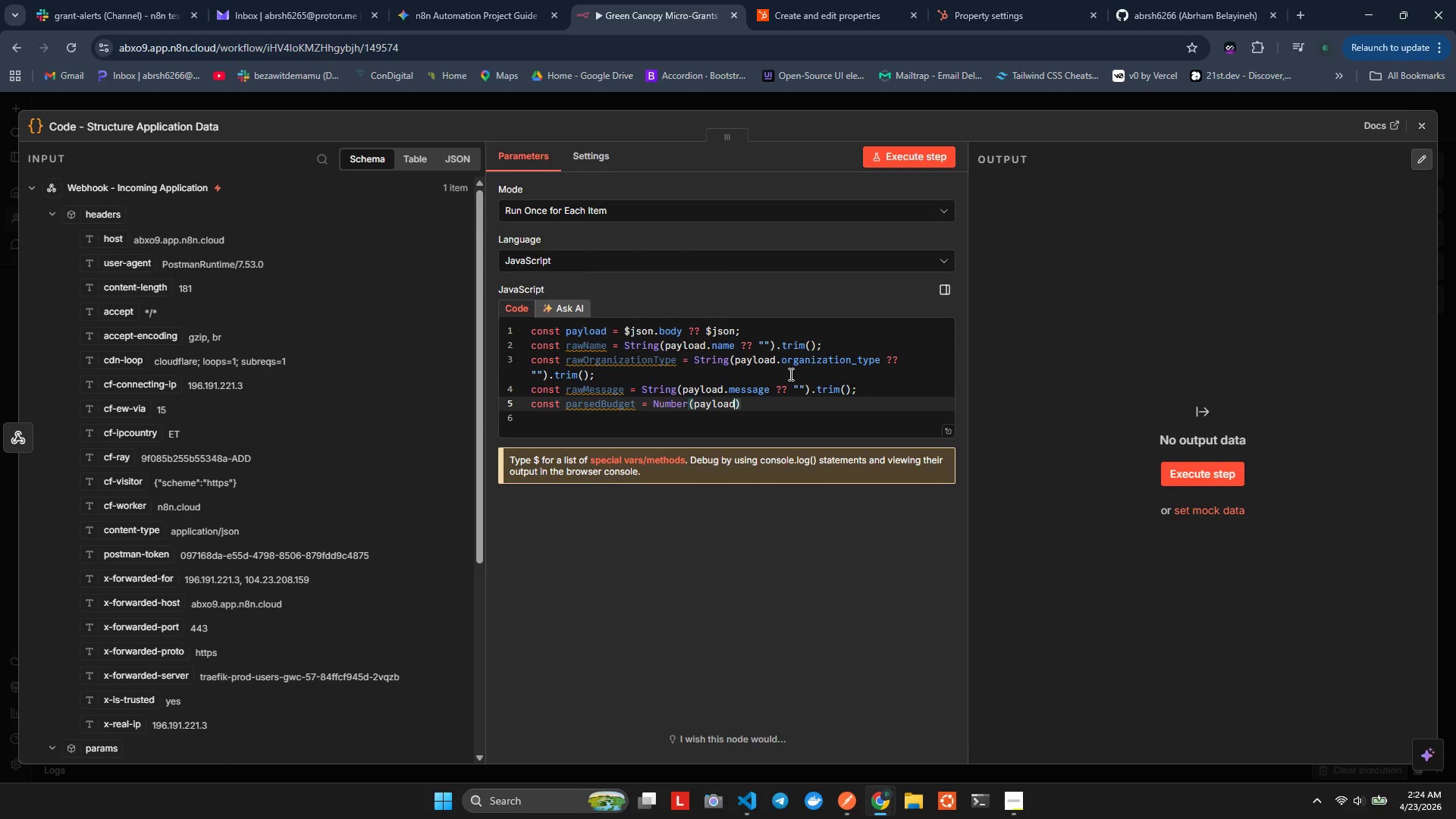 
type(/)
key(Backspace)
type(.rog)
key(Backspace)
type(he)
key(Backspace)
type(oject)
 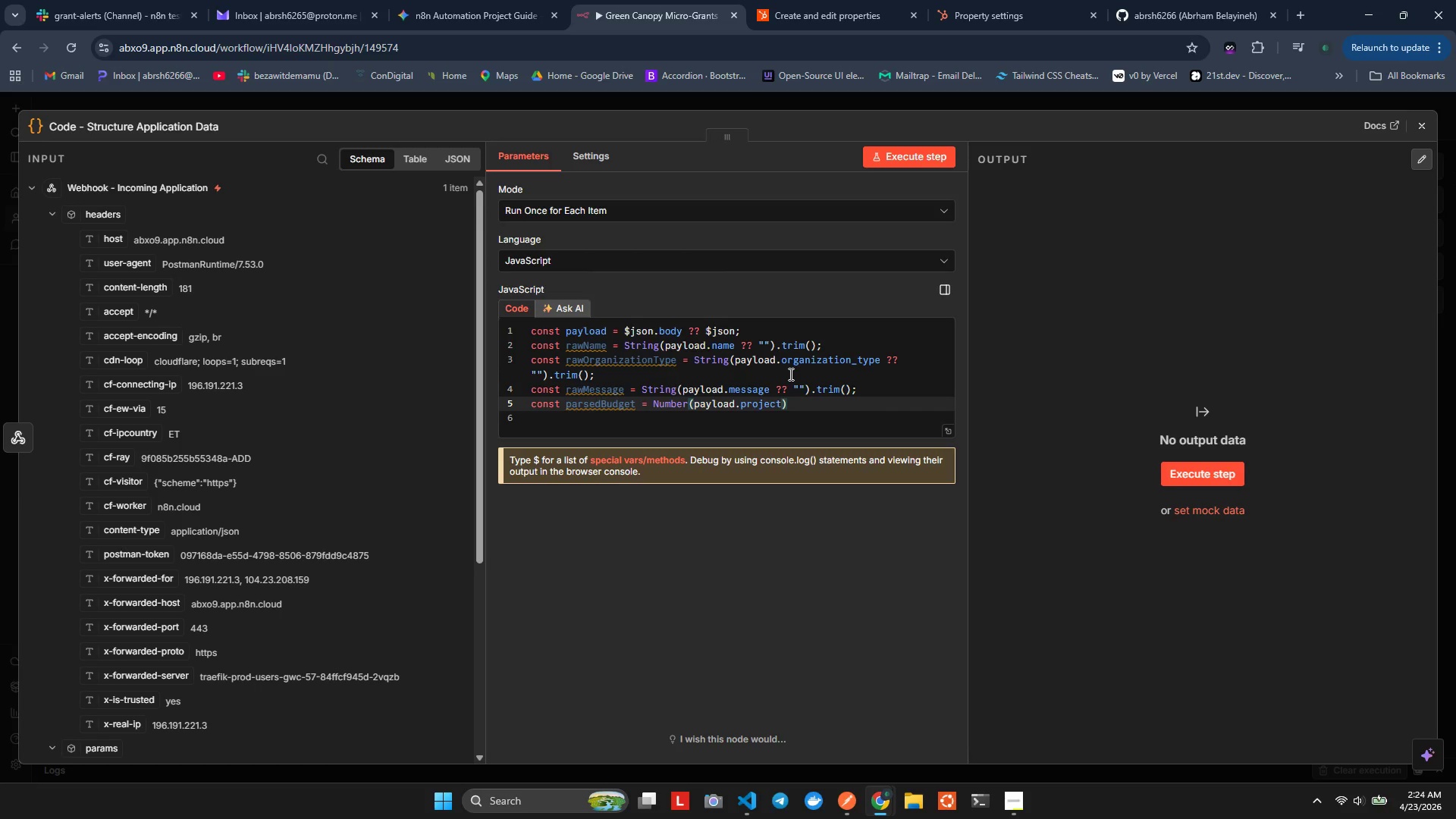 
hold_key(key=P, duration=0.47)
 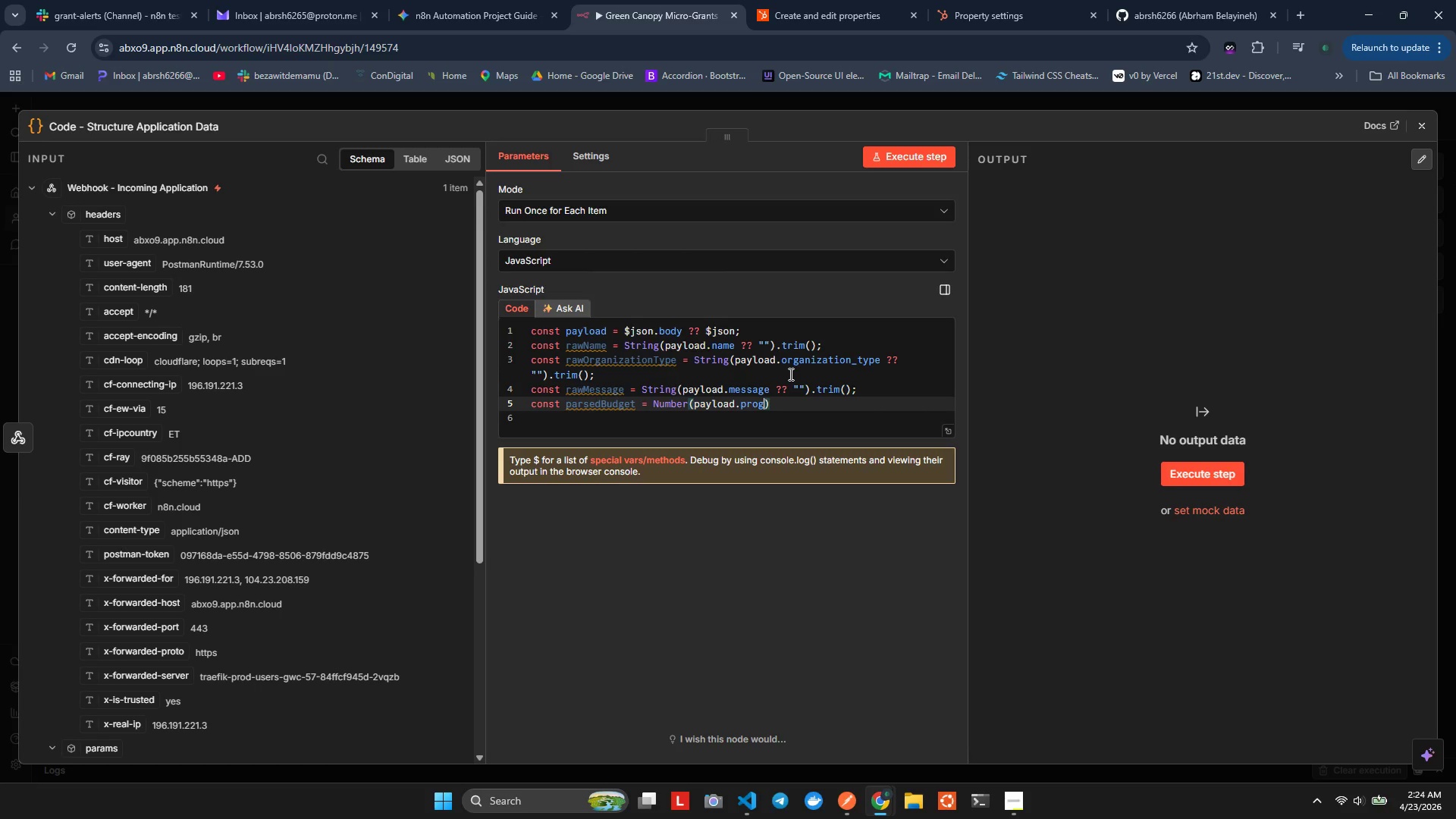 
type(_nuf)
key(Backspace)
key(Backspace)
key(Backspace)
type(budget ?? -)
key(Backspace)
type(p)
 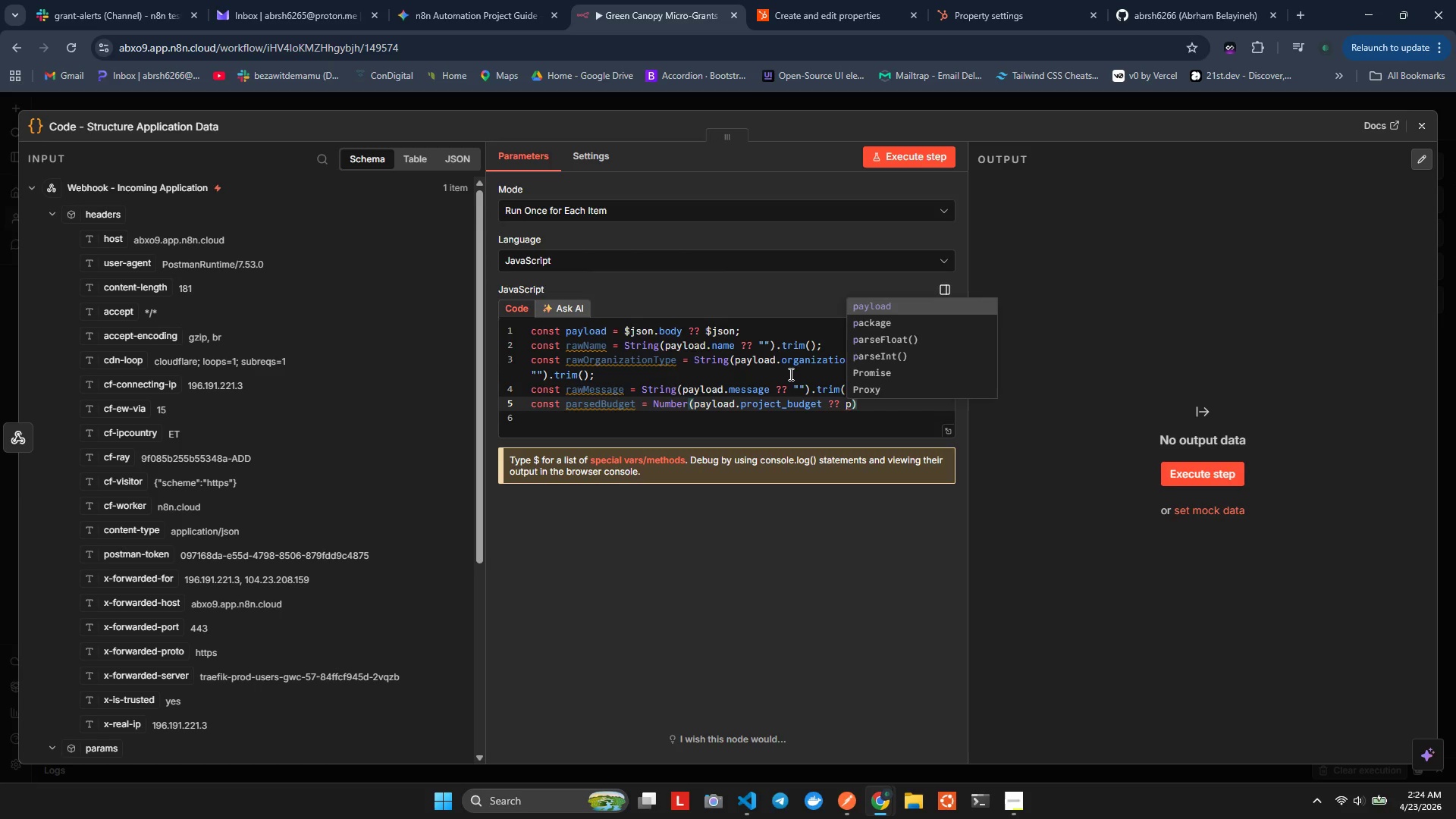 
key(Backspace)
 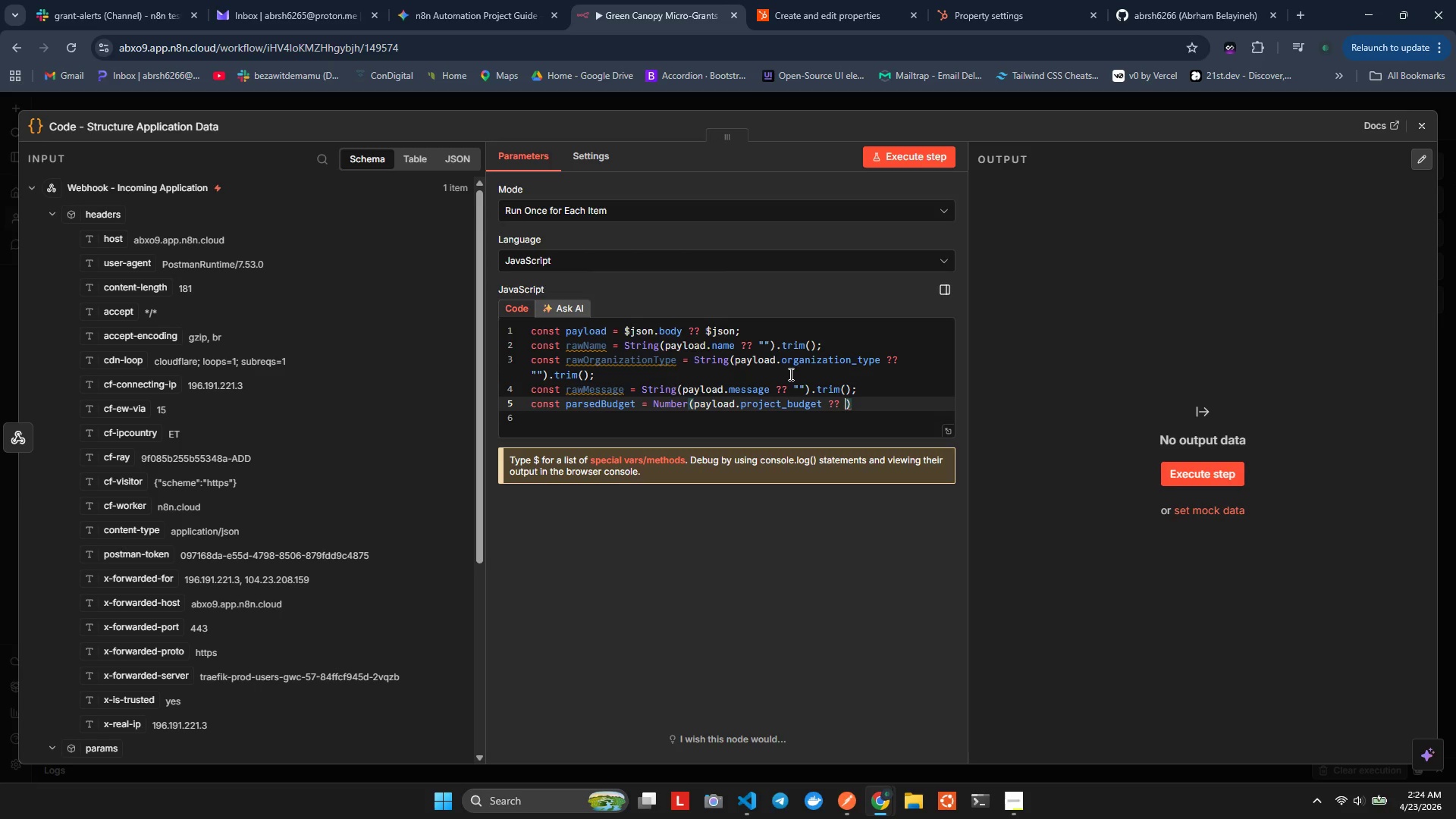 
key(P)
 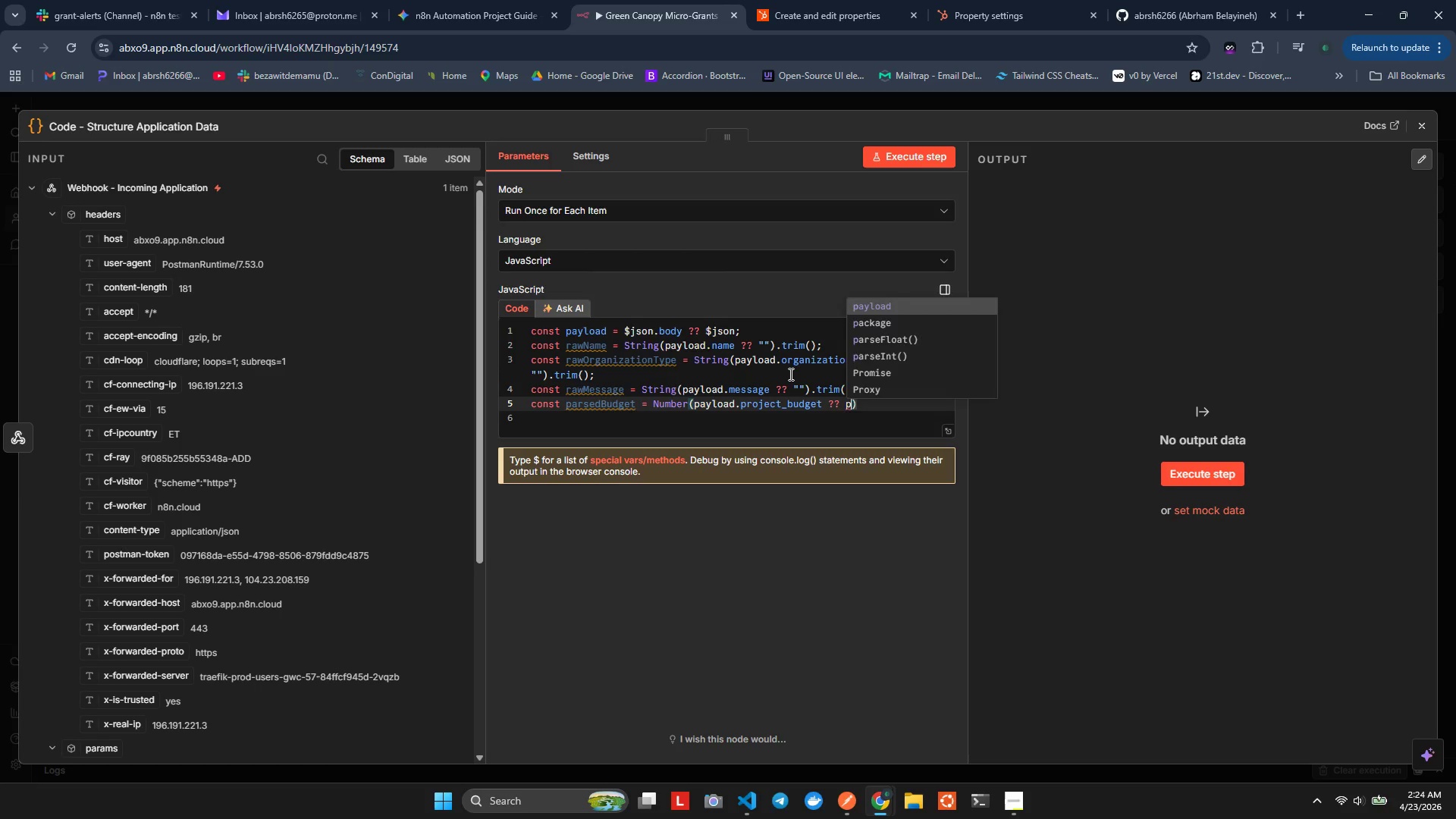 
key(Backspace)
 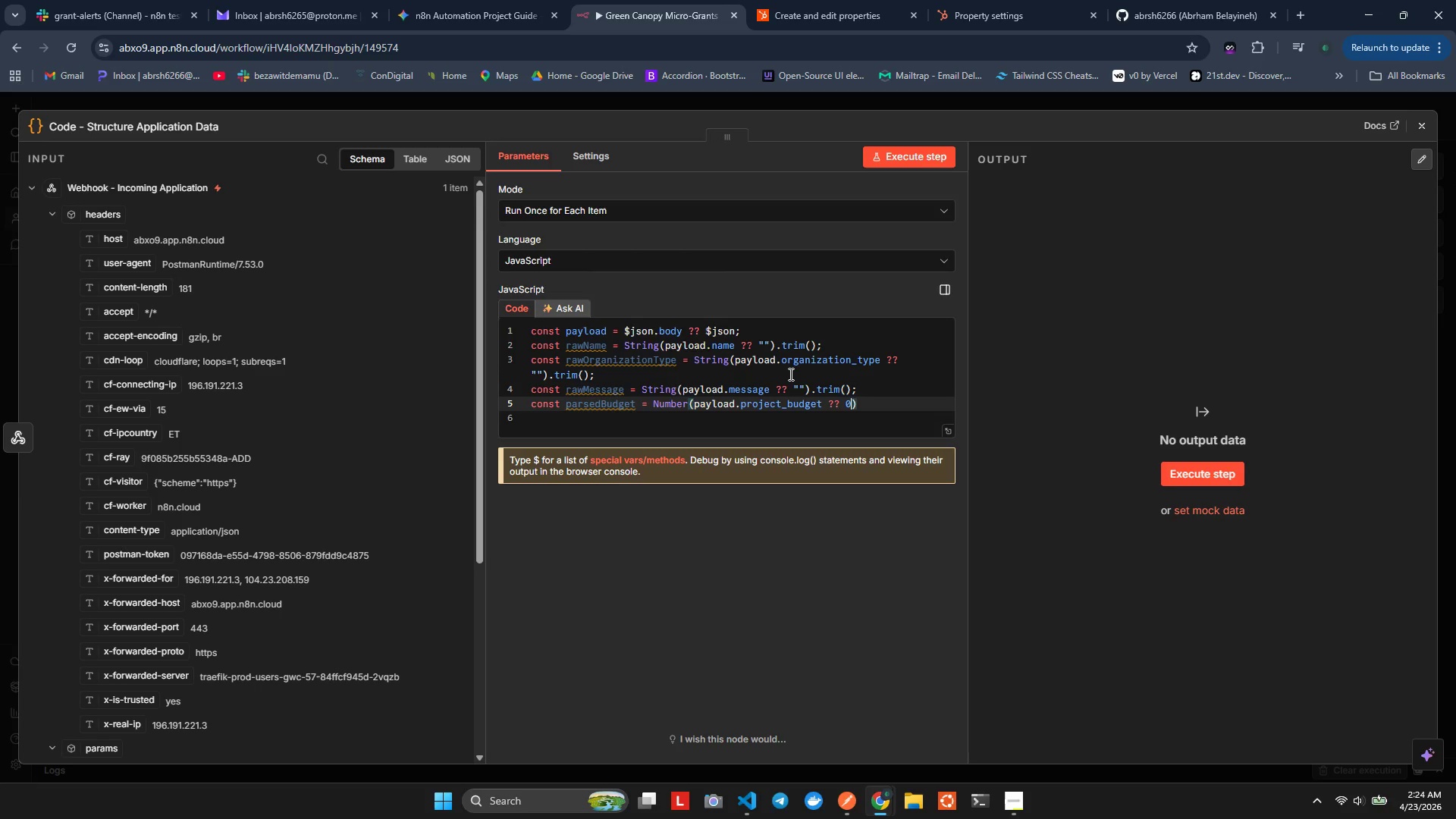 
key(0)
 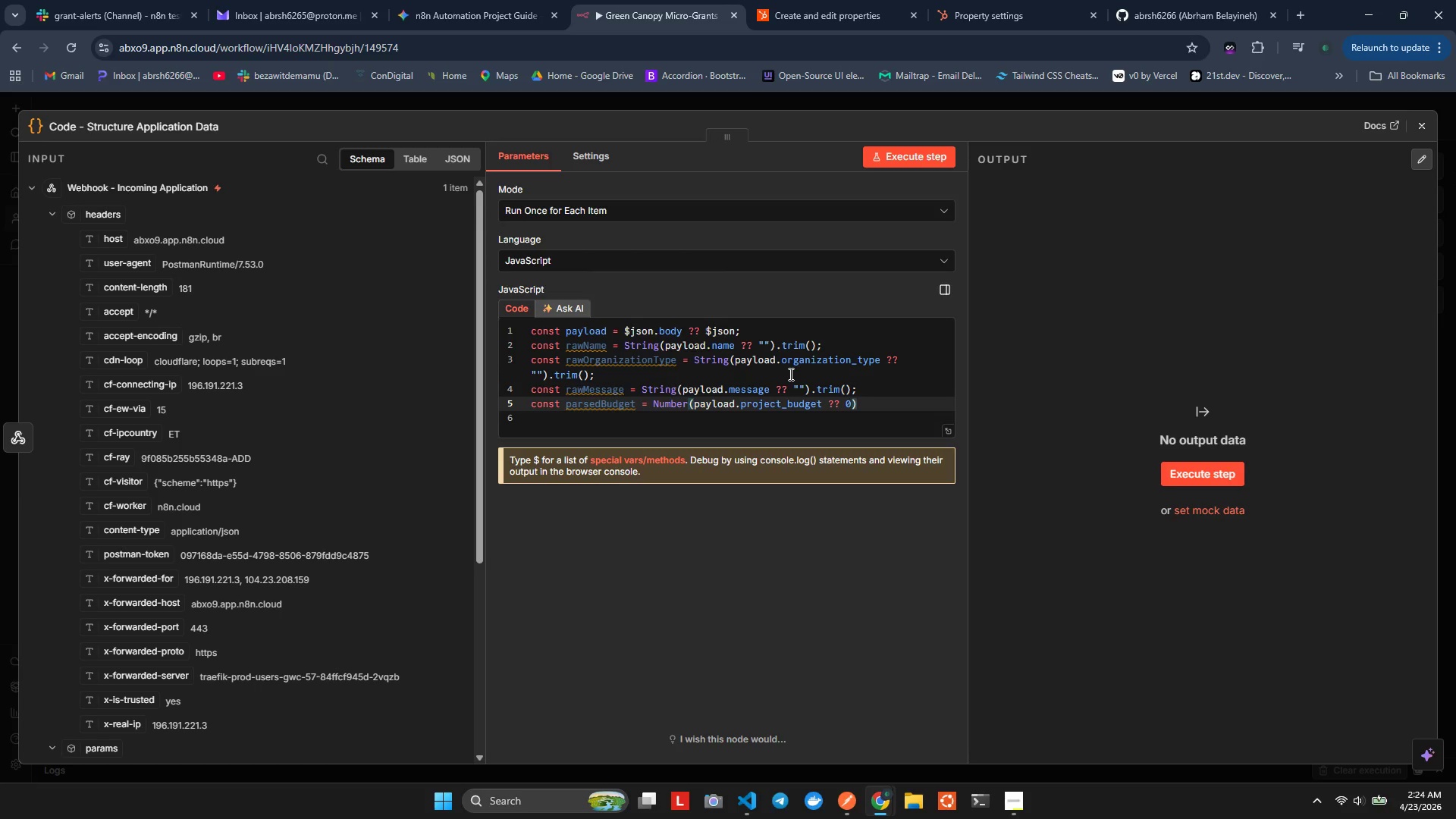 
key(ArrowRight)
 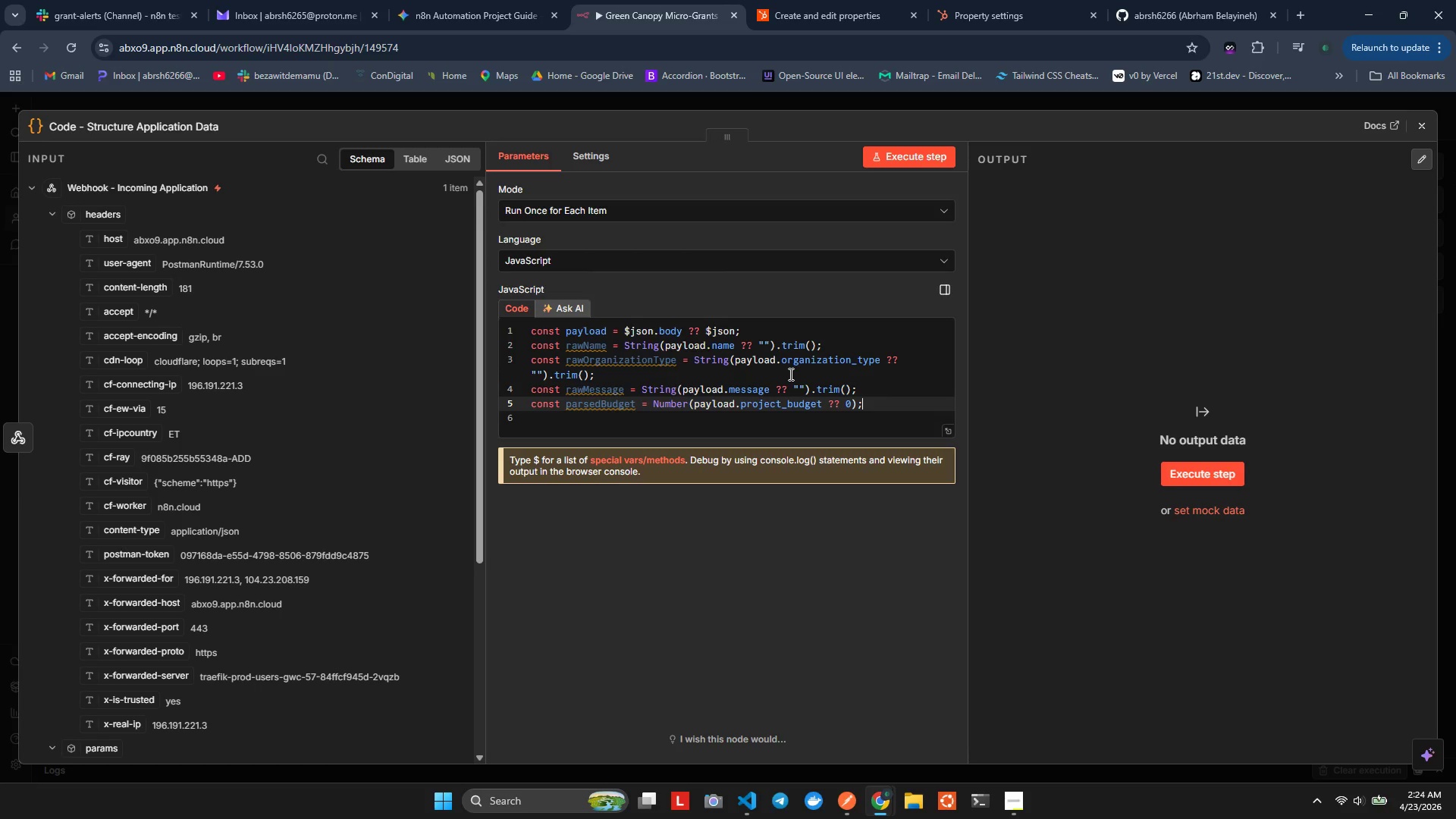 
key(Semicolon)
 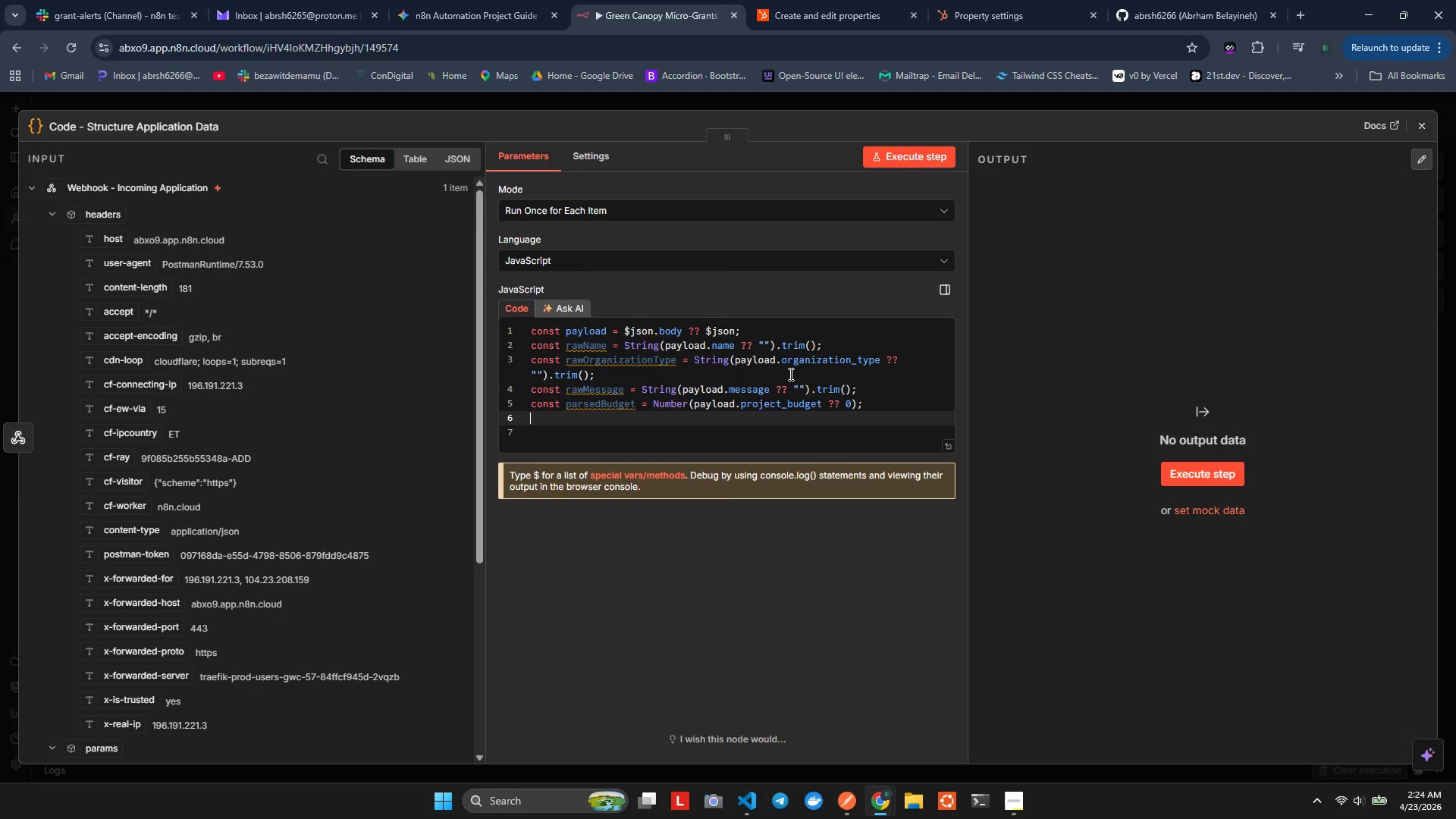 
key(Enter)
 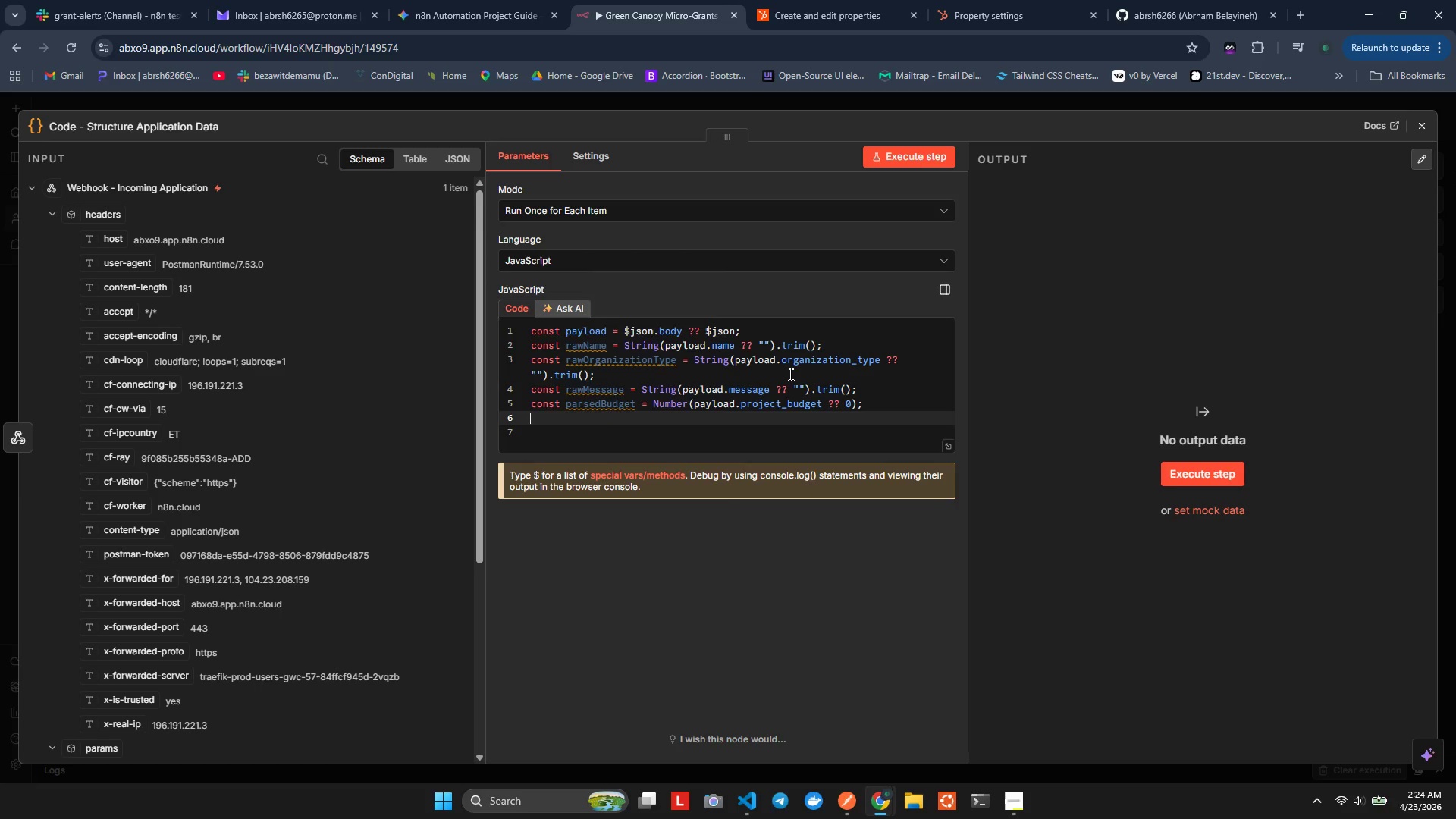 
type(const )
 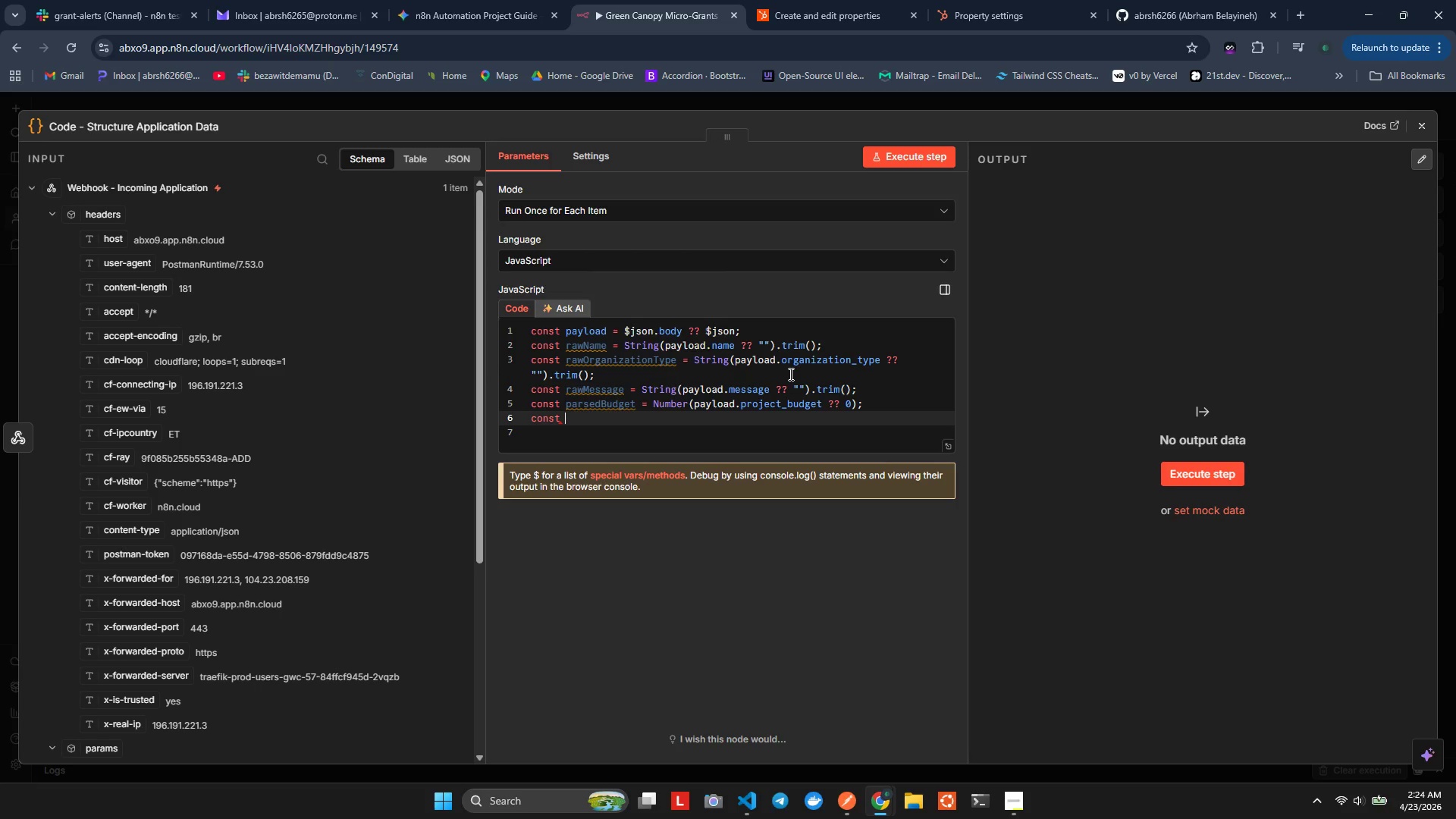 
hold_key(key=P, duration=0.39)
 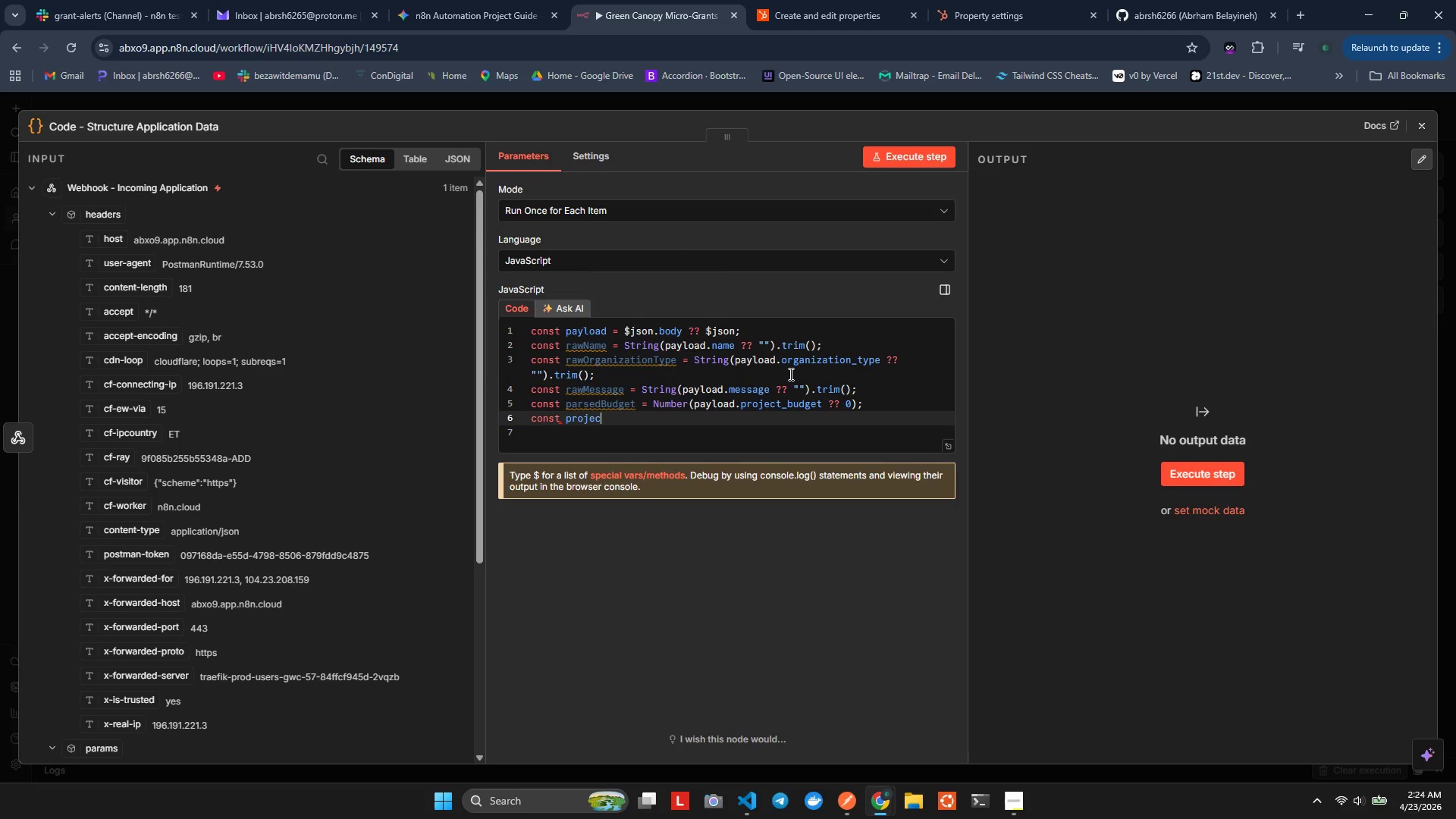 
type(roject )
key(Backspace)
type(Budget = Nuer )
key(Backspace)
type(()
 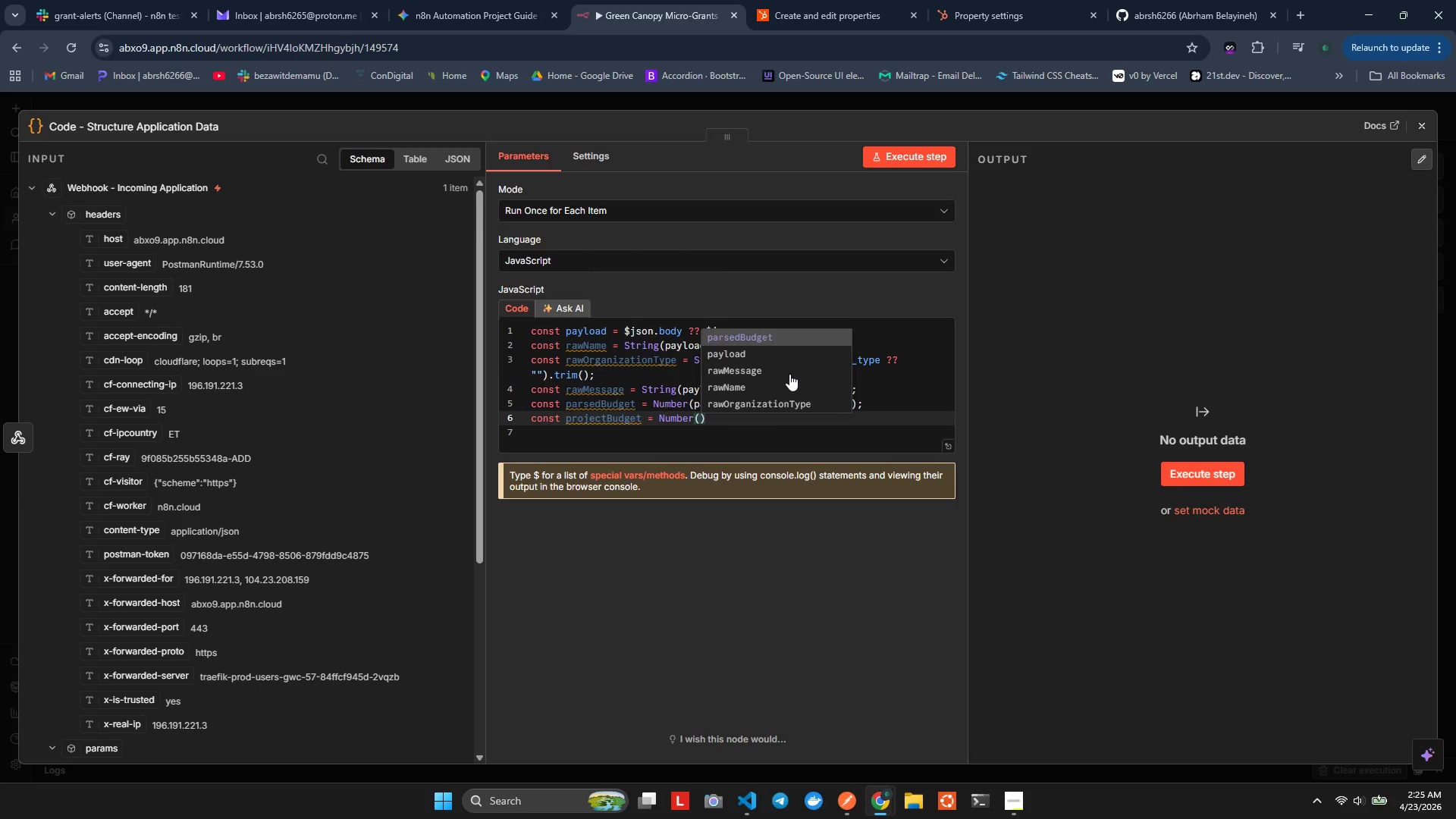 
 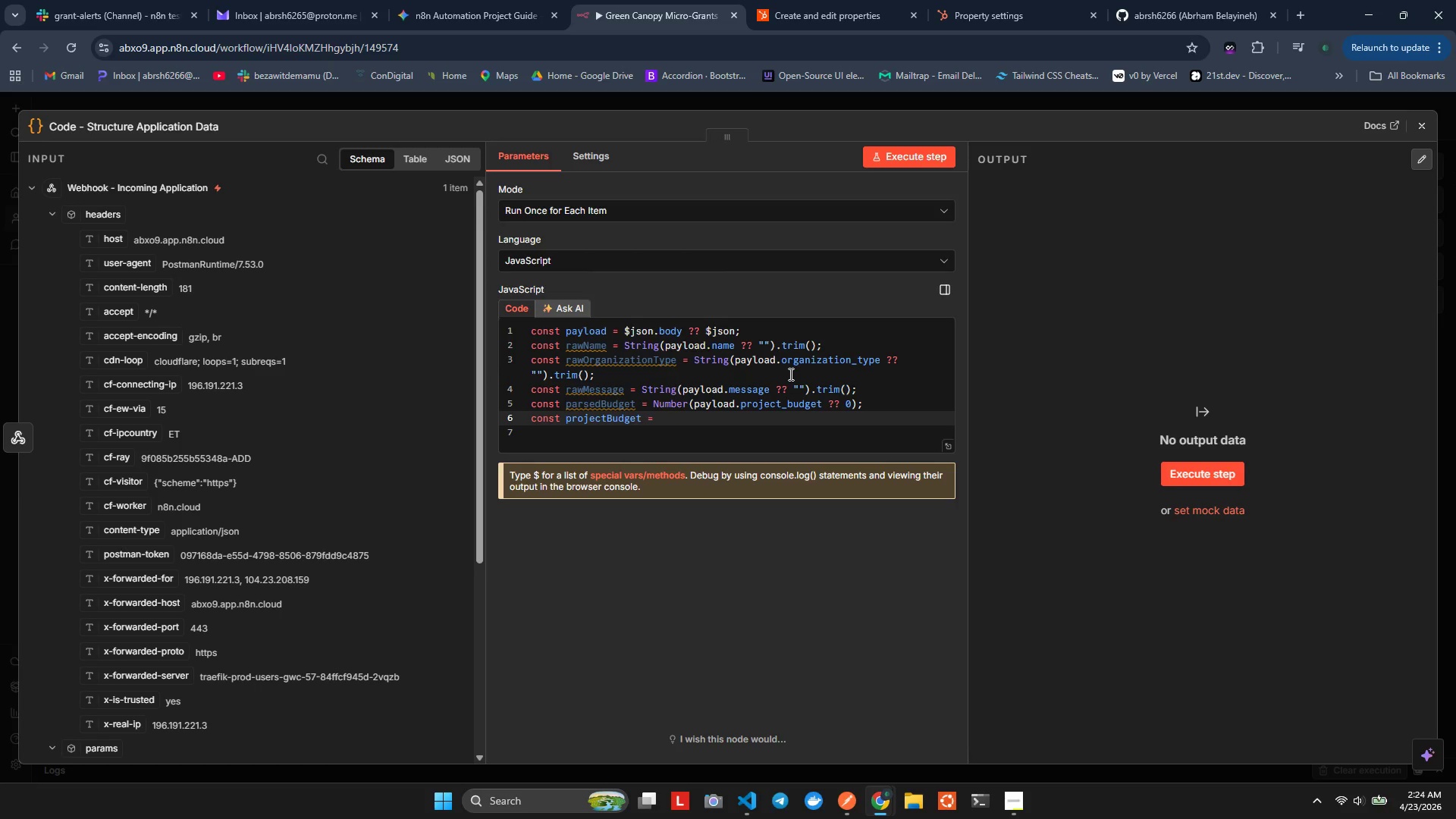 
hold_key(key=M, duration=0.33)
 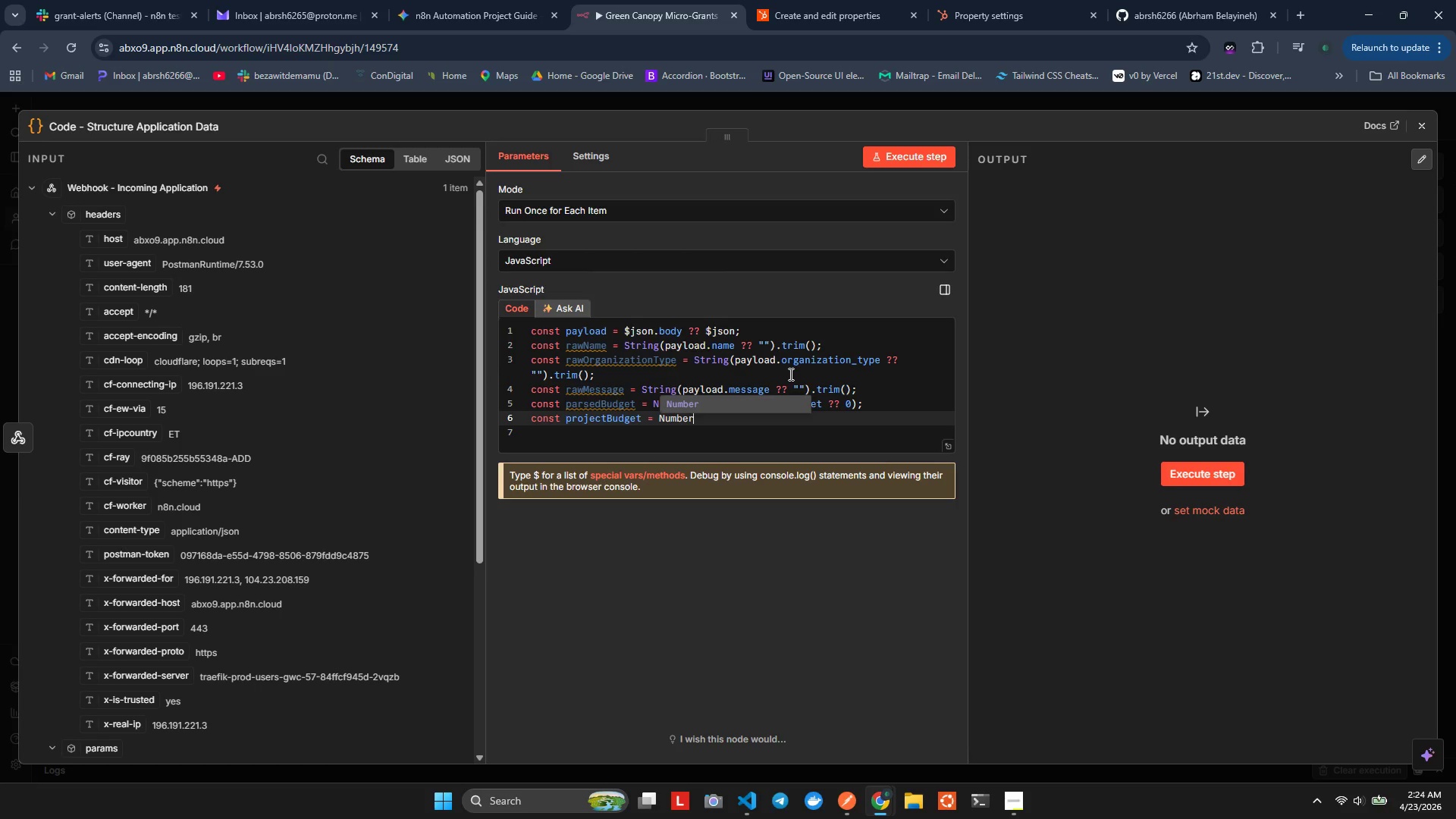 
key(Backspace)
key(Backspace)
type(r.isFini)
 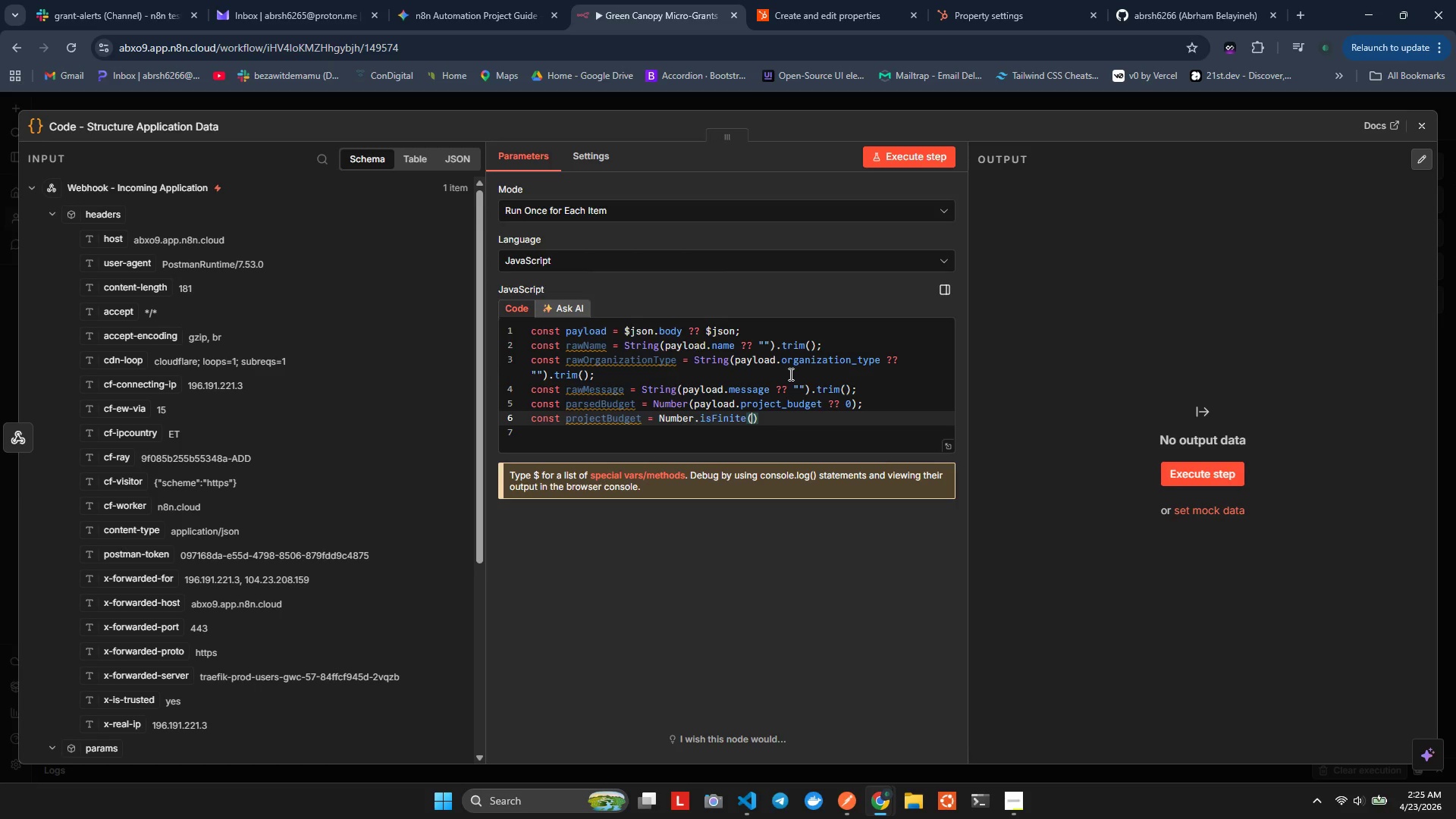 
 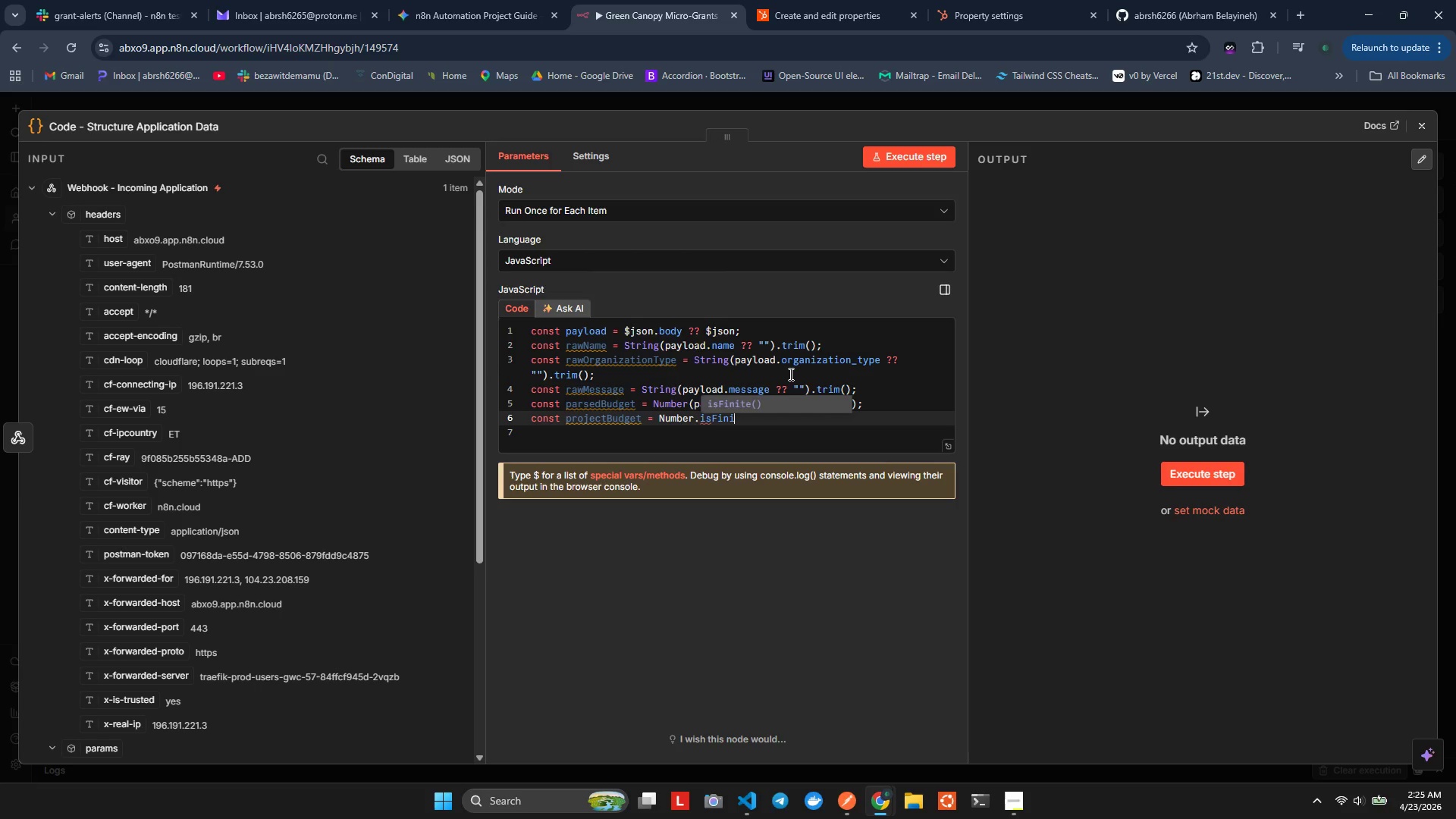 
key(Enter)
 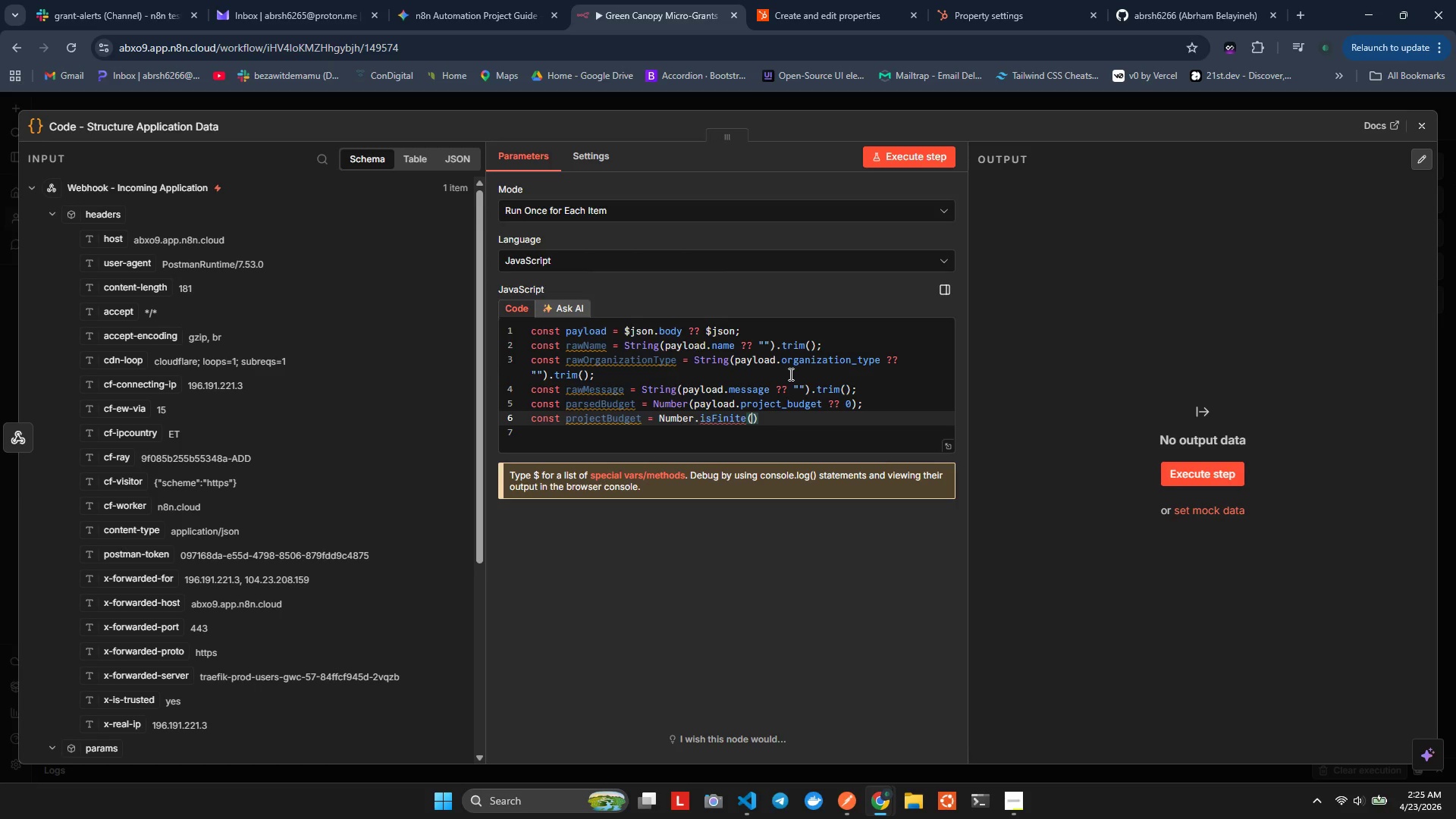 
type(parsed)
 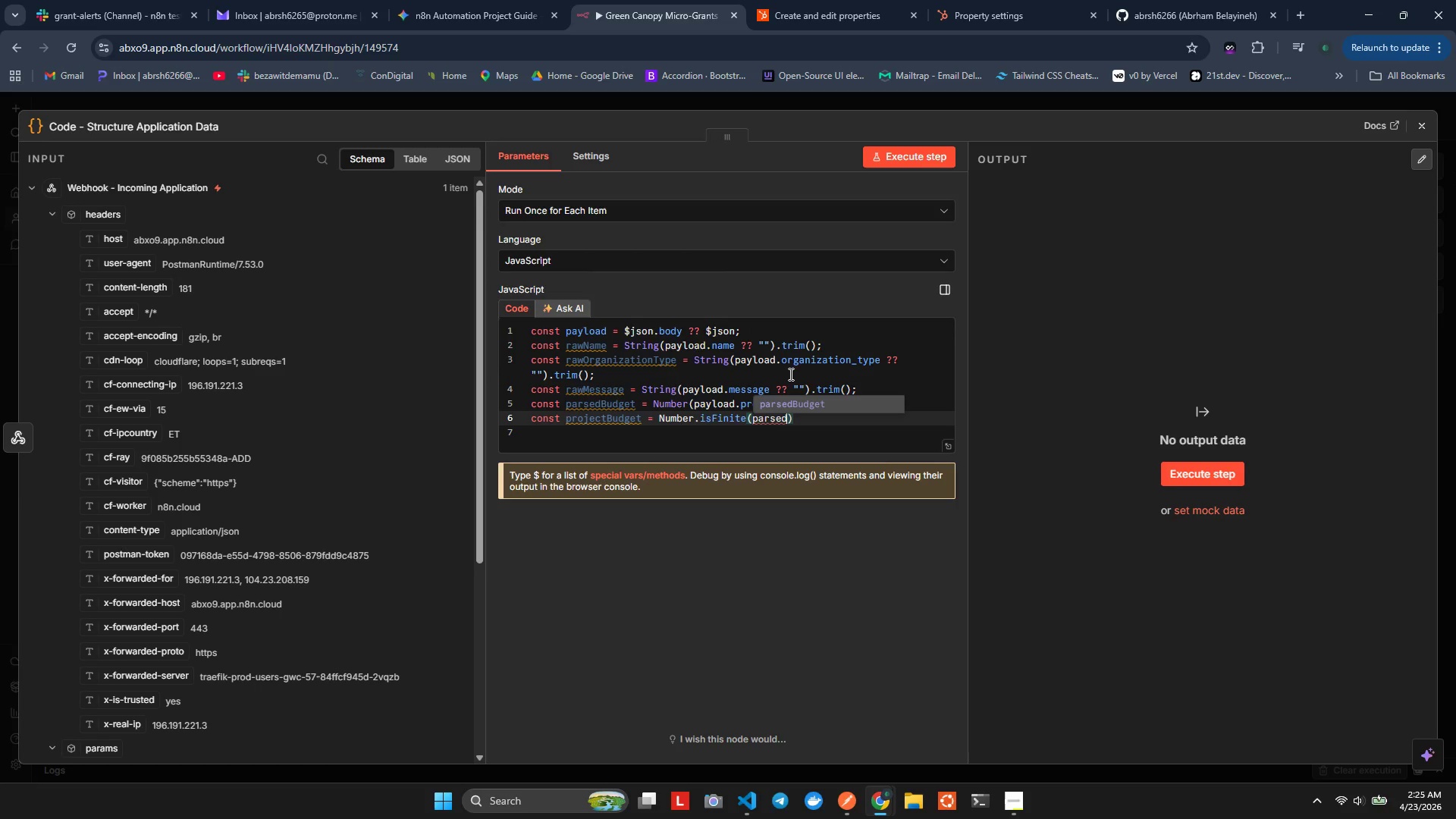 
key(Enter)
 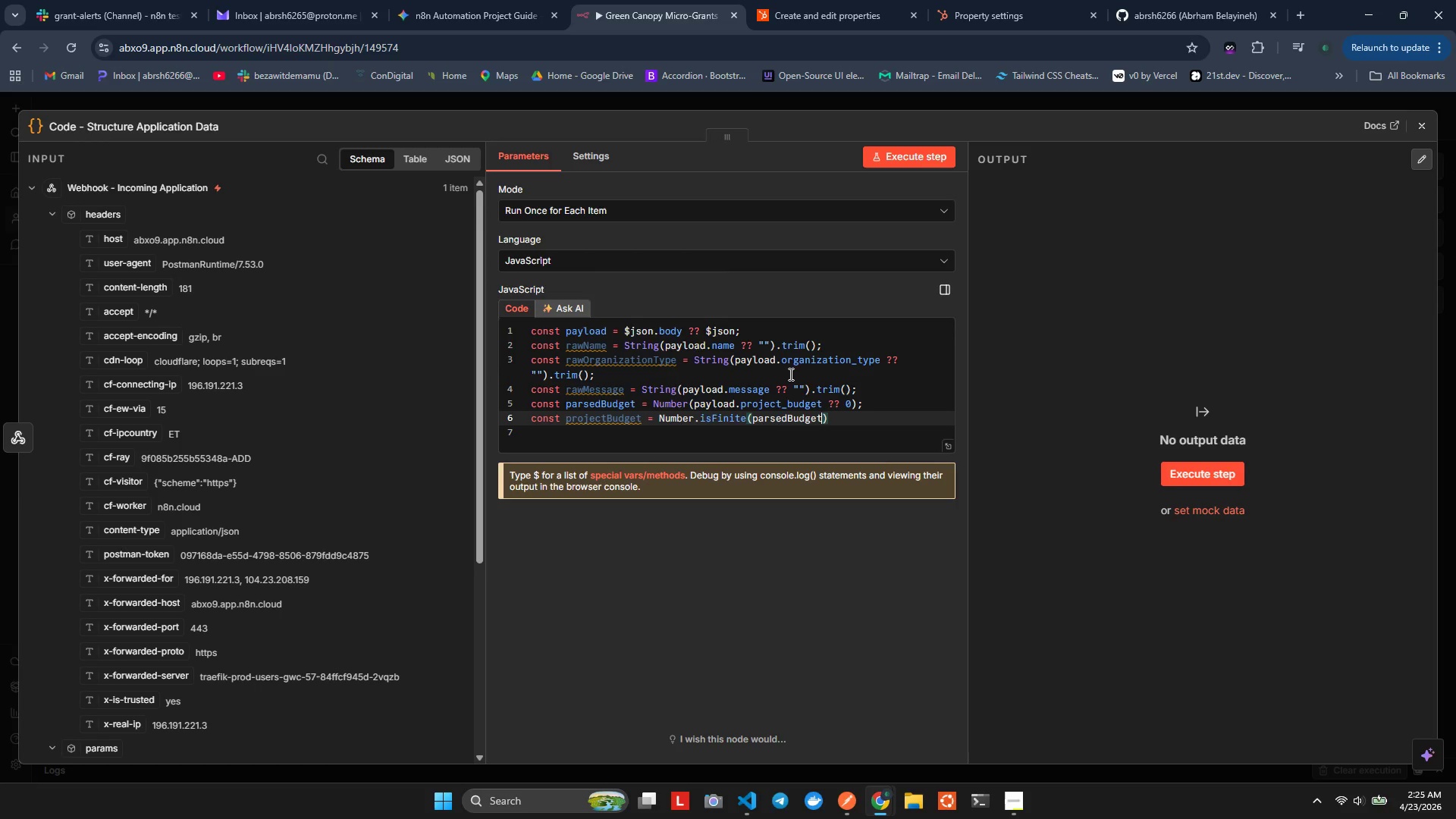 
key(ArrowRight)
 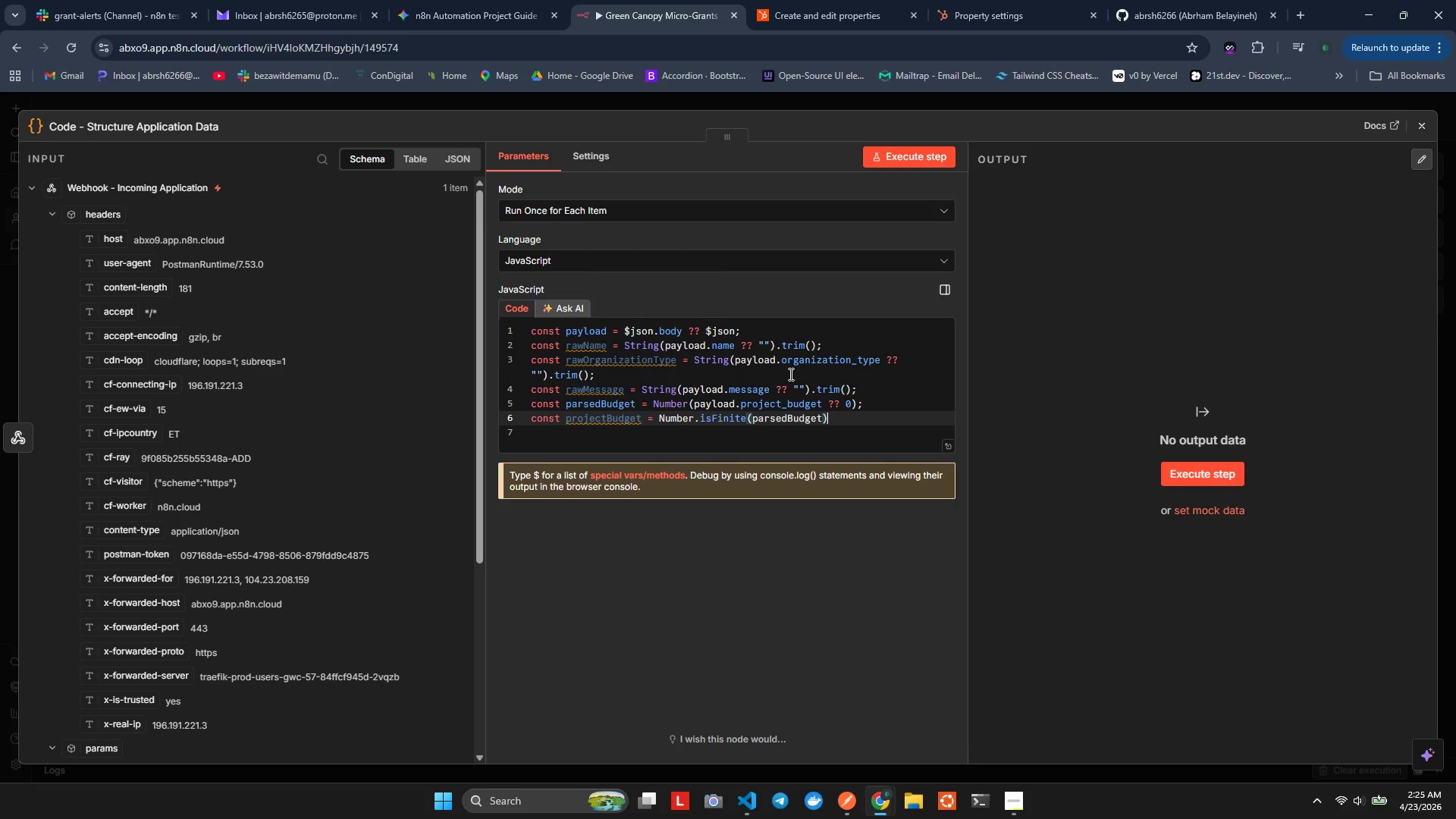 
type( ? par)
 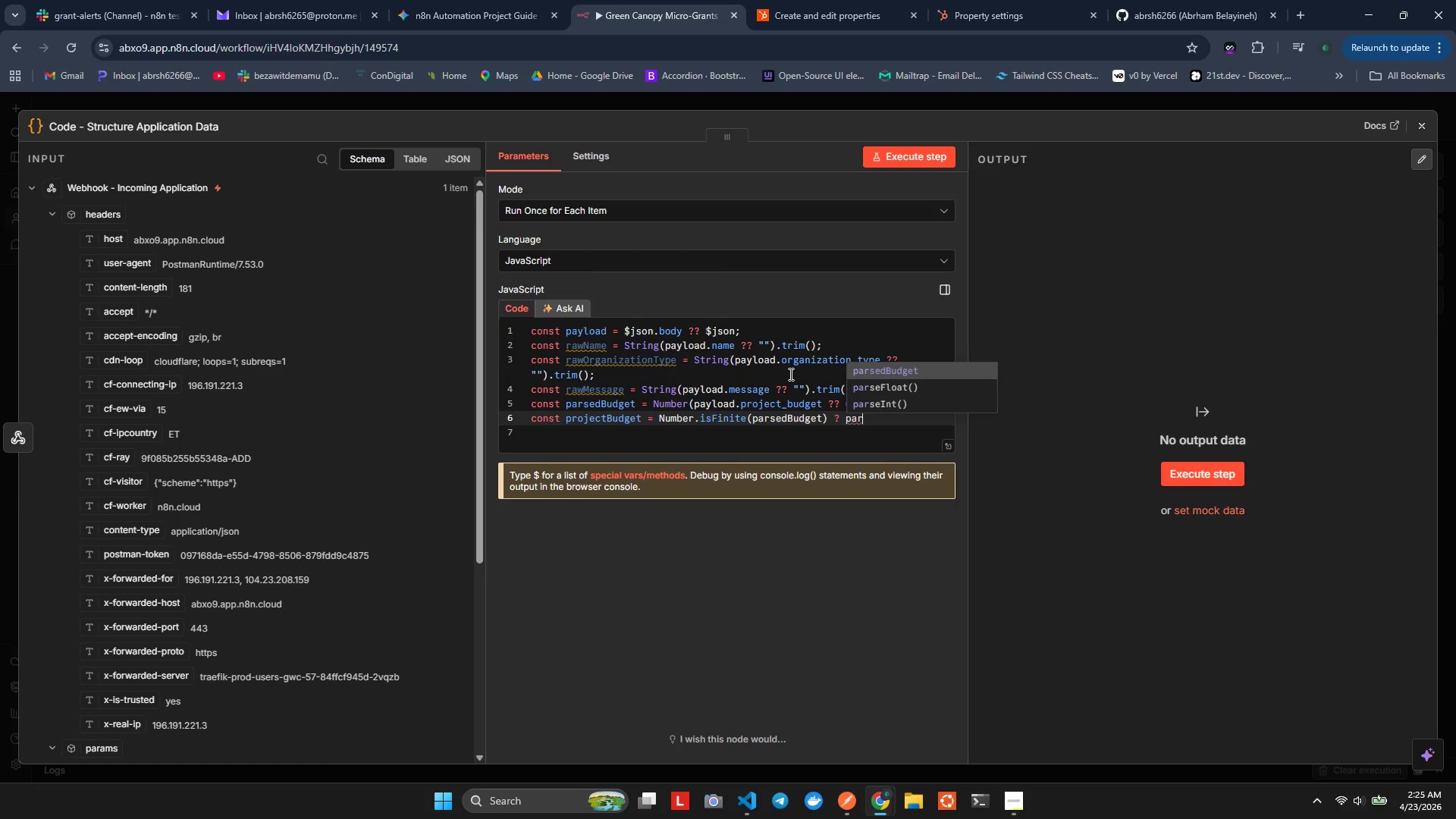 
key(ArrowDown)
 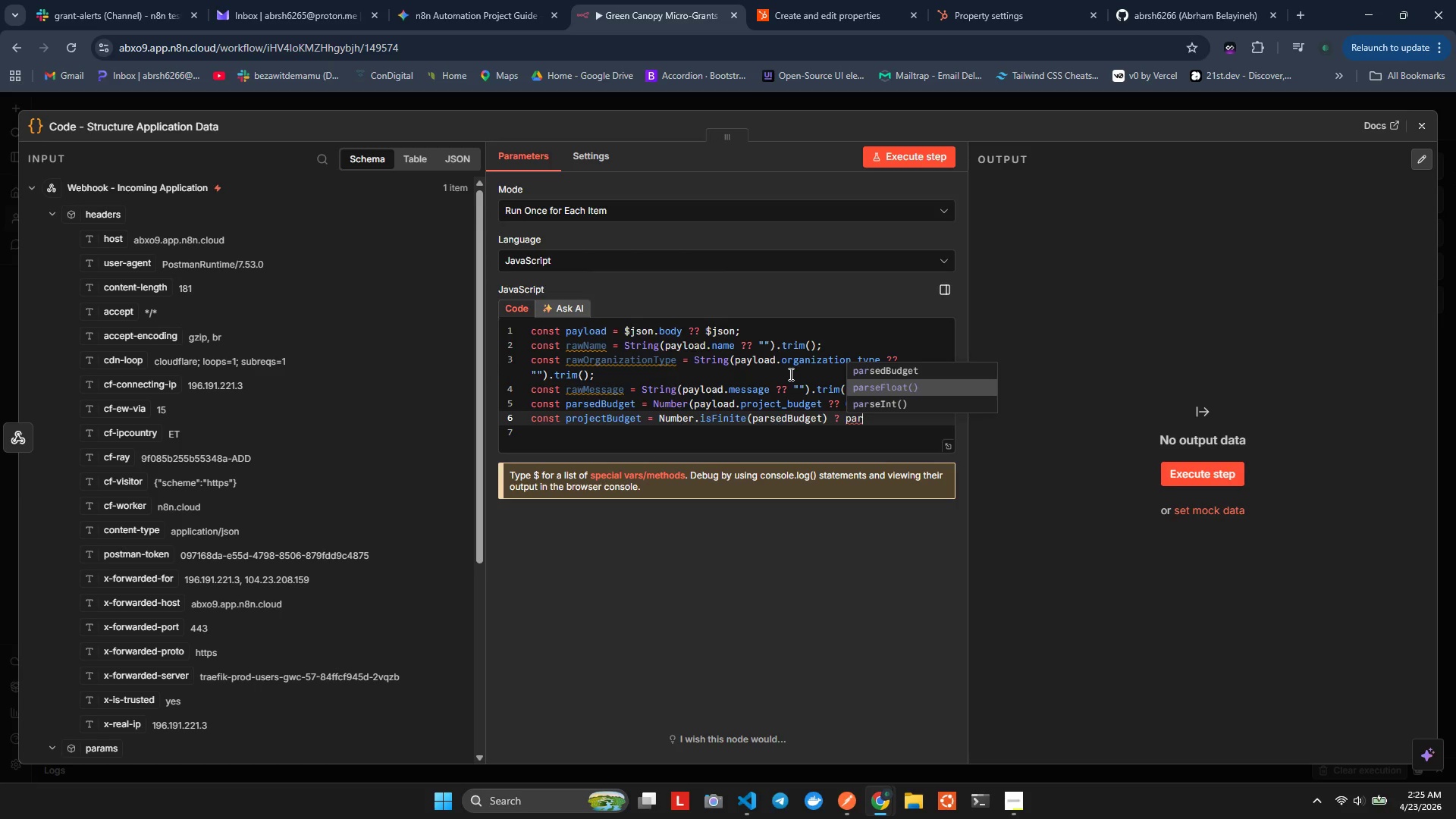 
key(ArrowUp)
 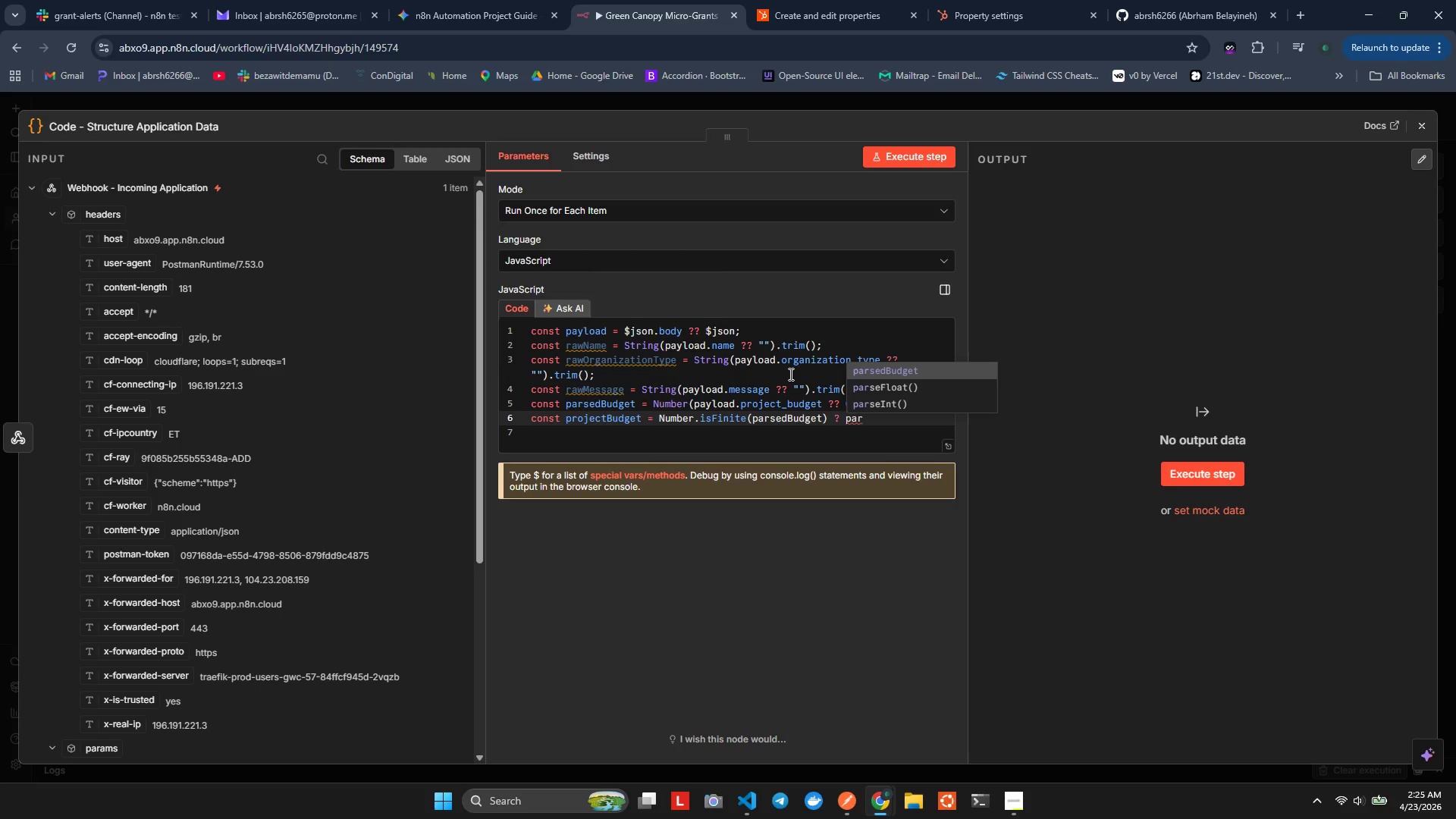 
key(Enter)
 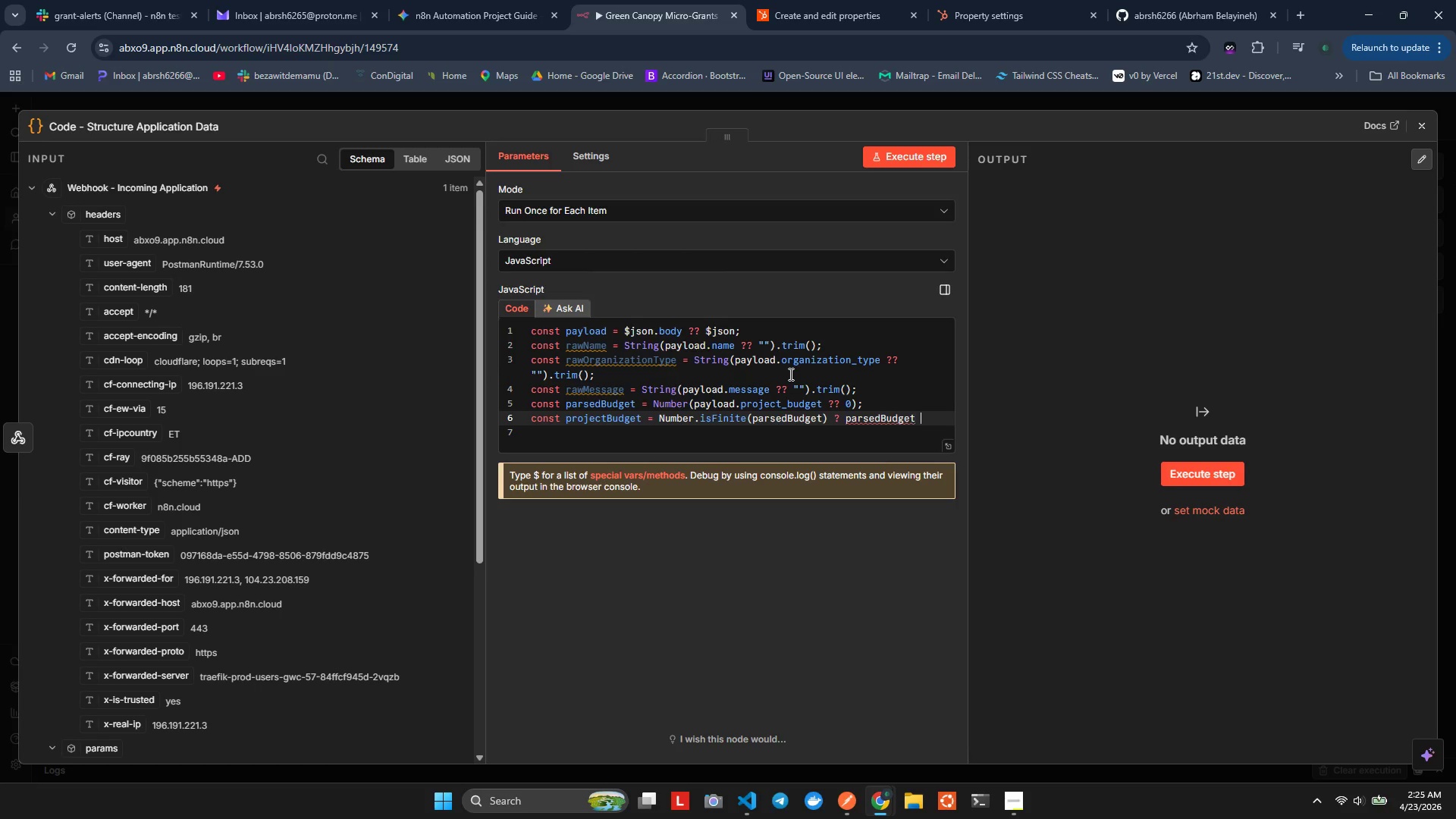 
key(Space)
 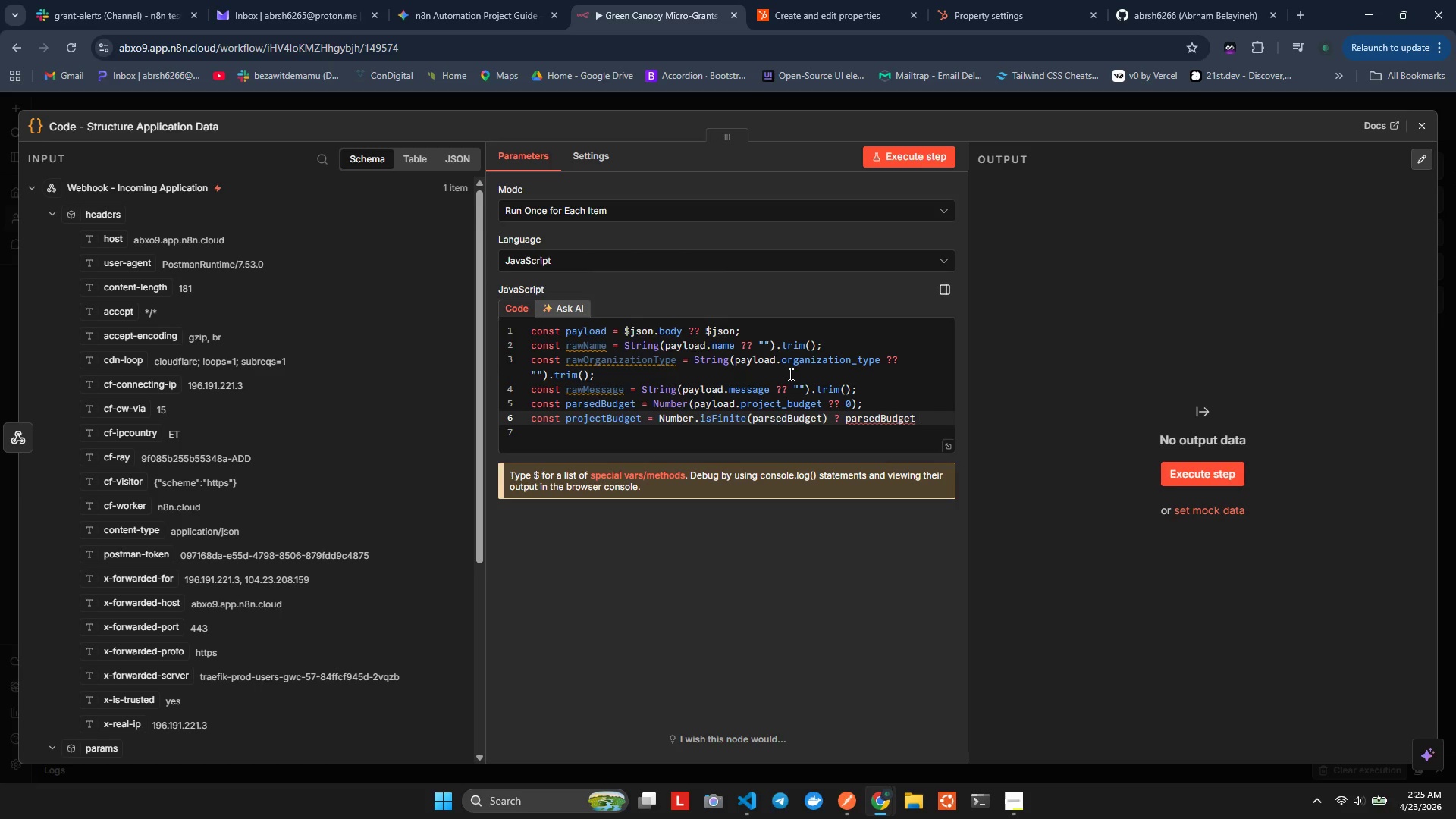 
key(Shift+Semicolon)
 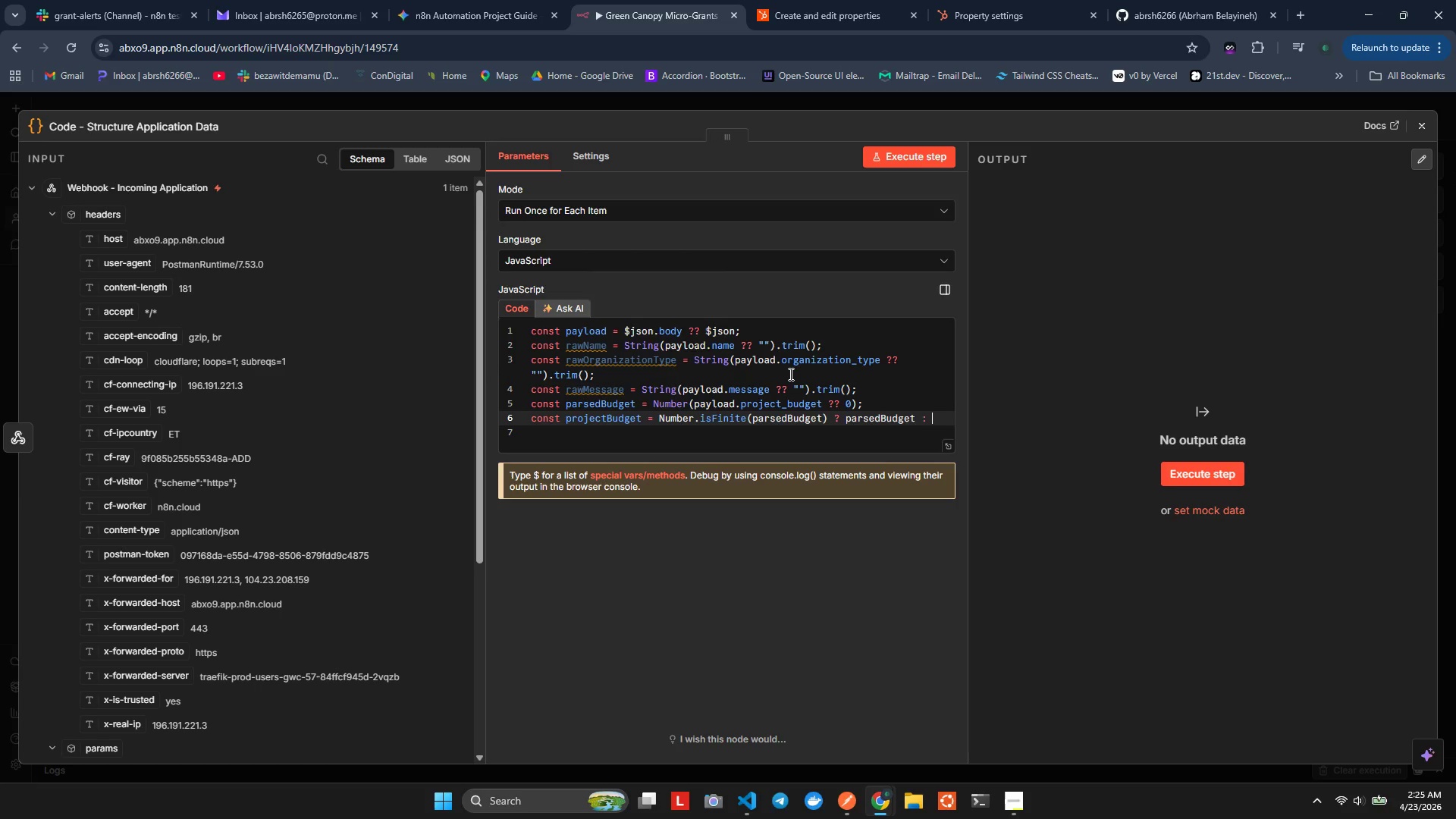 
key(Space)
 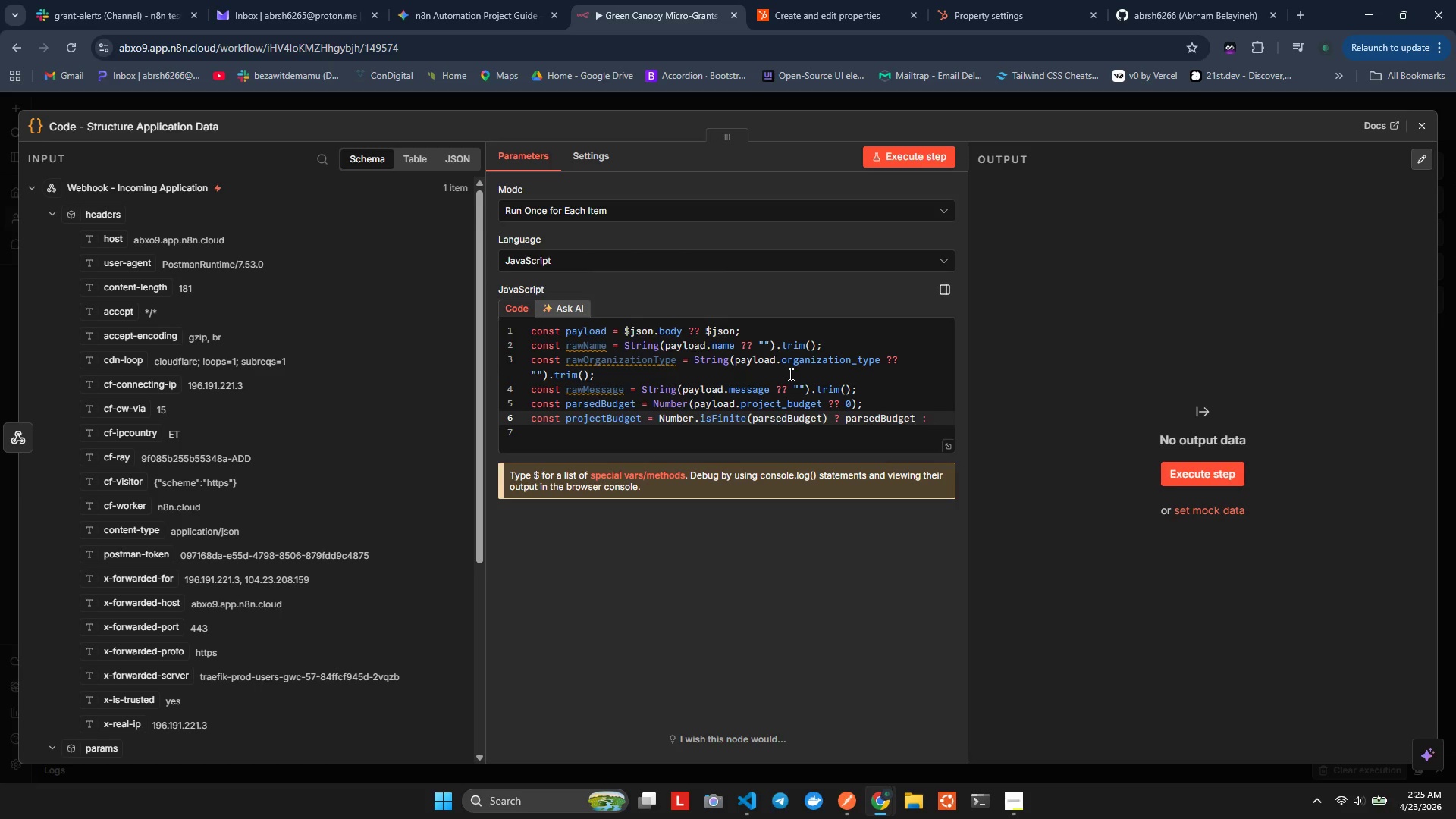 
key(0)
 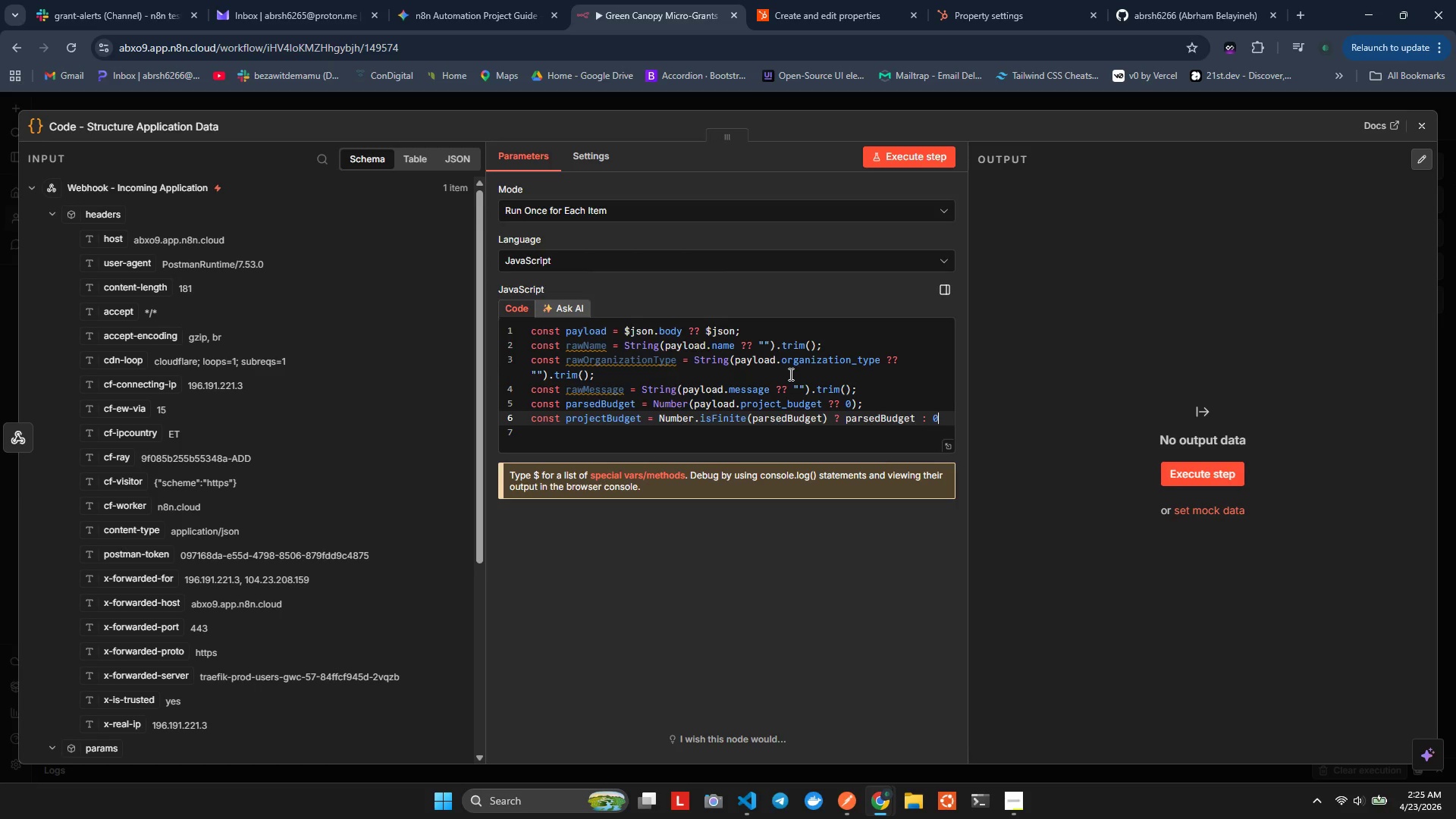 
key(Alt+Shift+F)
 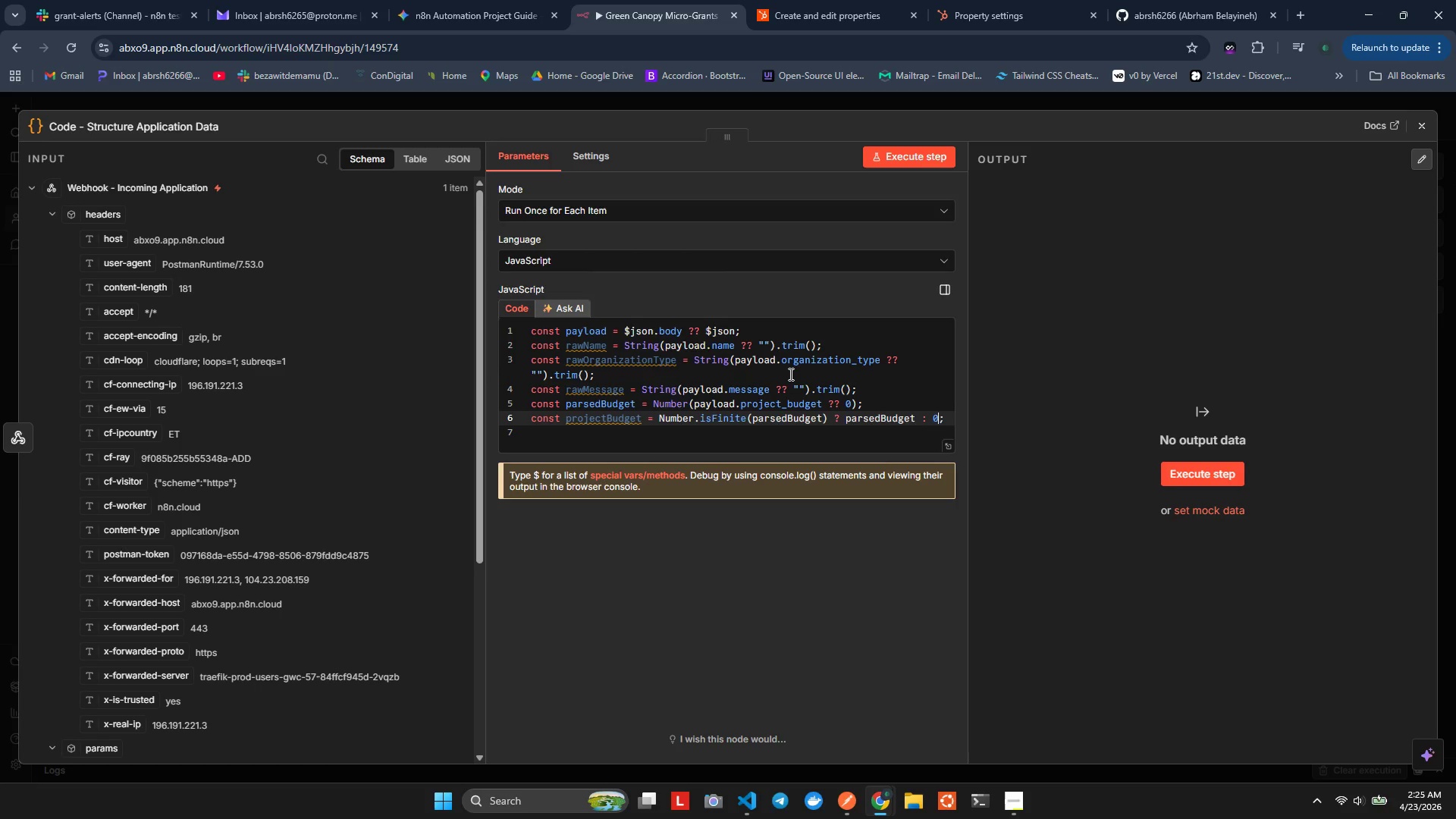 
key(ArrowRight)
 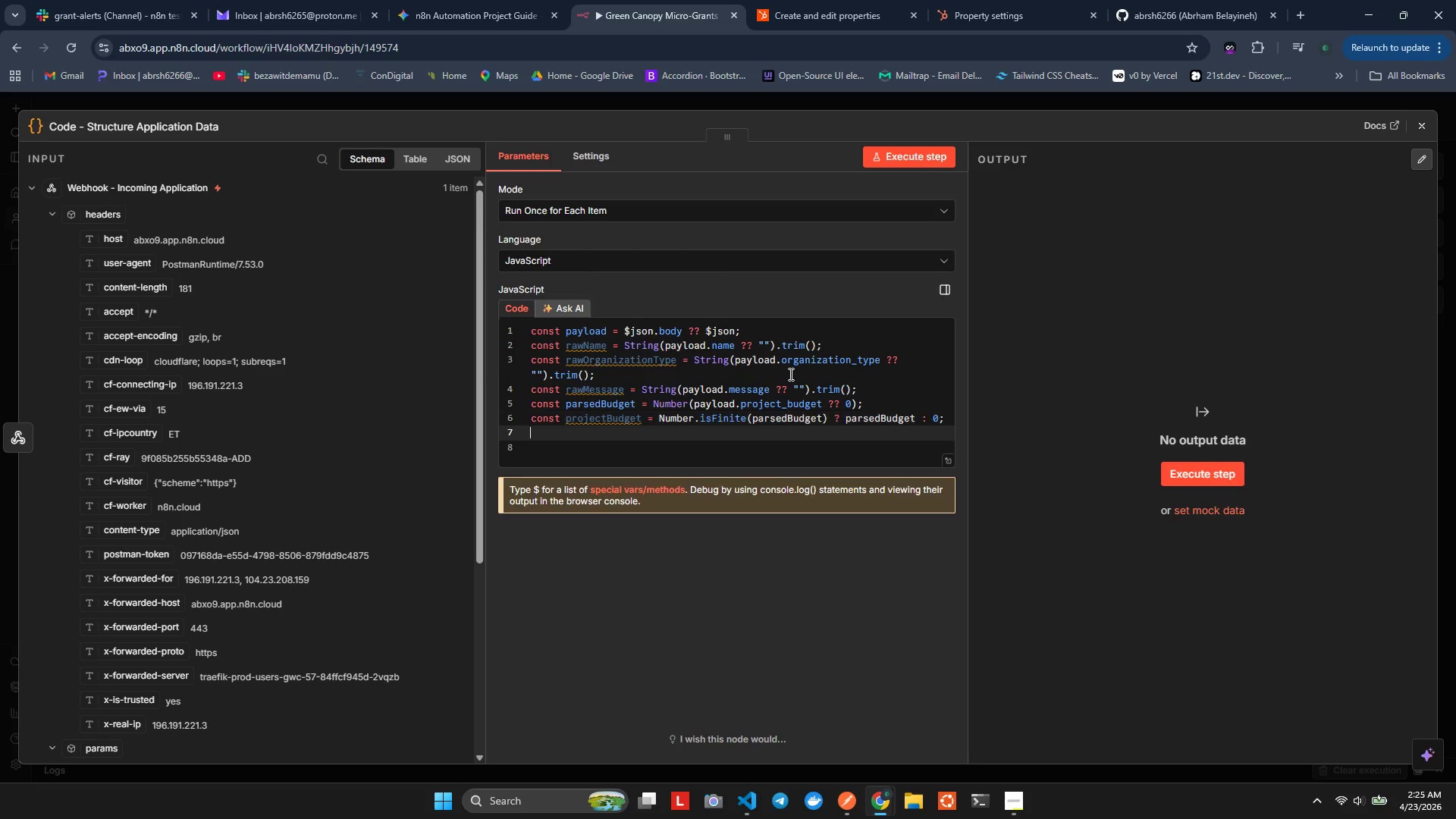 
key(Enter)
 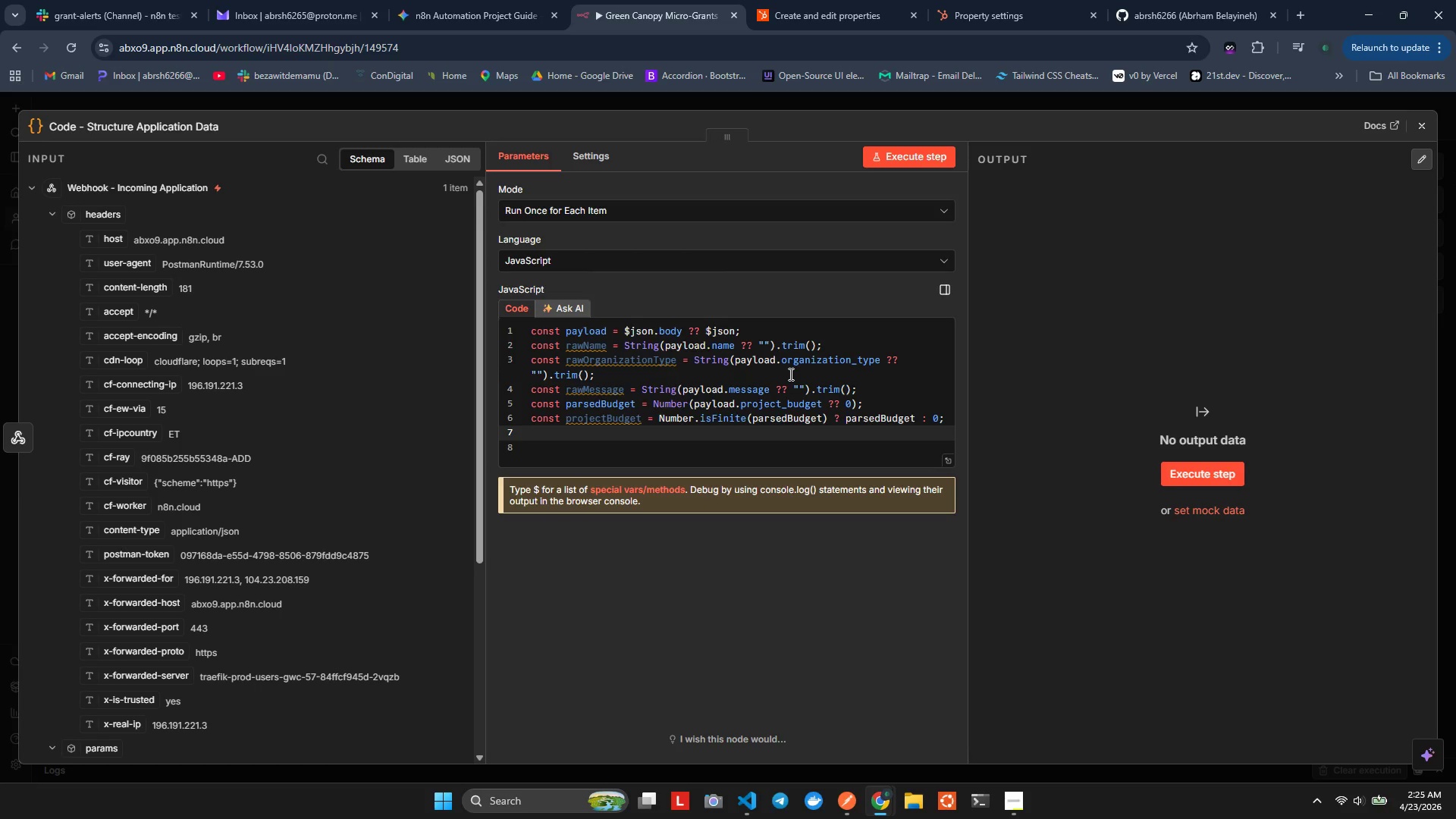 
type(const normalized)
 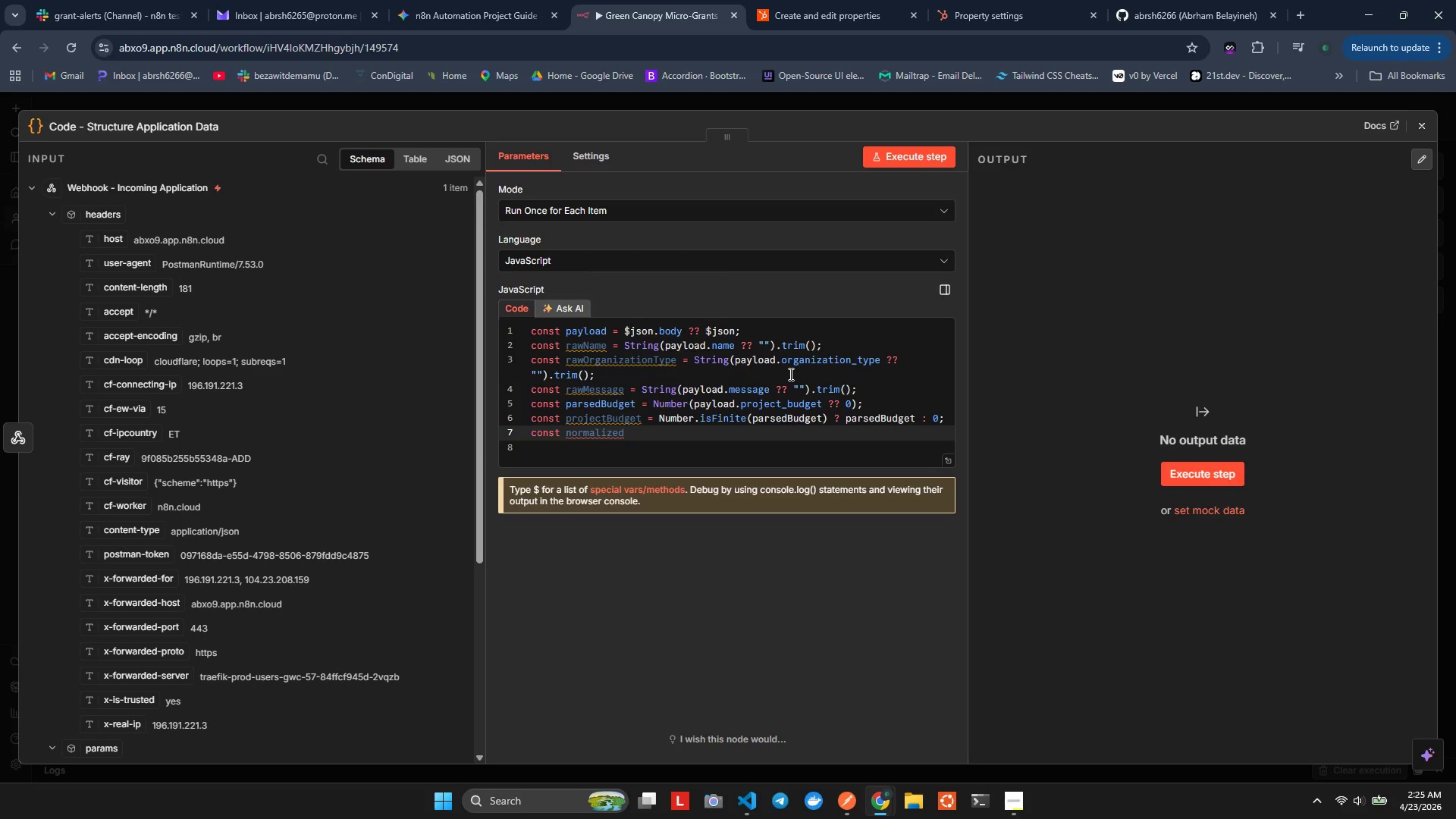 
type(Org = raw)
 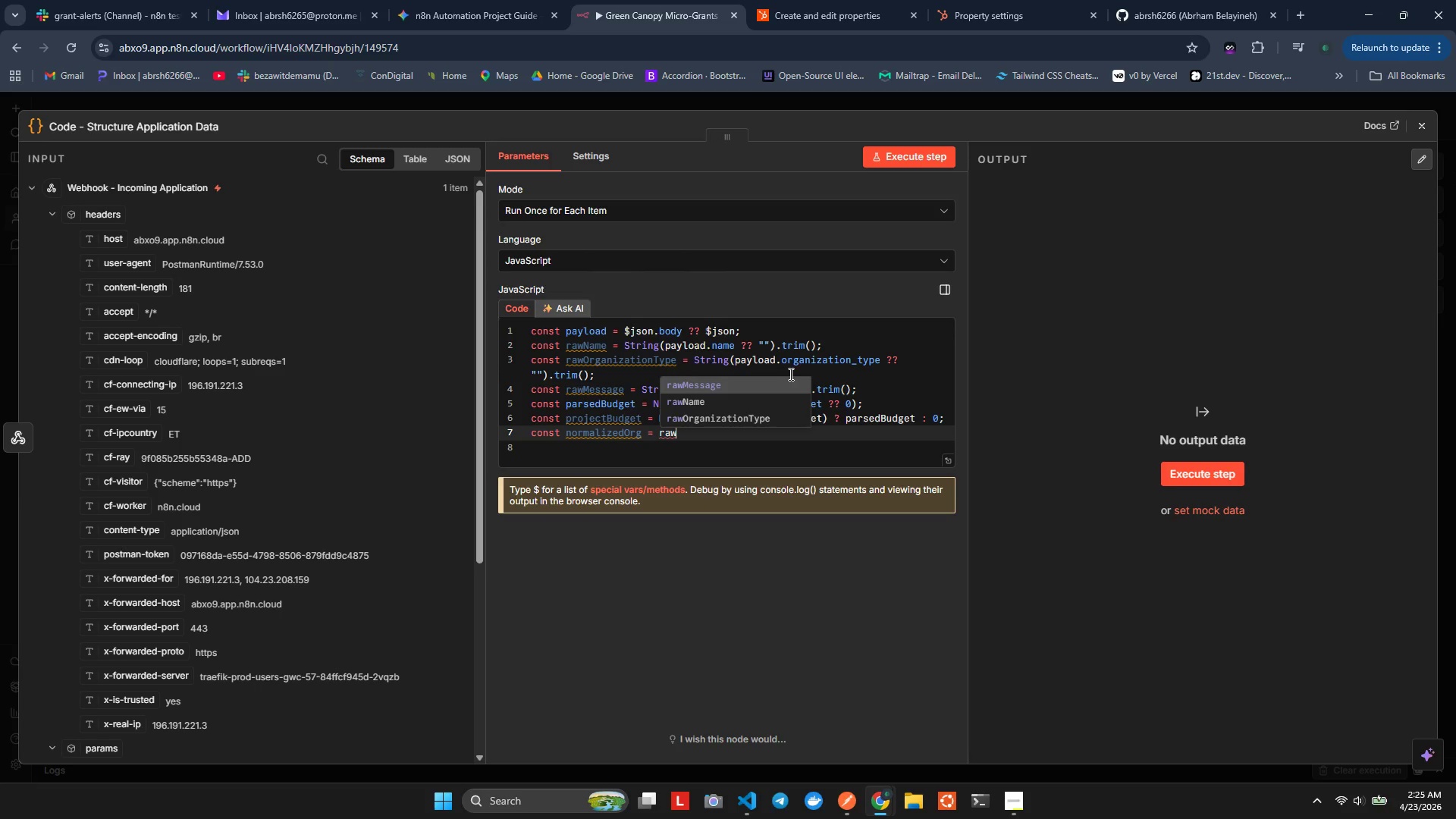 
key(ArrowUp)
 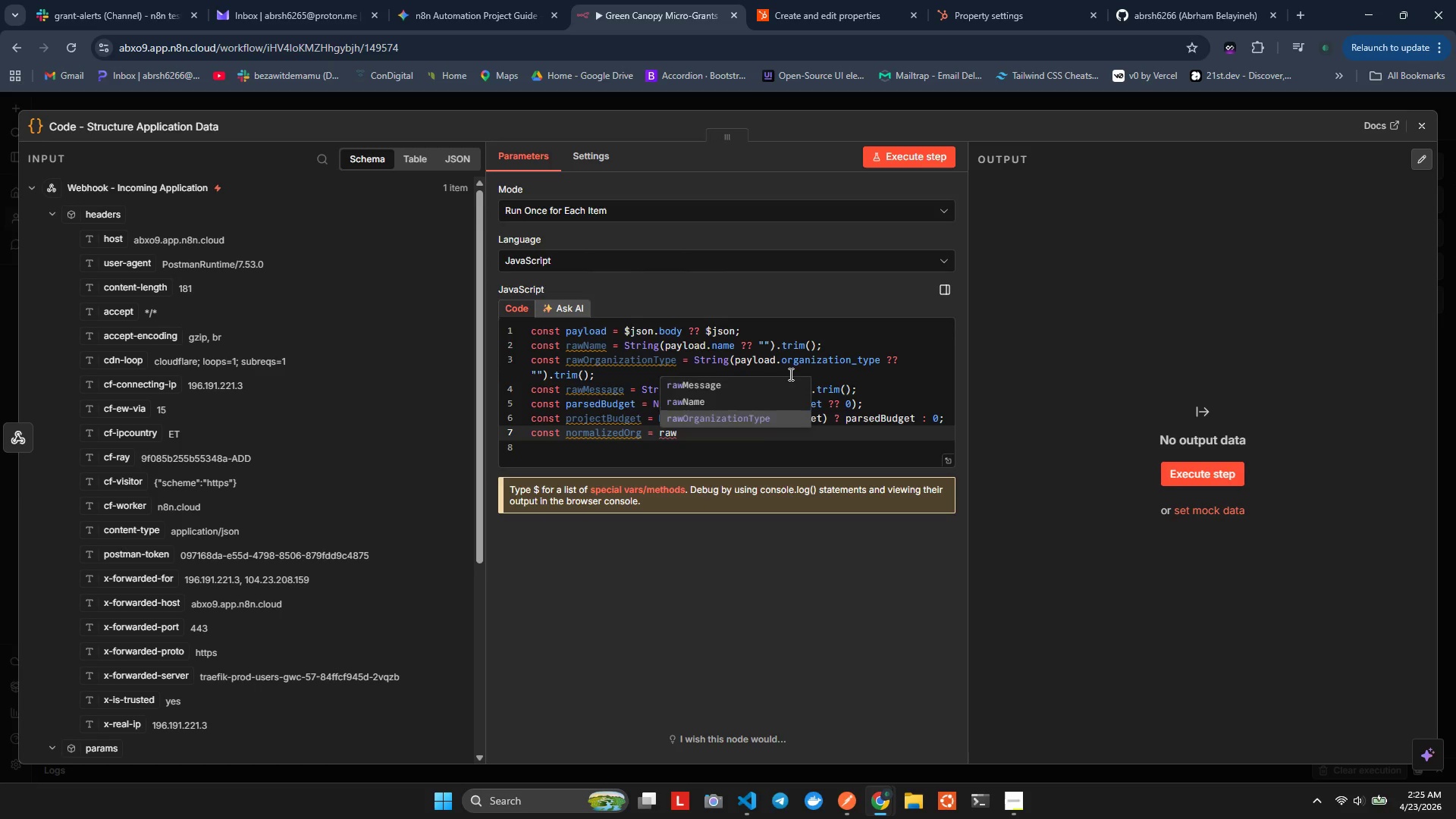 
key(Enter)
 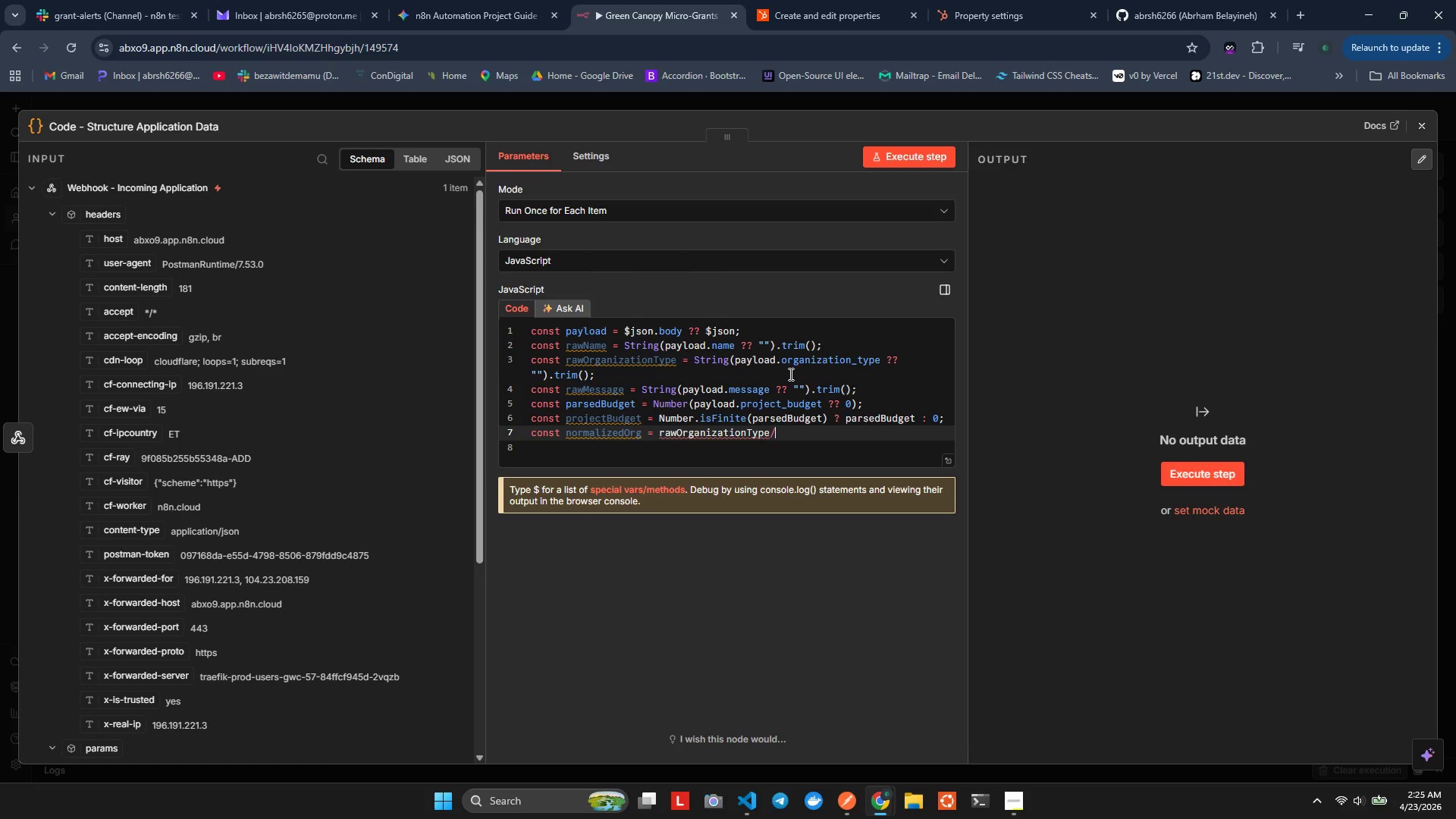 
type(/)
key(Backspace)
type(.toLow)
 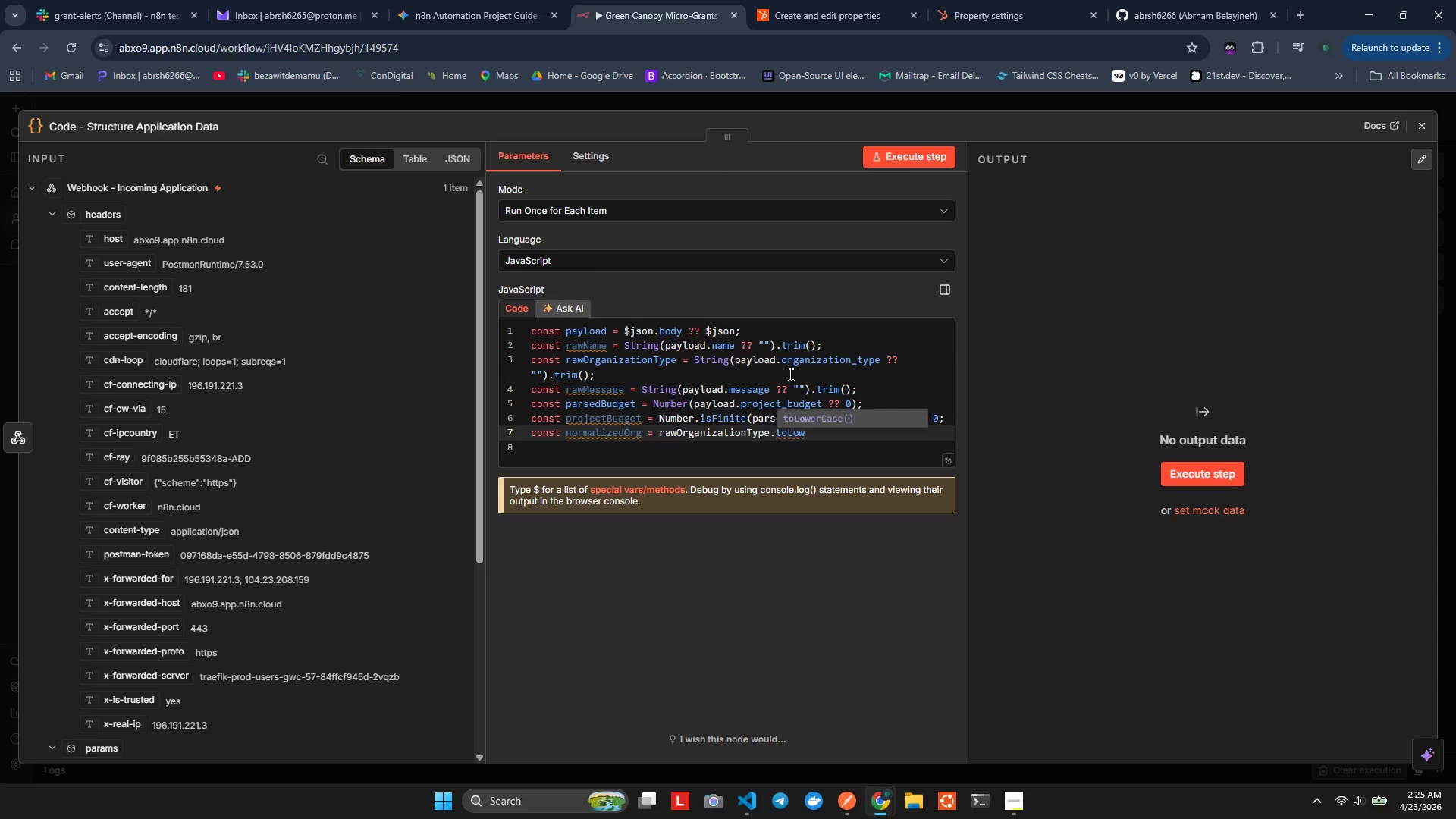 
key(Enter)
 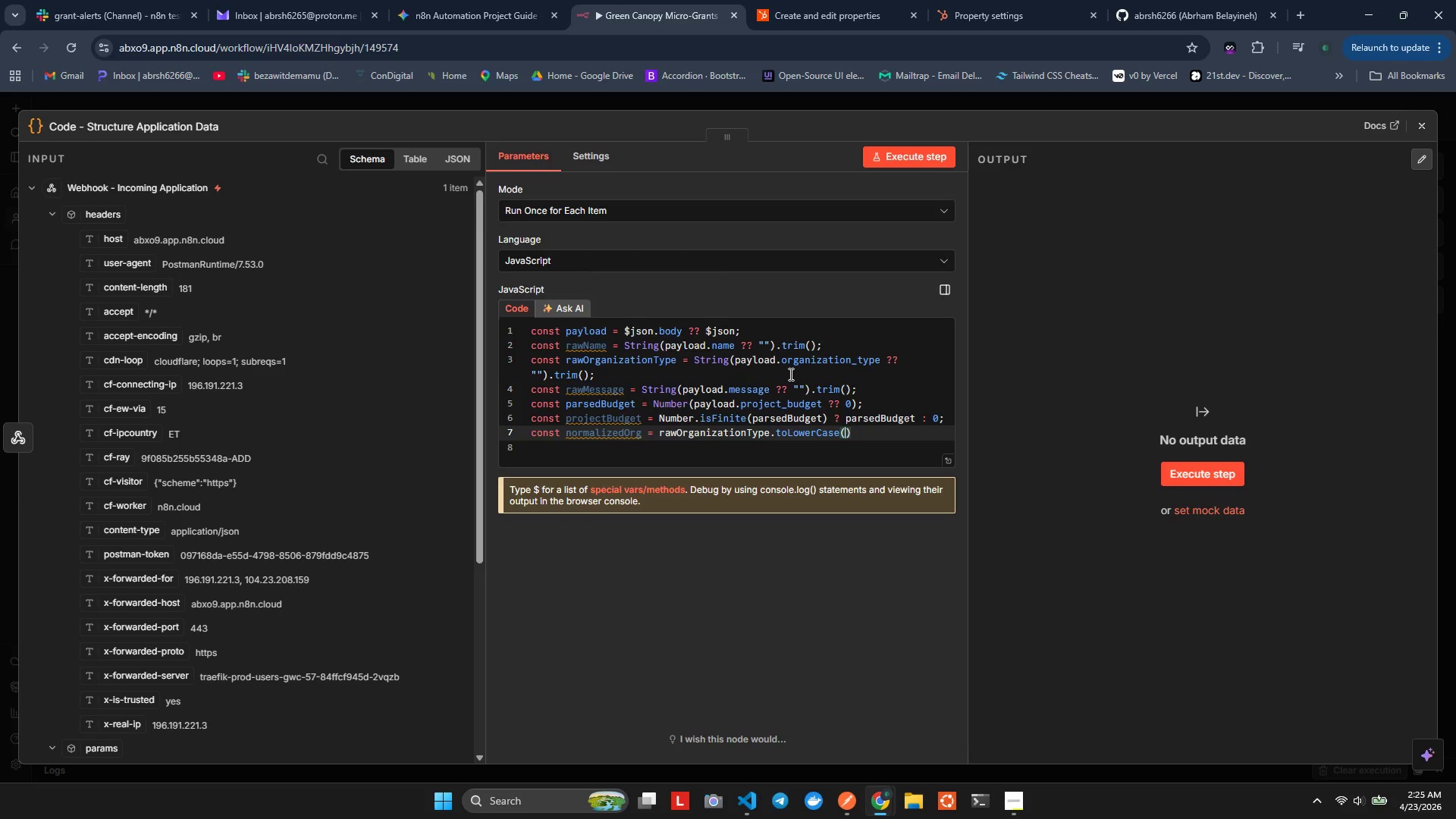 
key(Alt+Shift+F)
 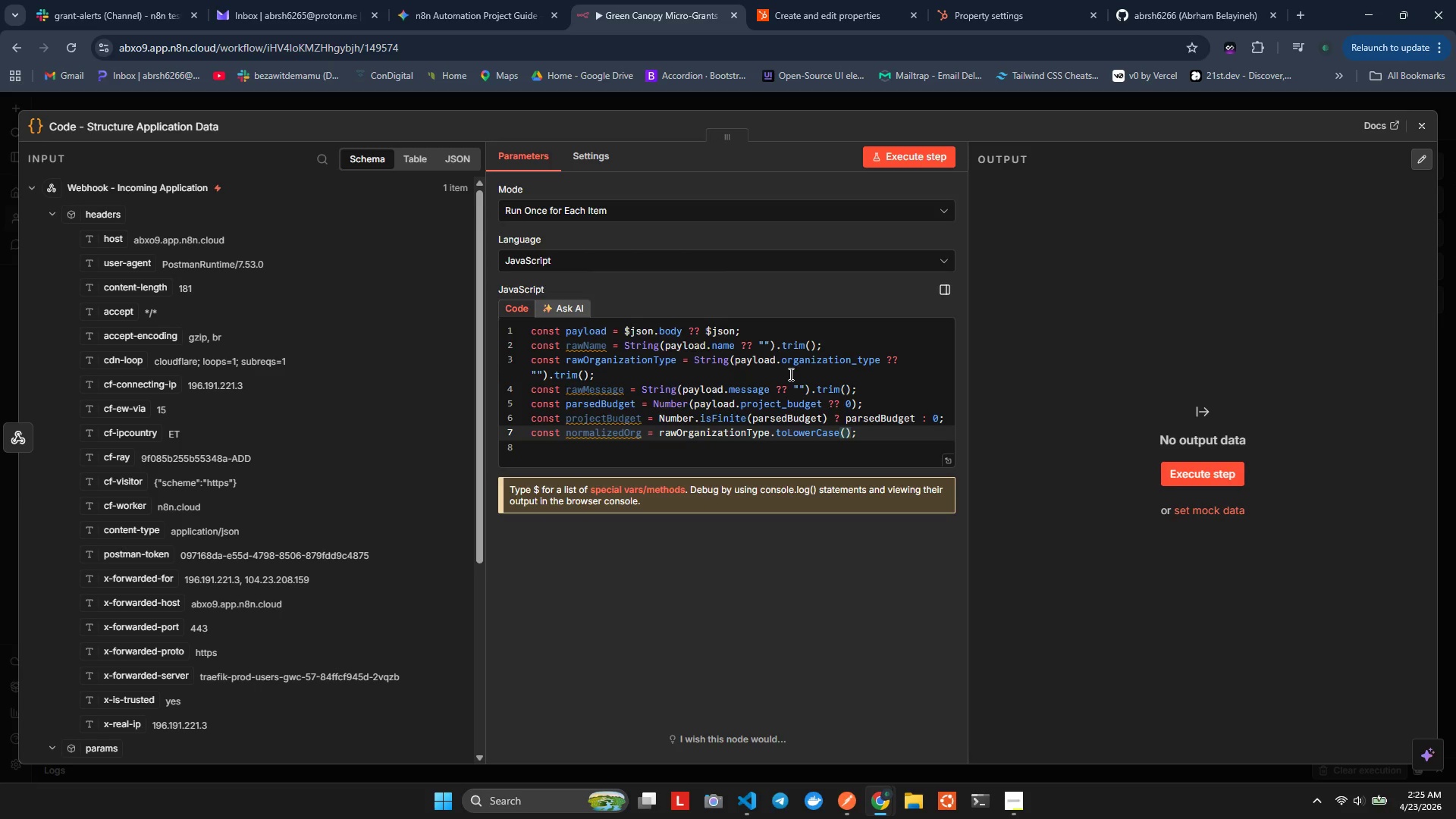 
key(ArrowRight)
 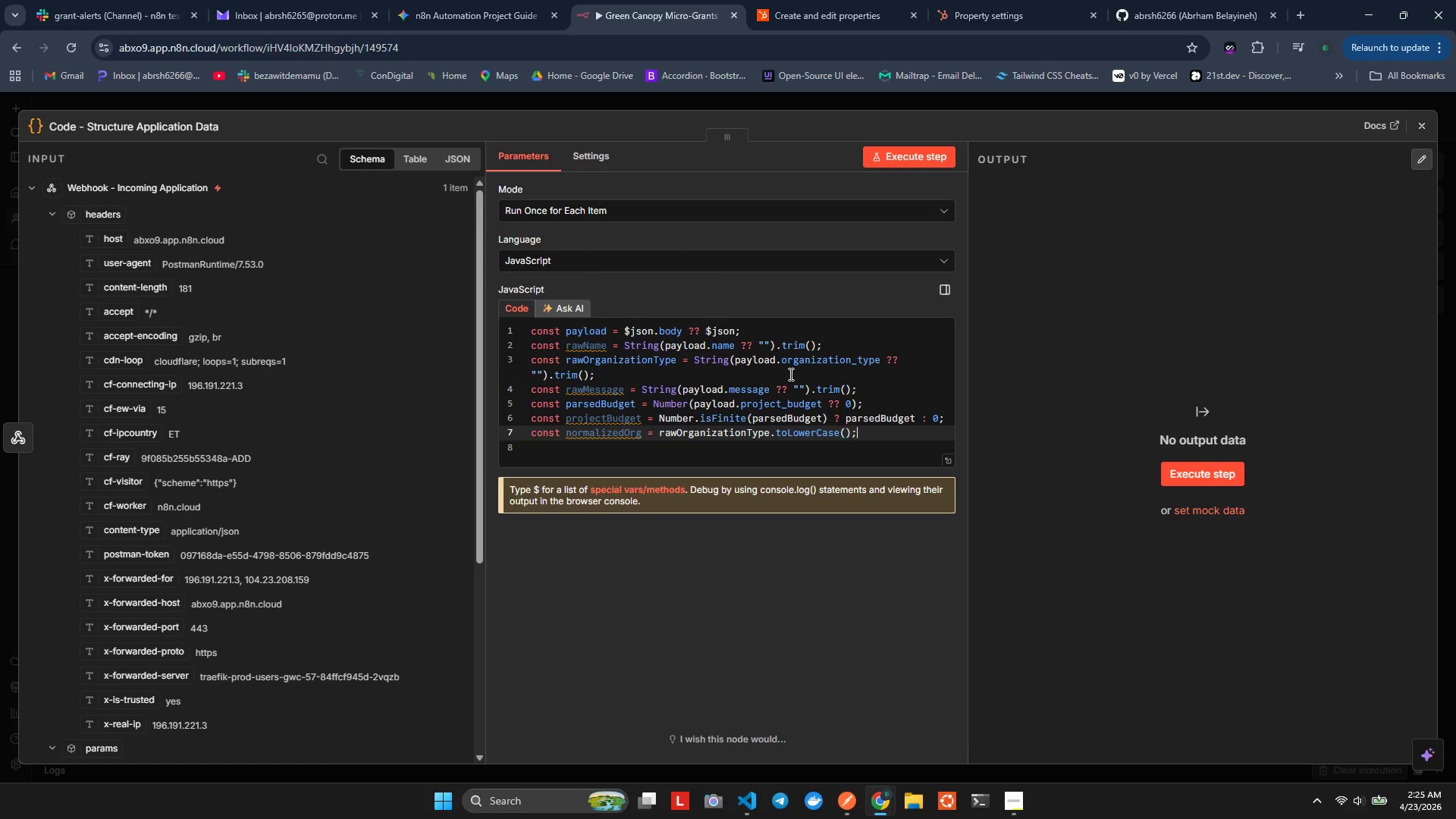 
key(ArrowRight)
 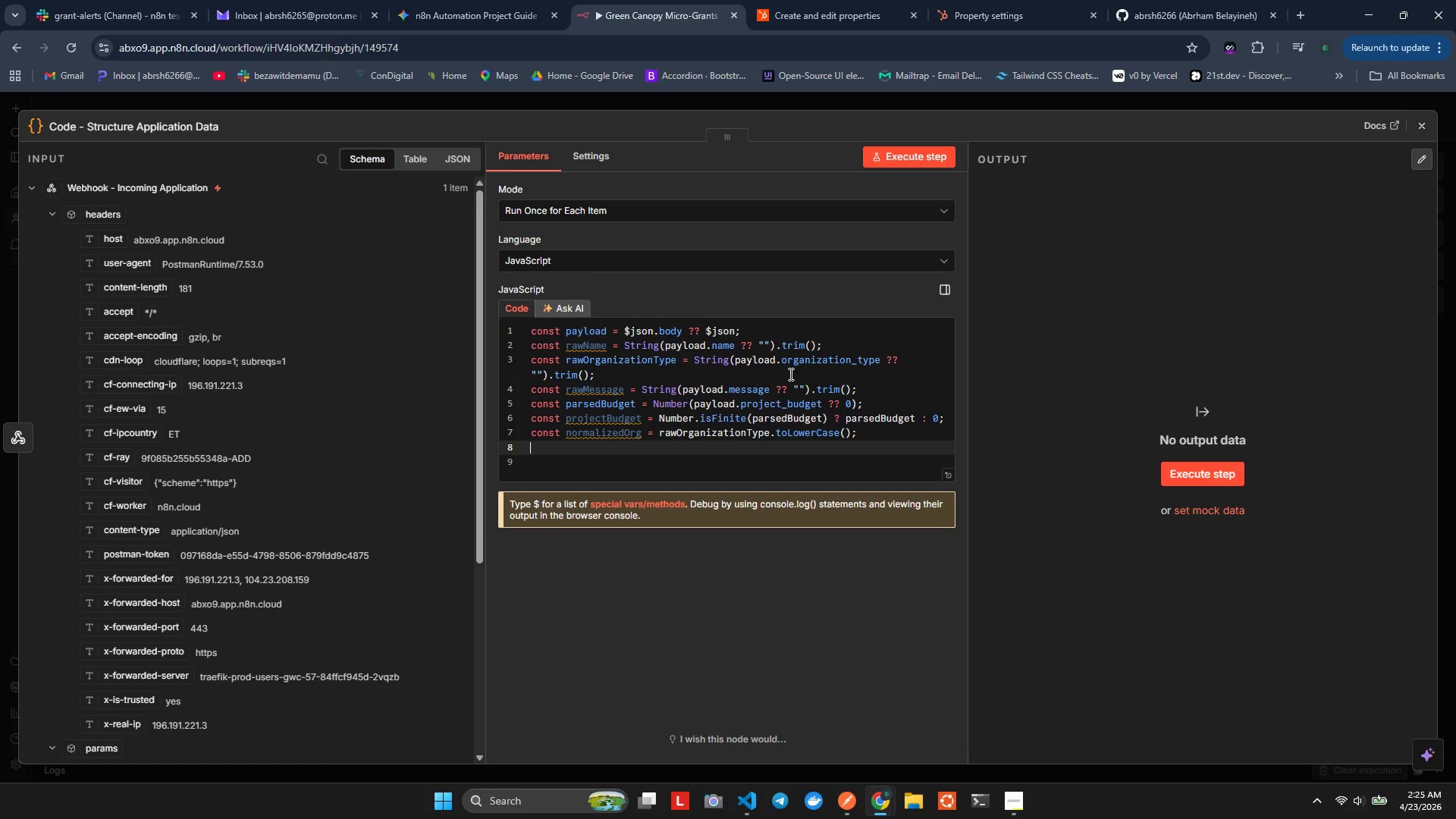 
key(Enter)
 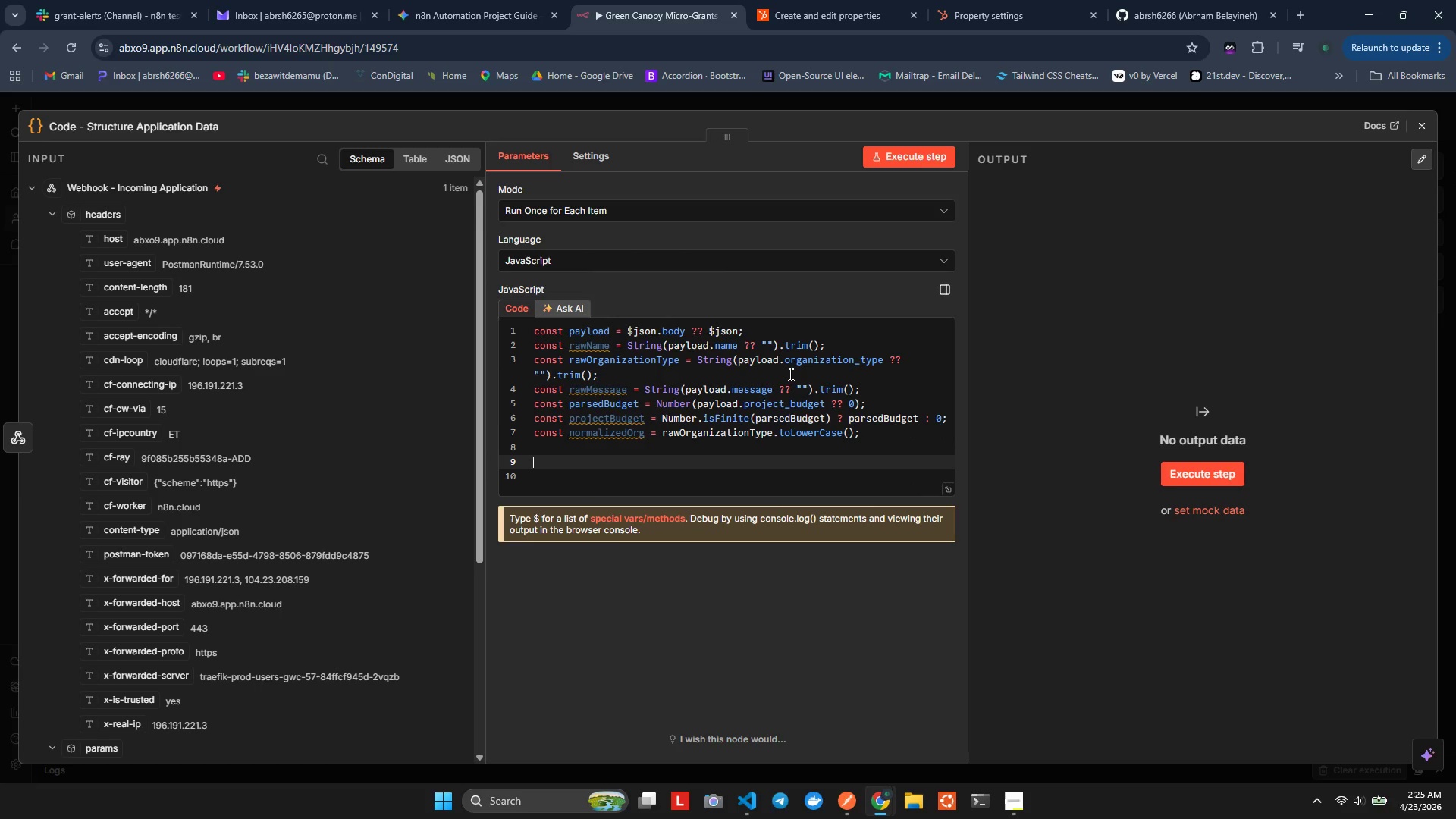 
key(Enter)
 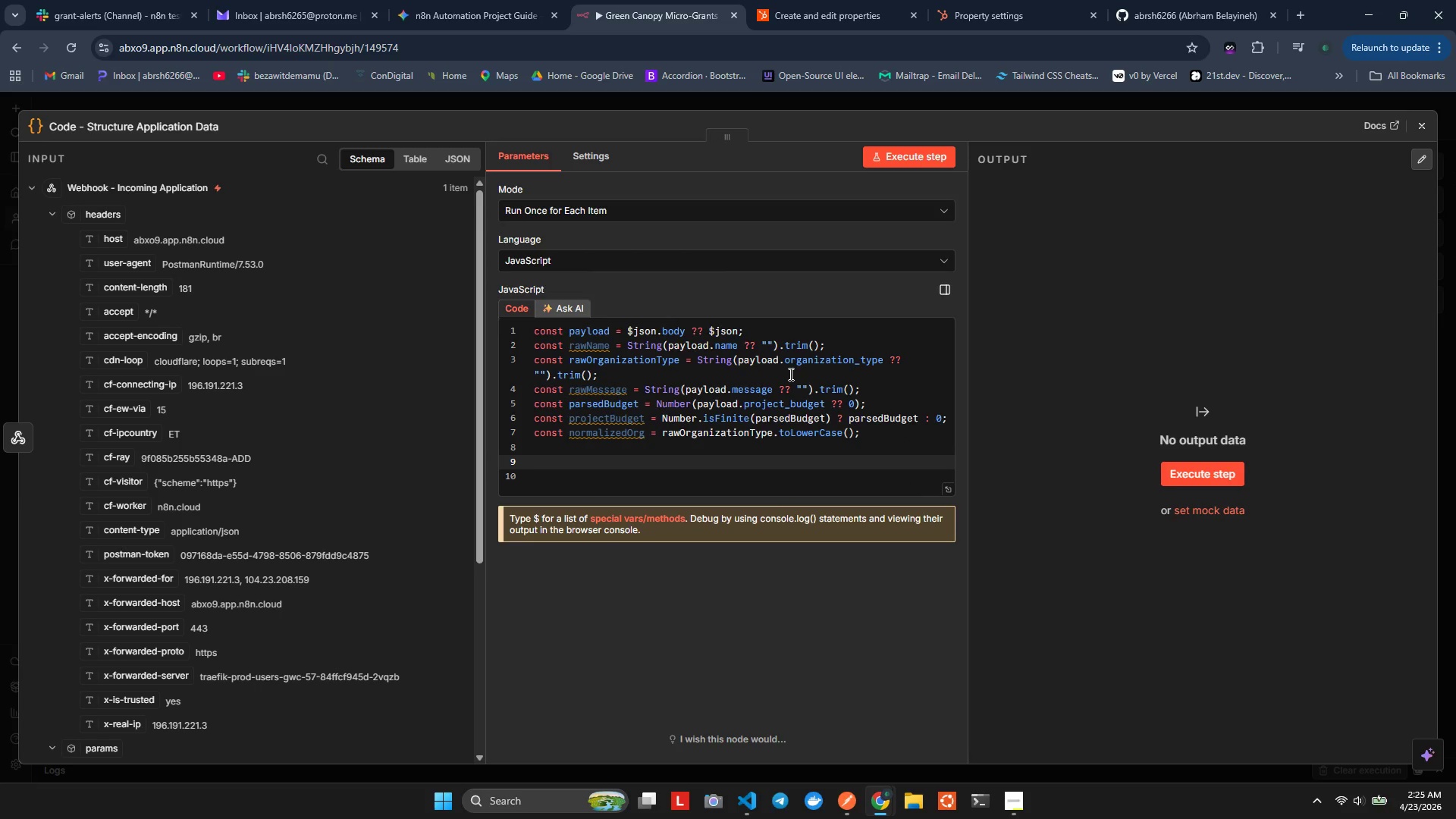 
type(const orv)
key(Backspace)
type(ba)
key(Backspace)
key(Backspace)
key(Backspace)
type(rganizatioon)
key(Backspace)
key(Backspace)
type(n )
key(Backspace)
type(Tupe)
key(Backspace)
key(Backspace)
key(Backspace)
type(u)
key(Backspace)
type(ype = 'Unknown)
 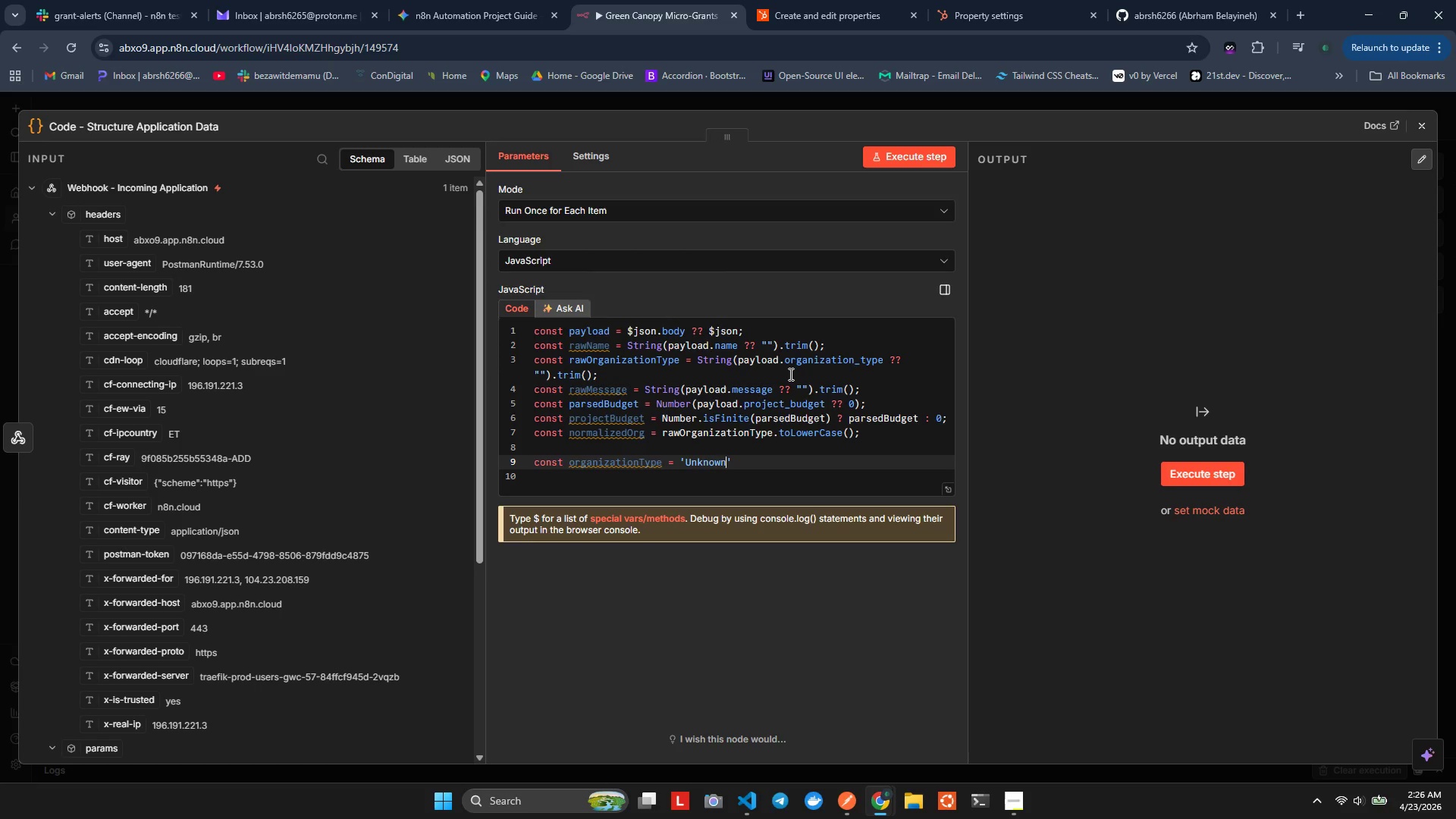 
key(ArrowRight)
 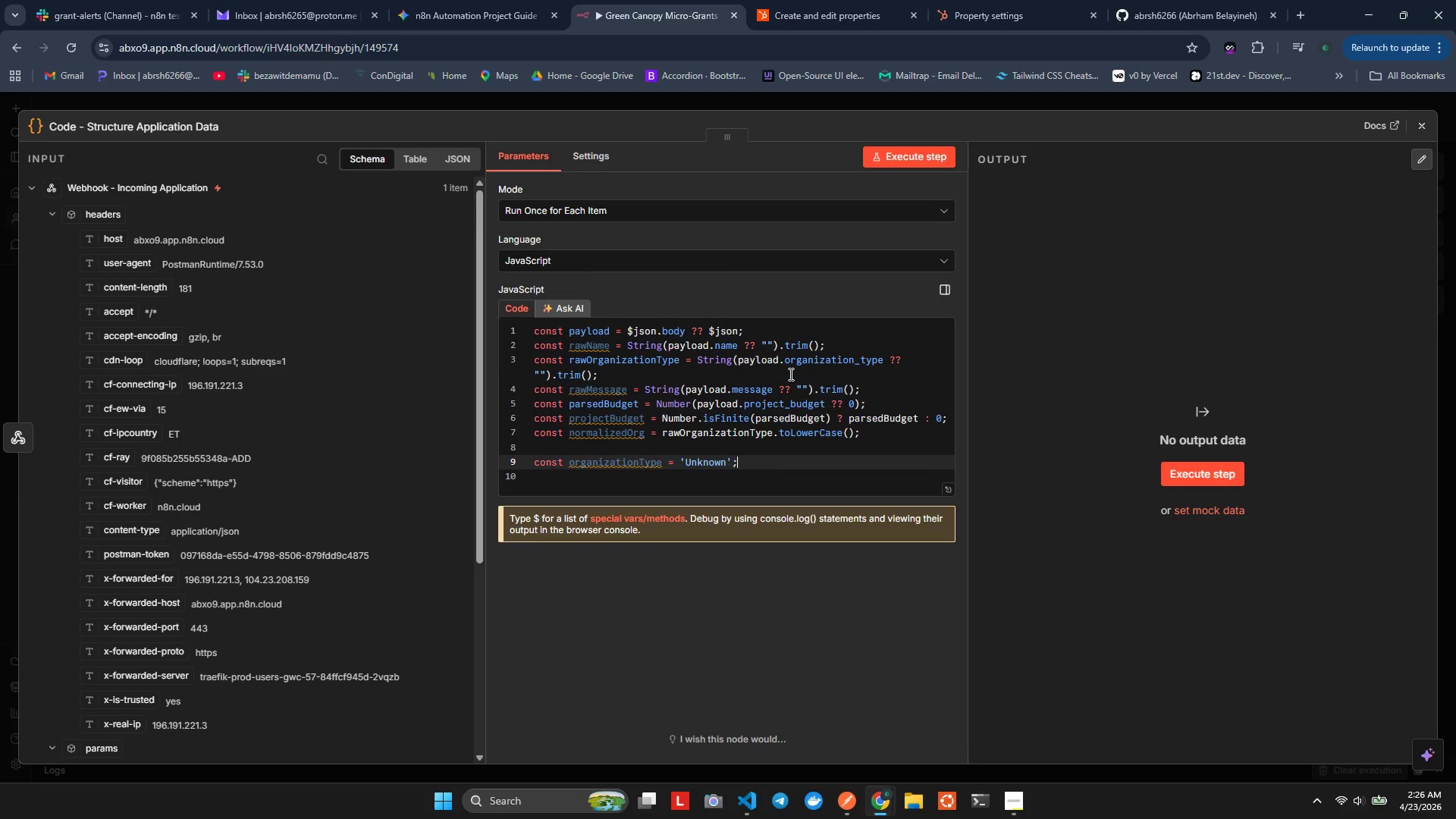 
key(Semicolon)
 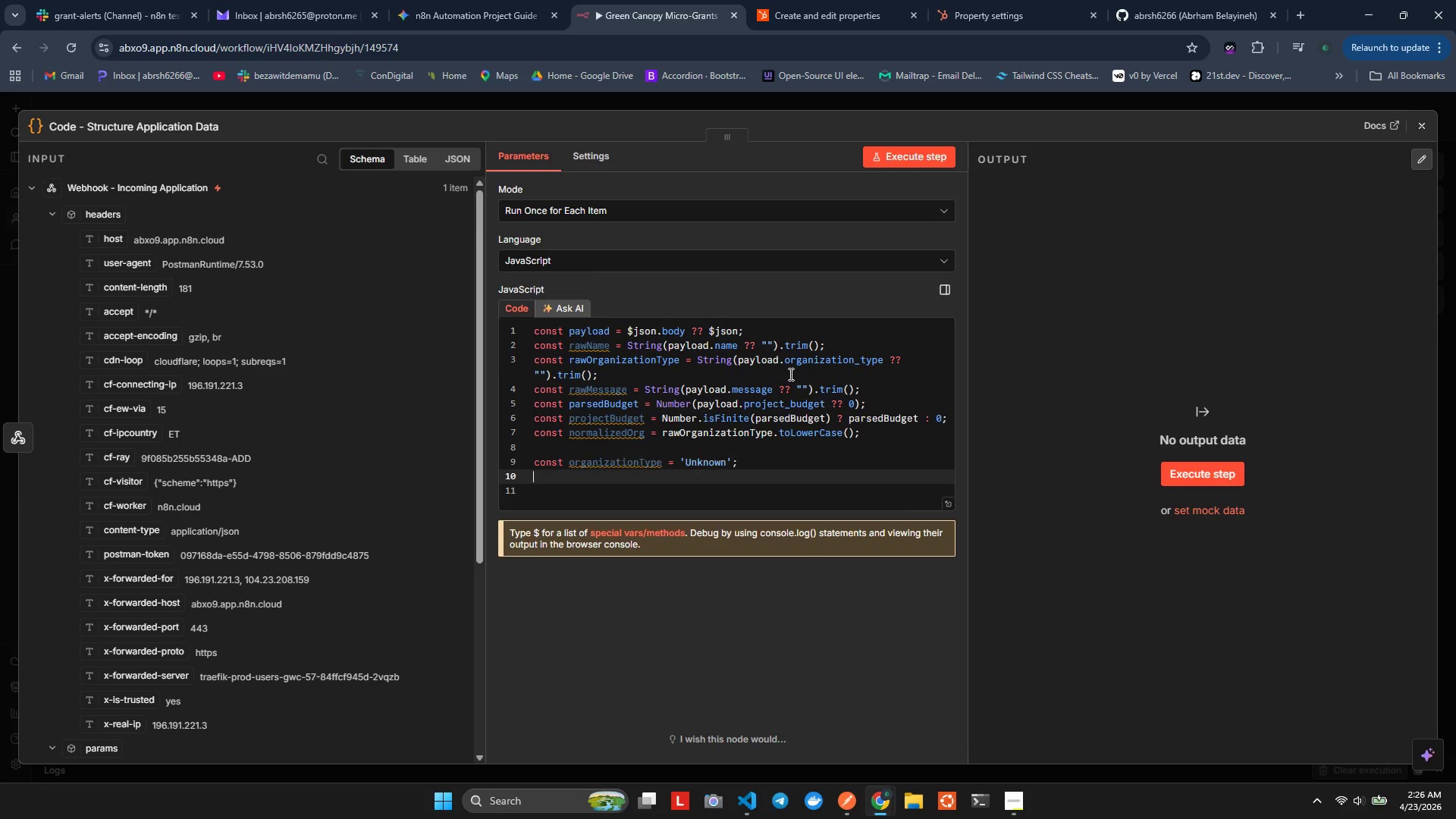 
key(Enter)
 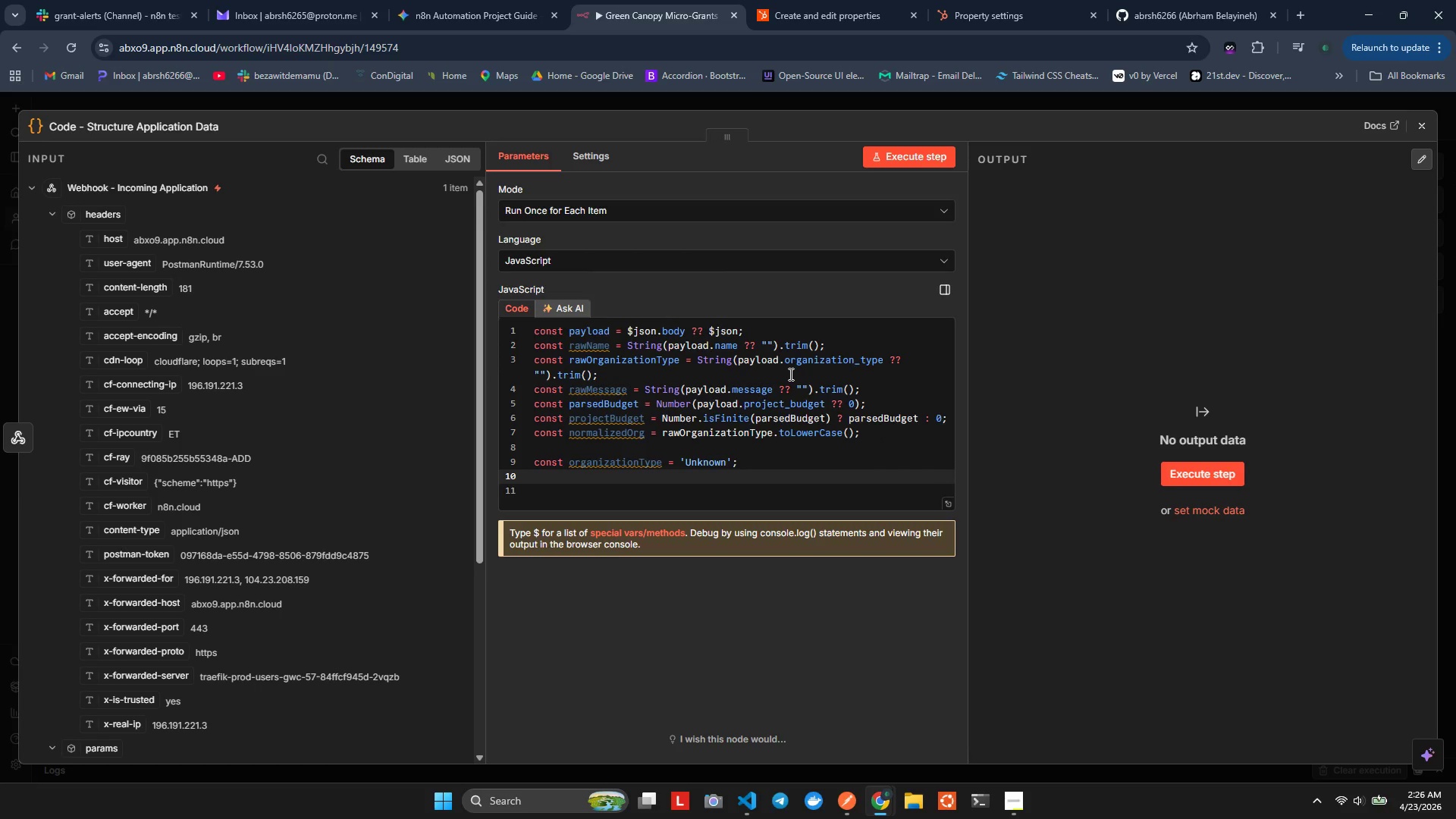 
key(ArrowUp)
 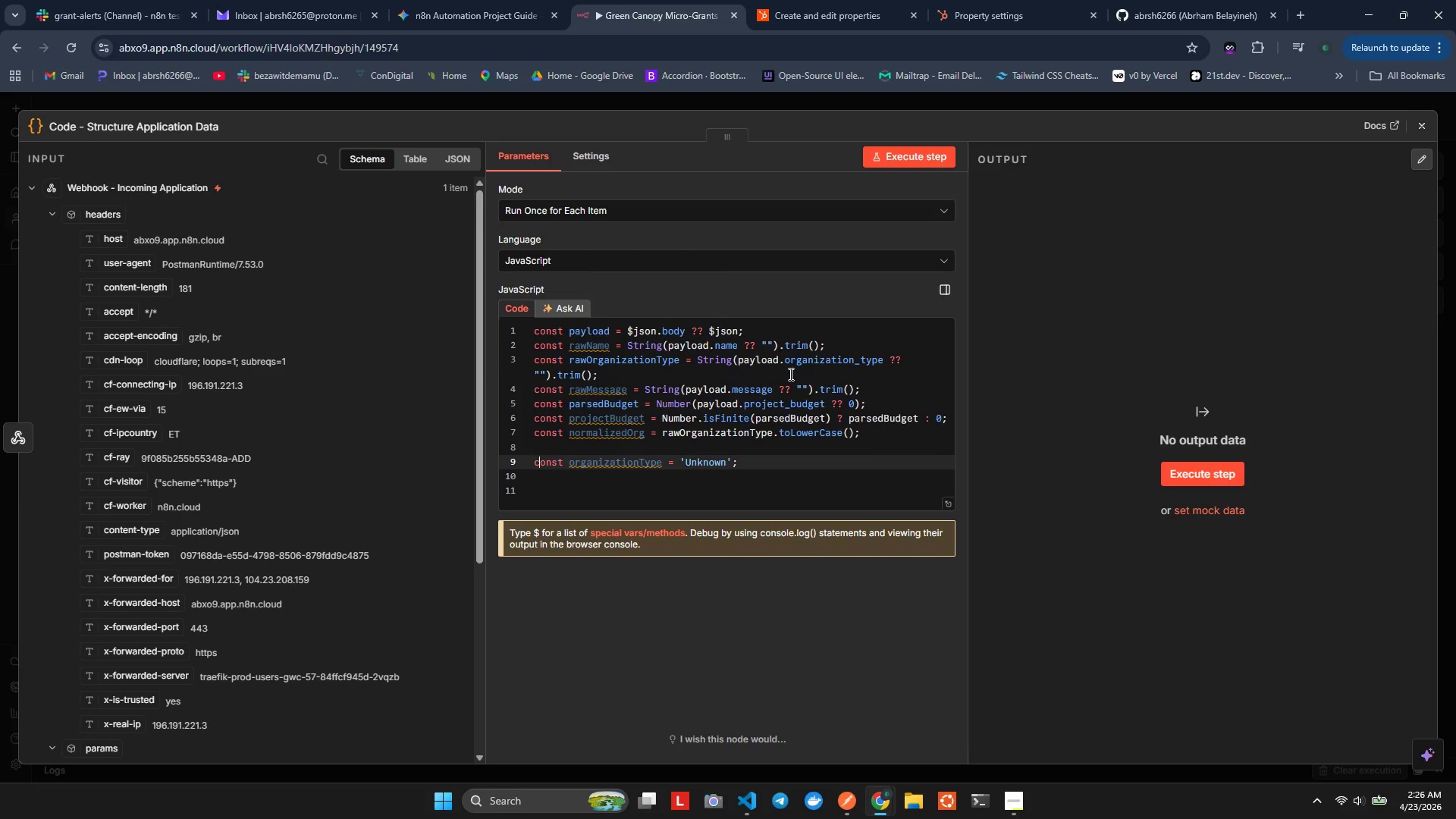 
key(ArrowRight)
 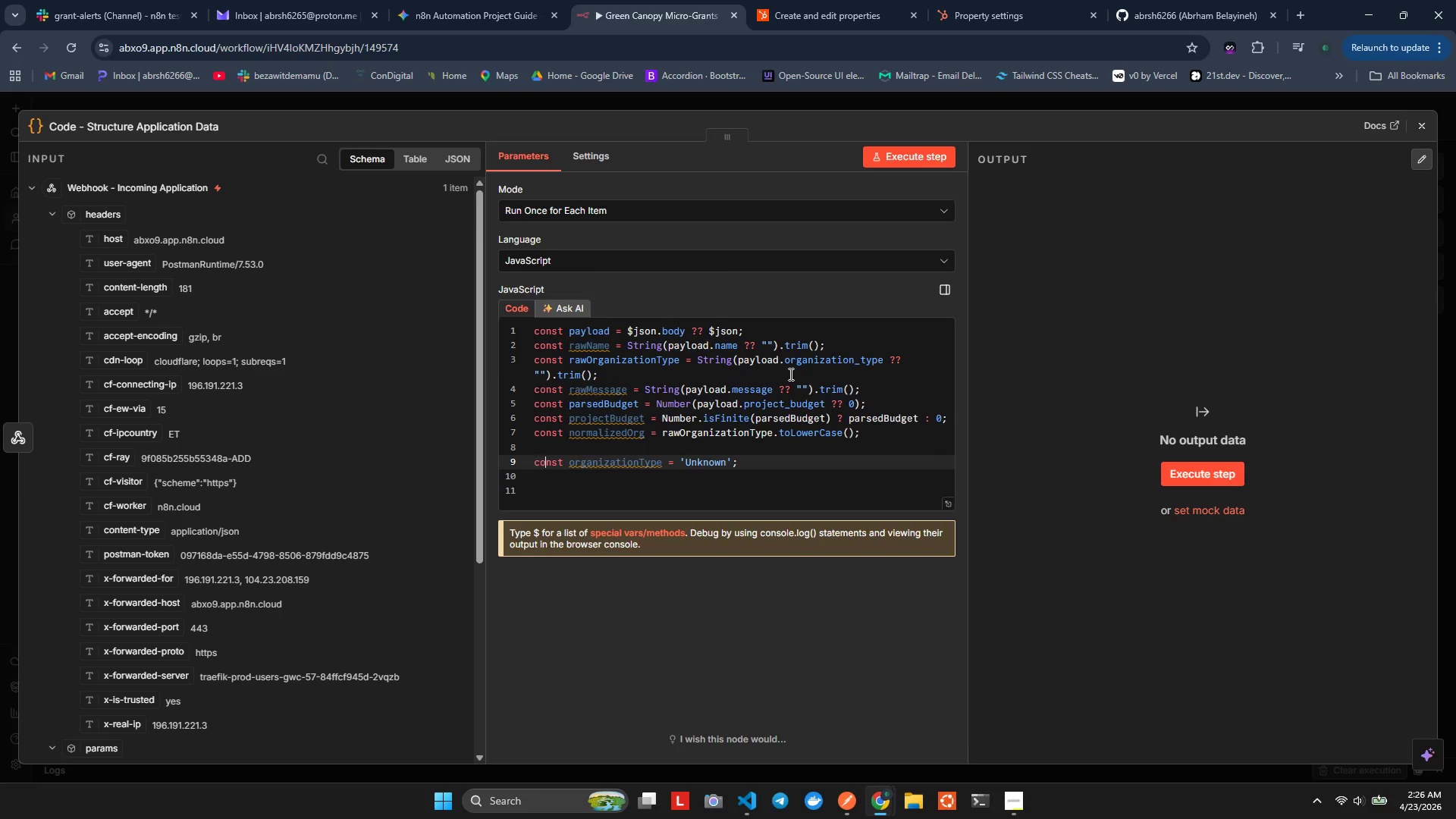 
key(ArrowRight)
 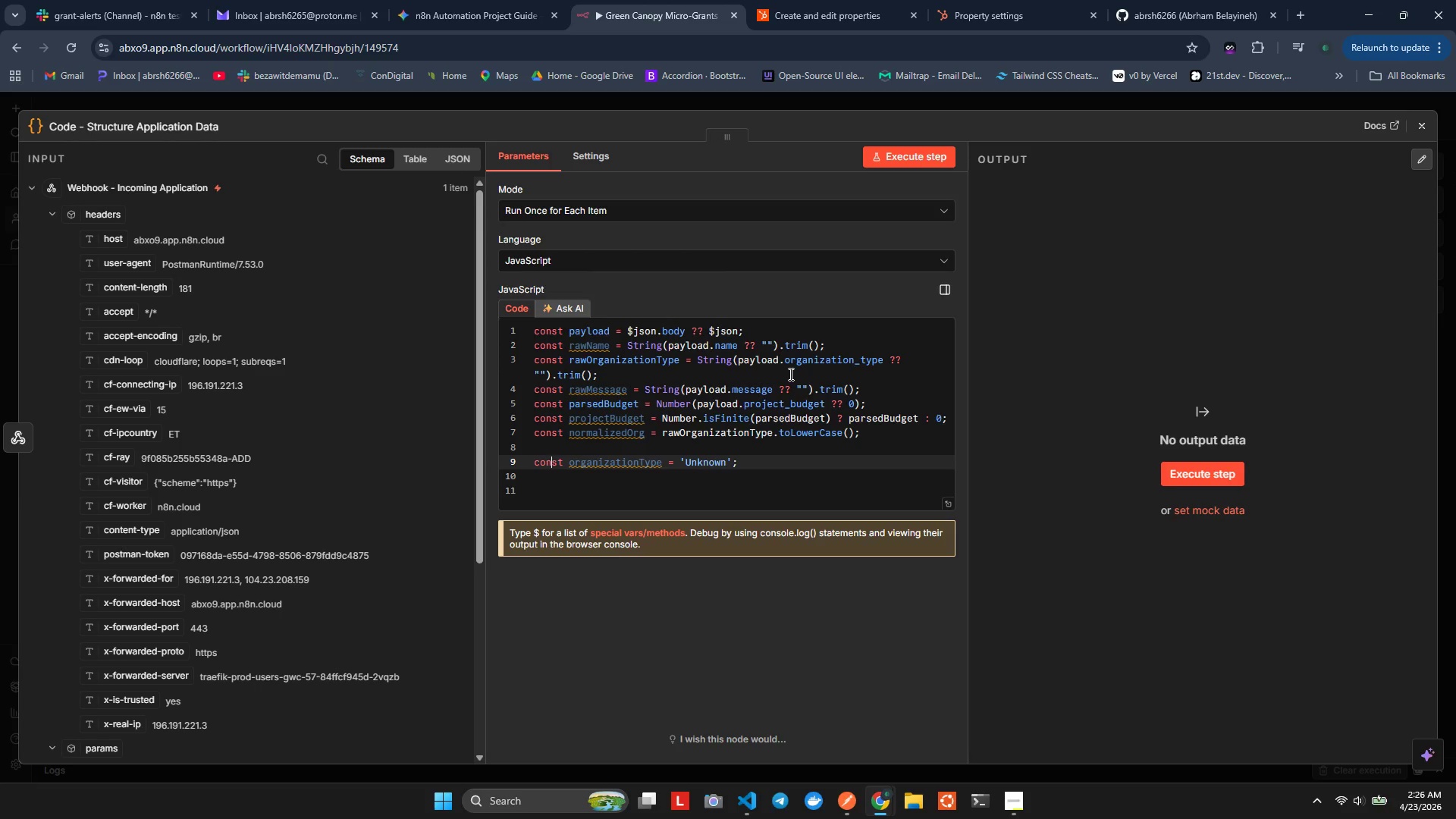 
key(ArrowRight)
 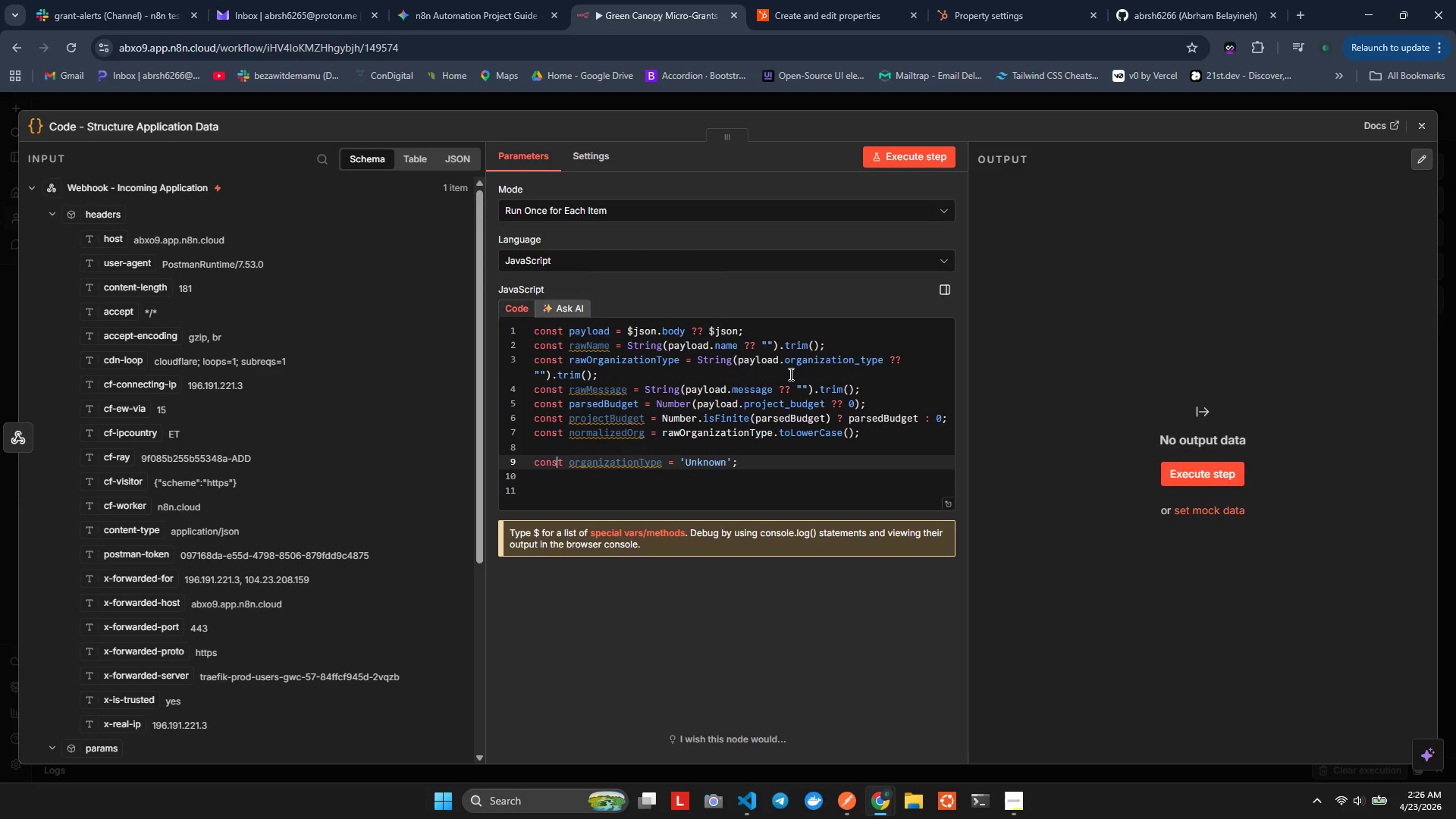 
key(ArrowRight)
 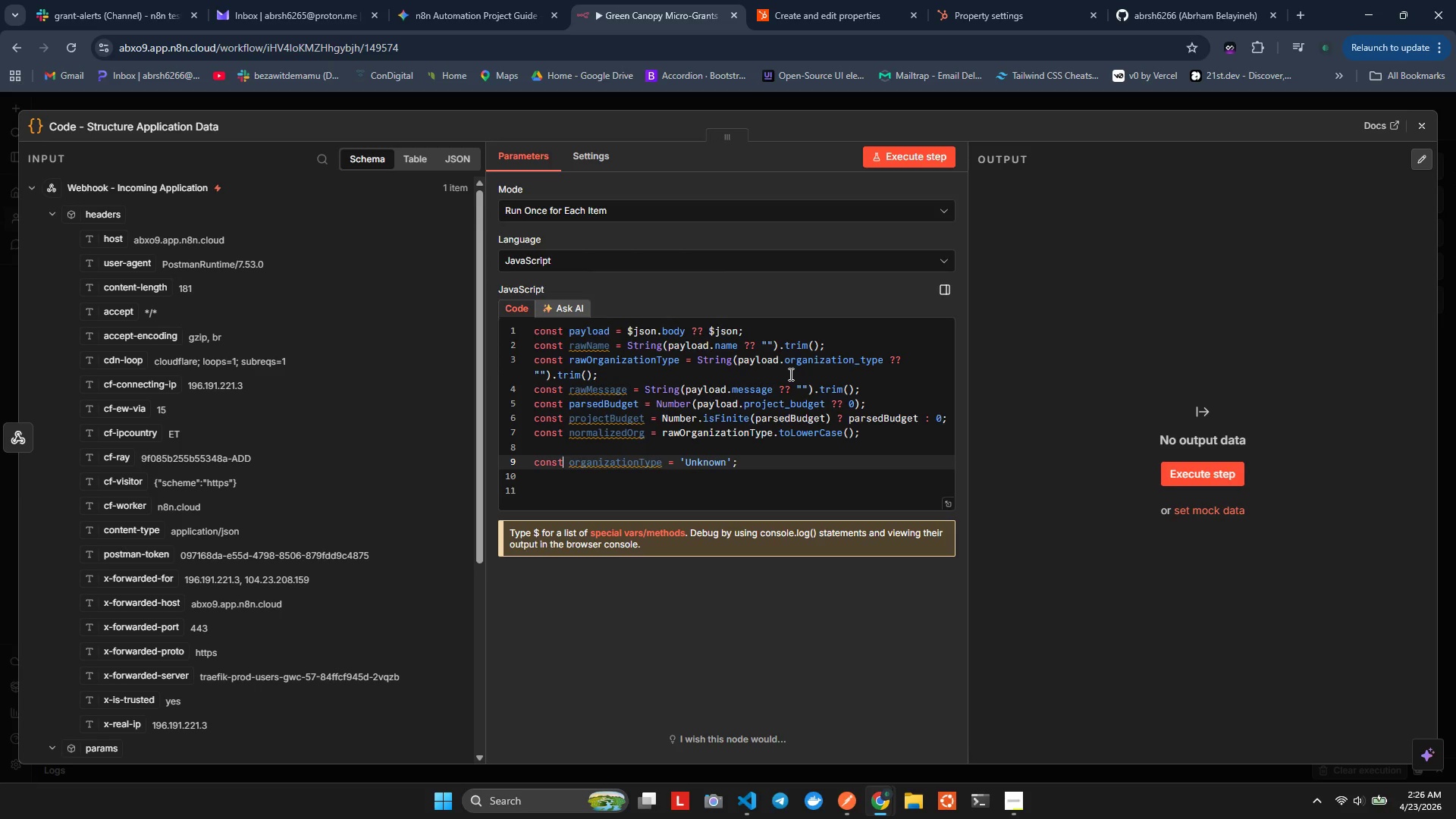 
key(ArrowRight)
 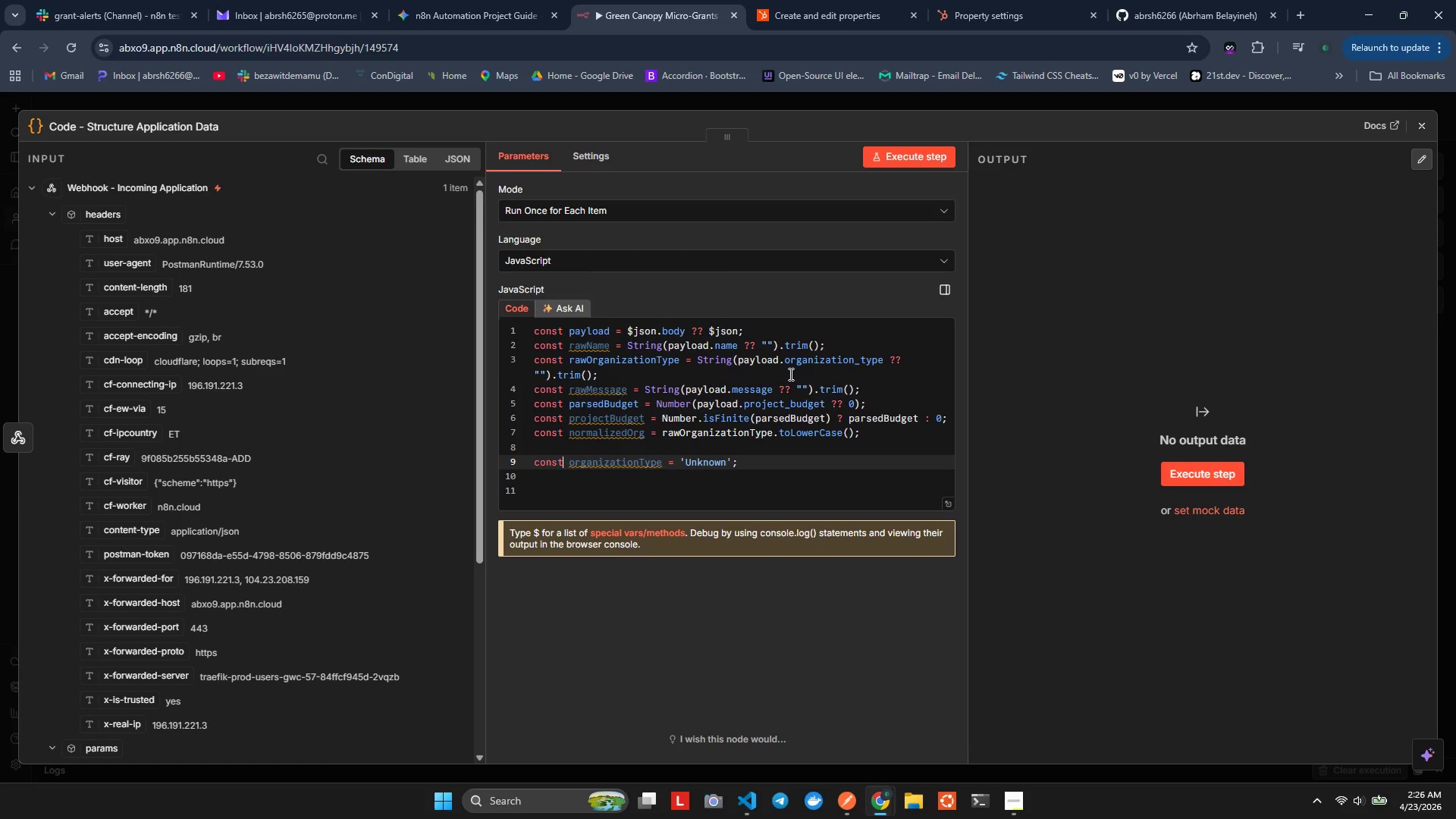 
key(Backspace)
key(Backspace)
key(Backspace)
key(Backspace)
key(Backspace)
type(let)
 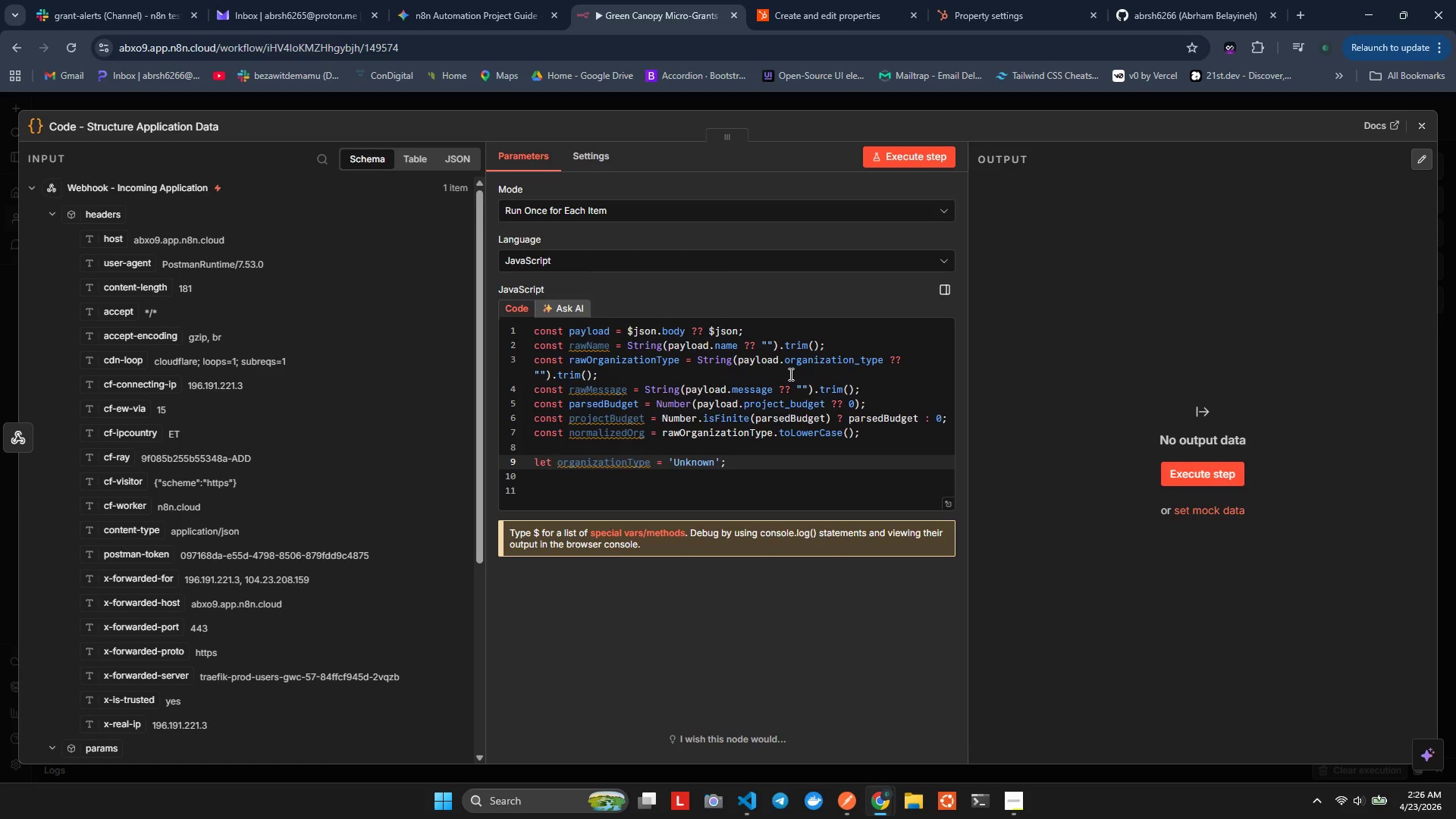 
key(ArrowDown)
 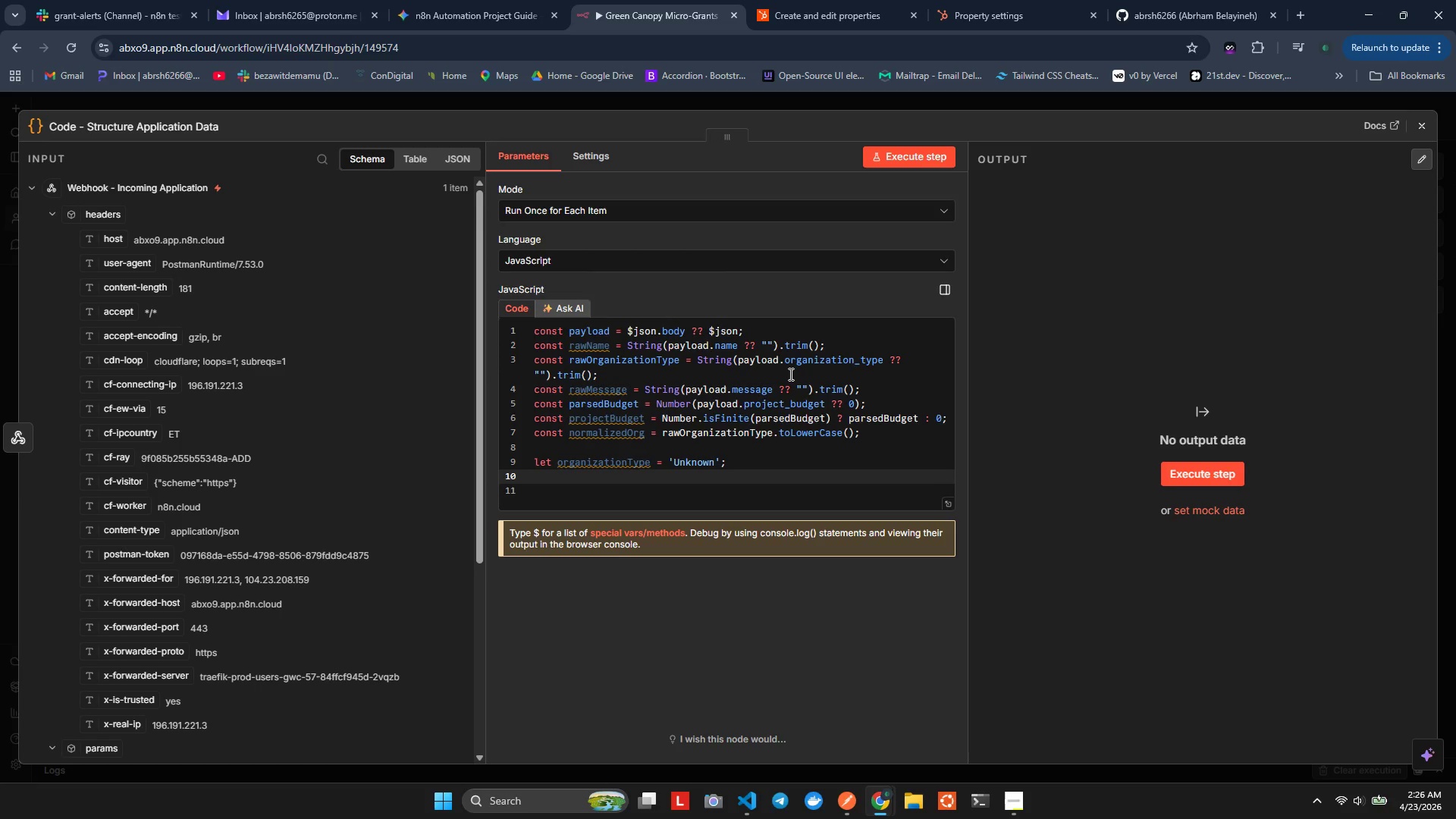 
type(let )
 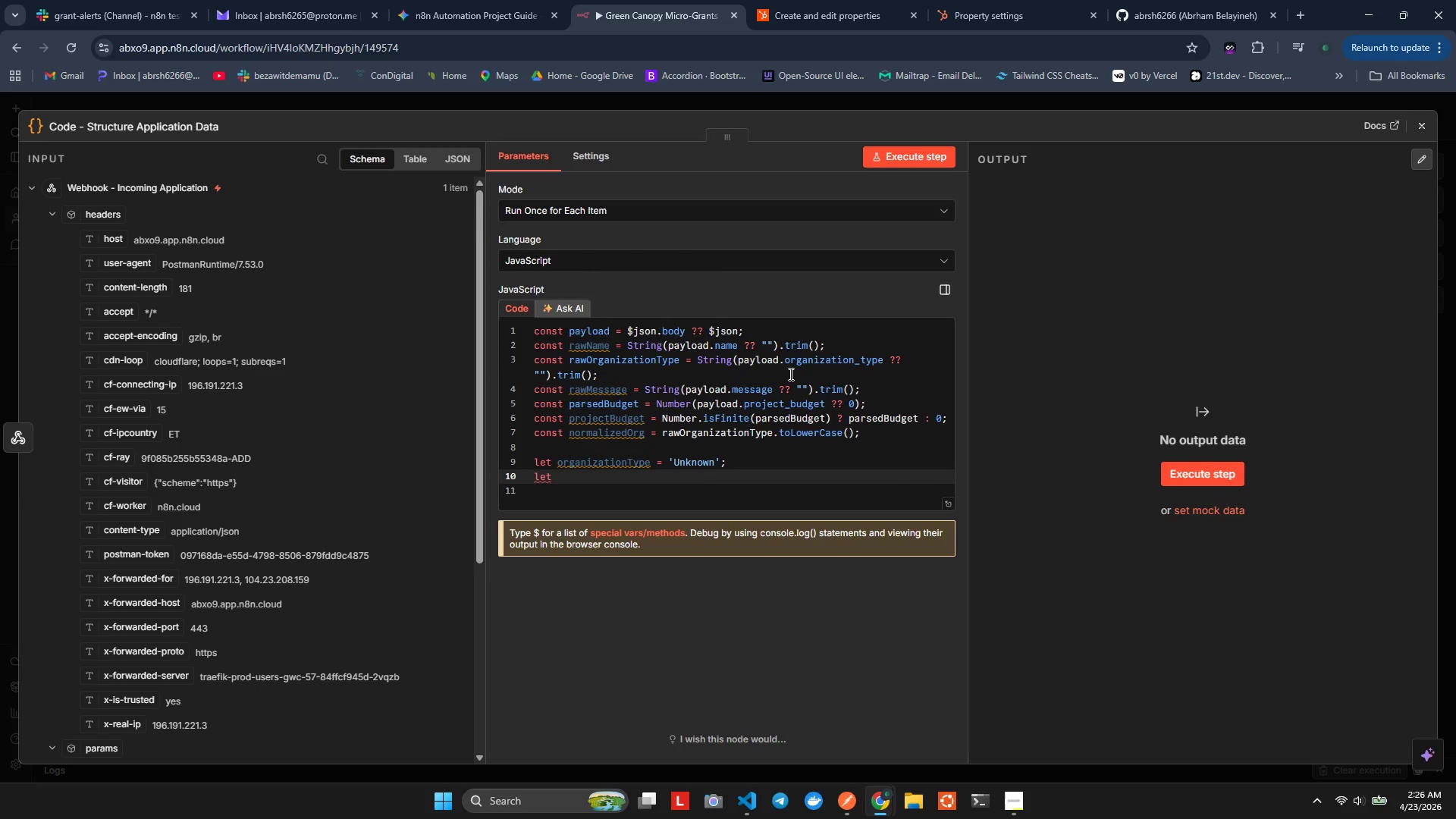 
type(routingBucket = 'Invalid)
 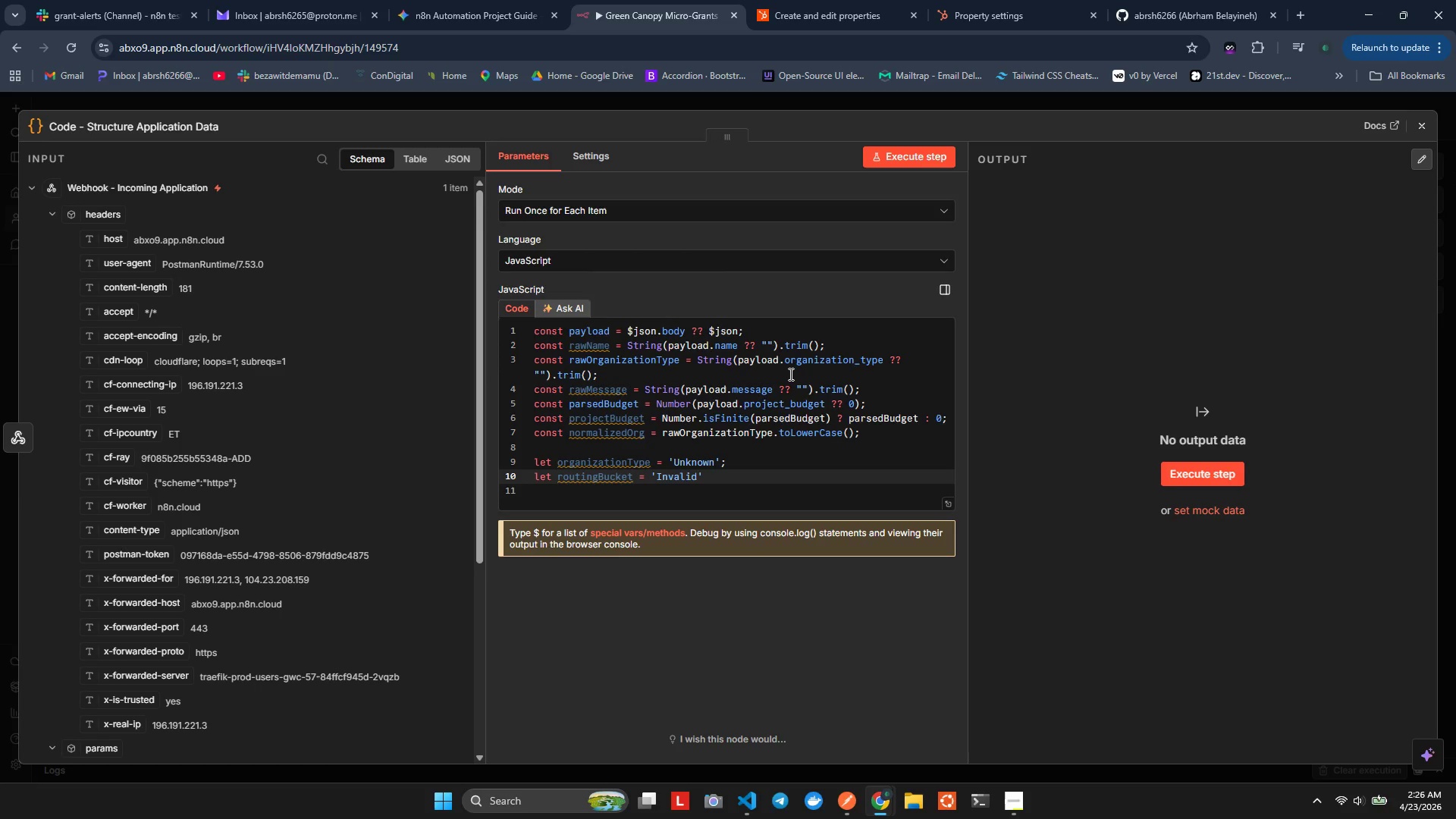 
key(ArrowRight)
 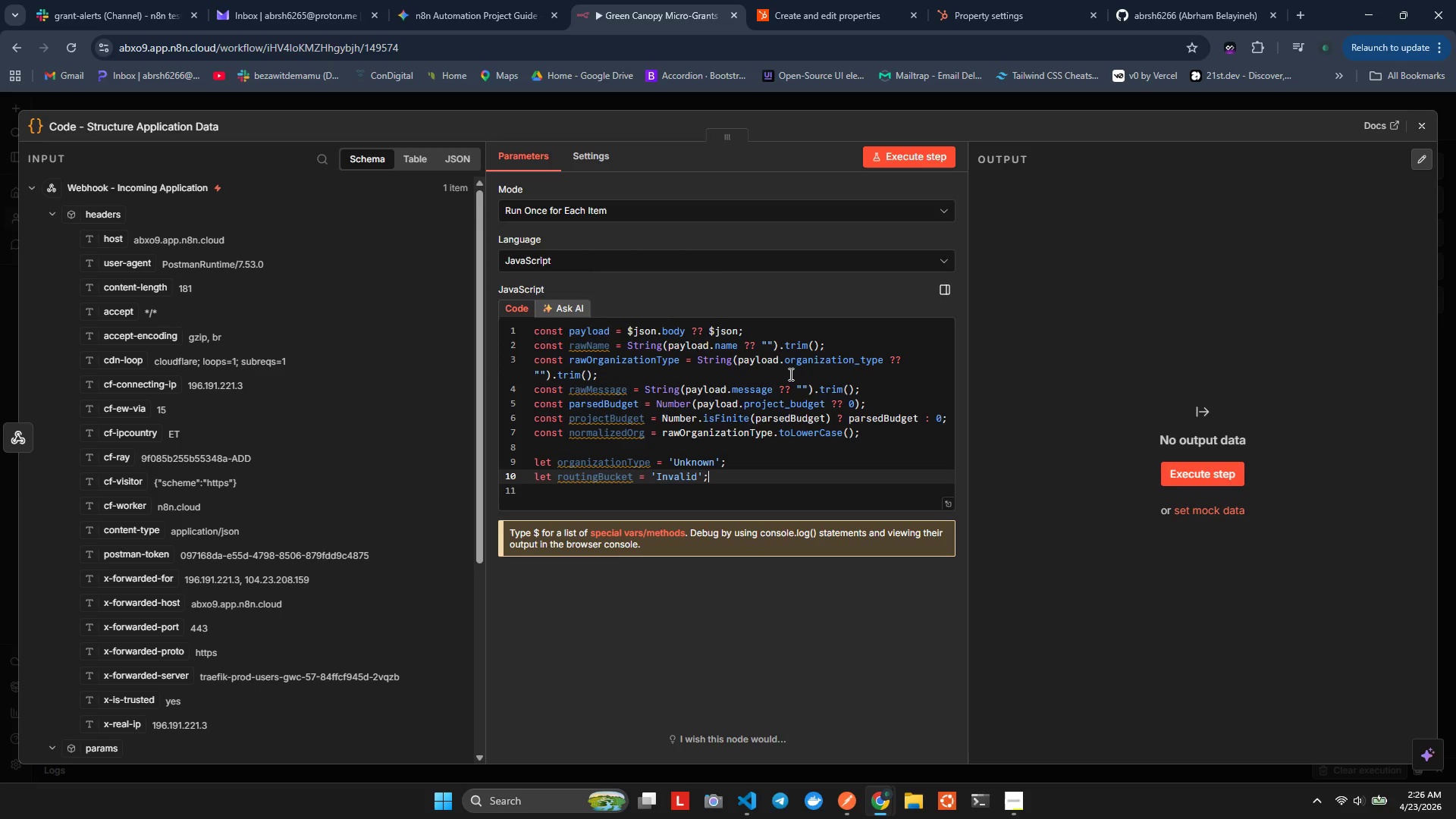 
key(Semicolon)
 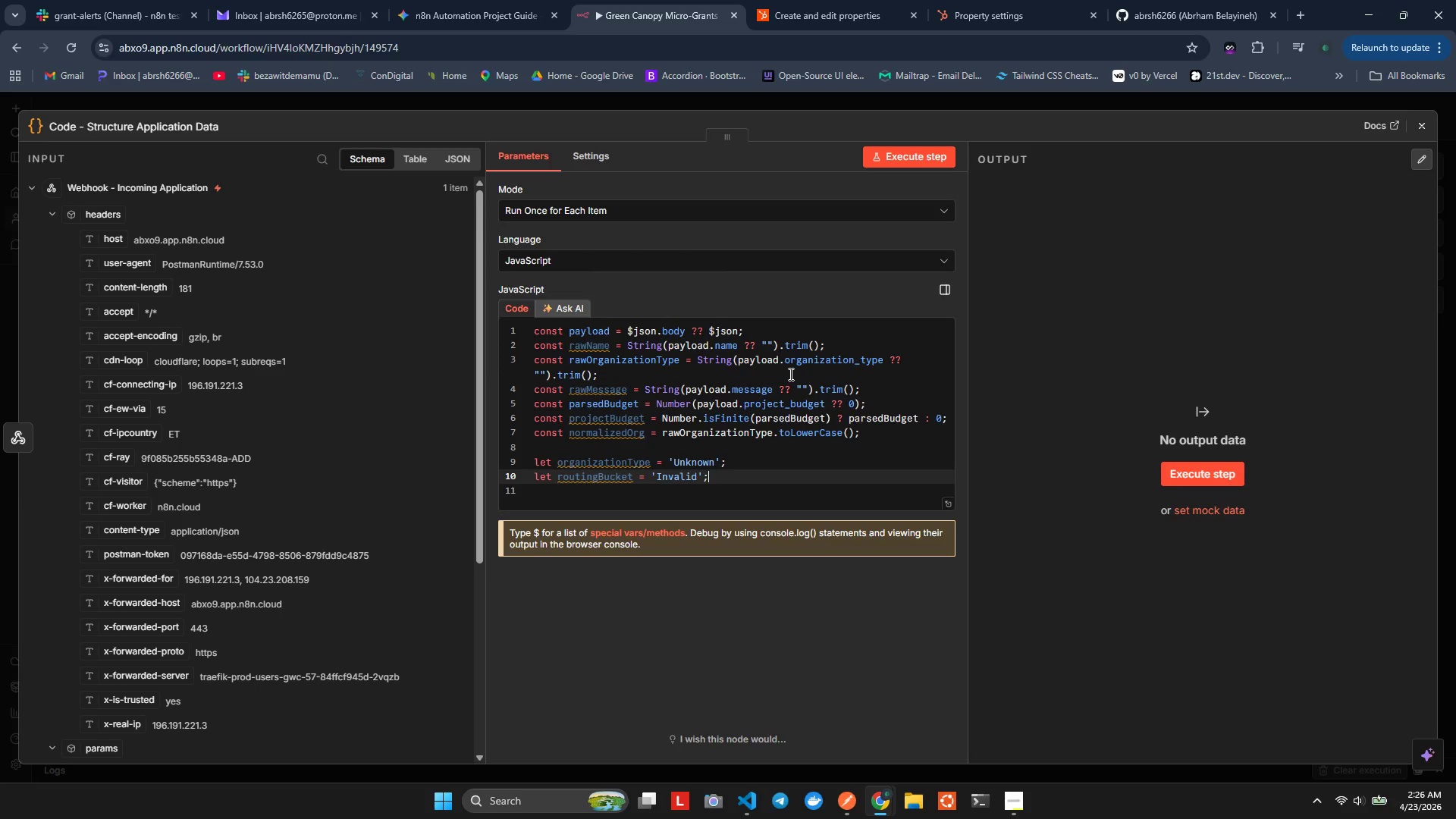 
key(Enter)
 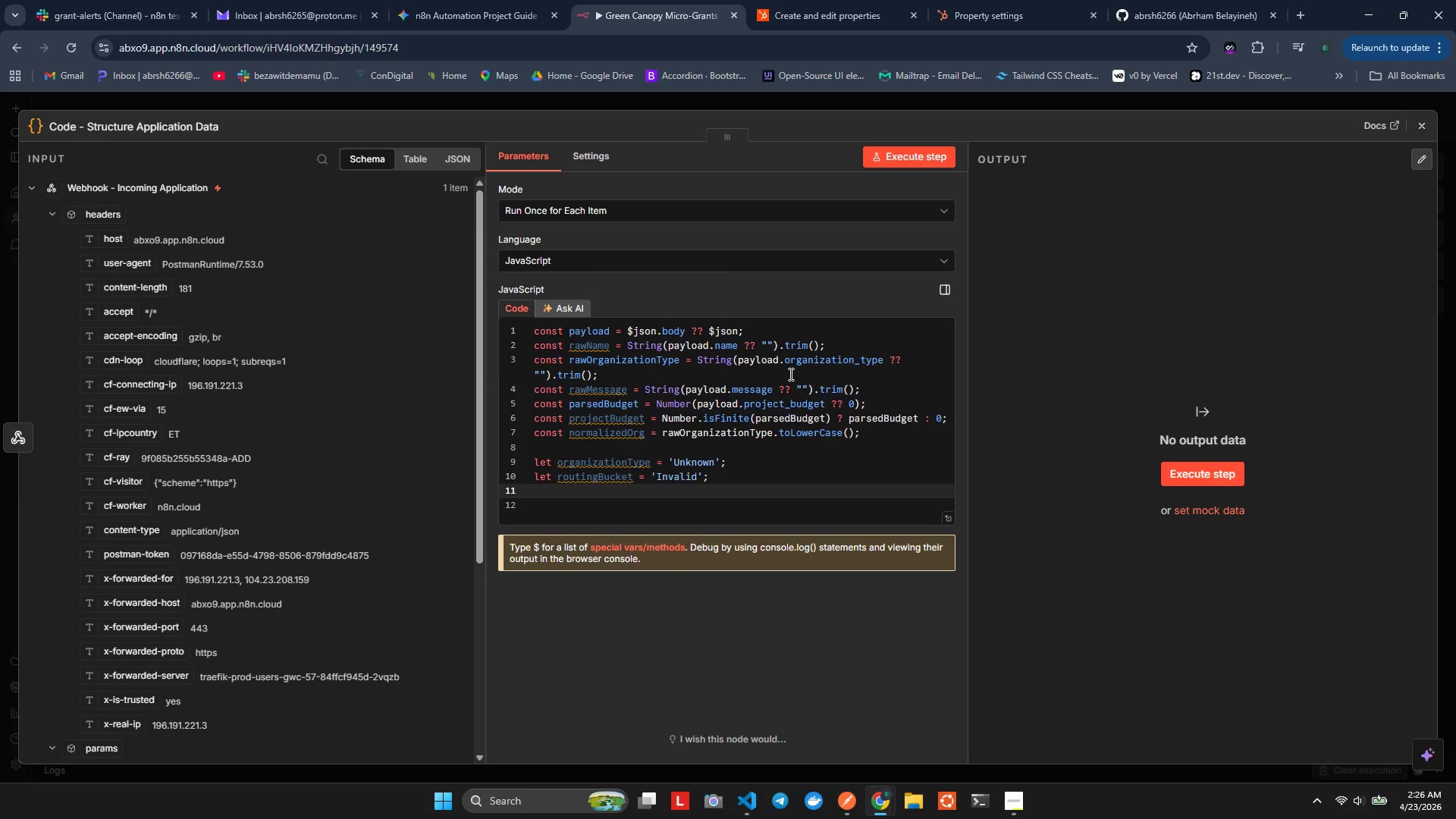 
key(Enter)
 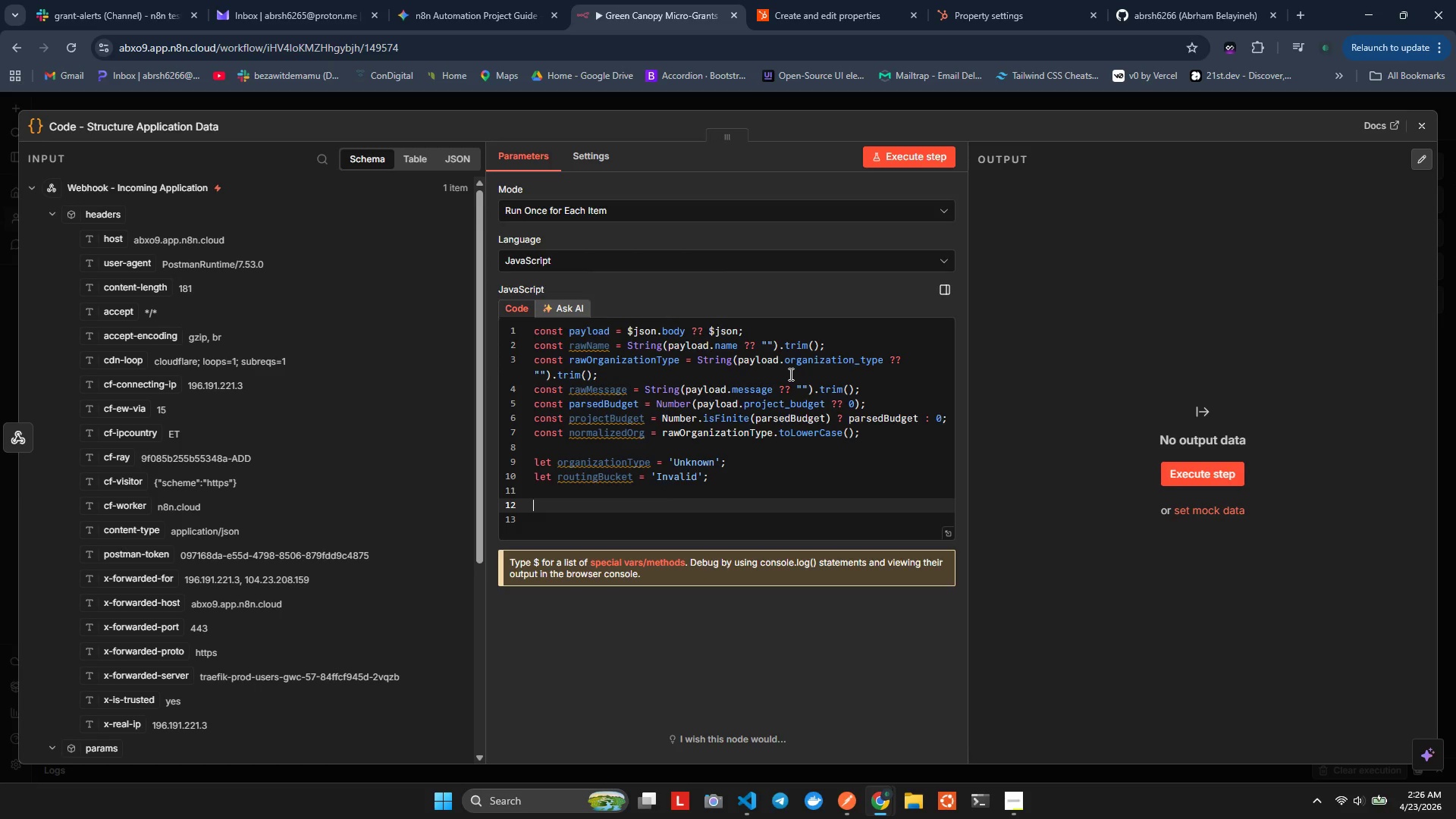 
type(if(['corpotate)
key(Backspace)
key(Backspace)
key(Backspace)
key(Backspace)
type(rate)
 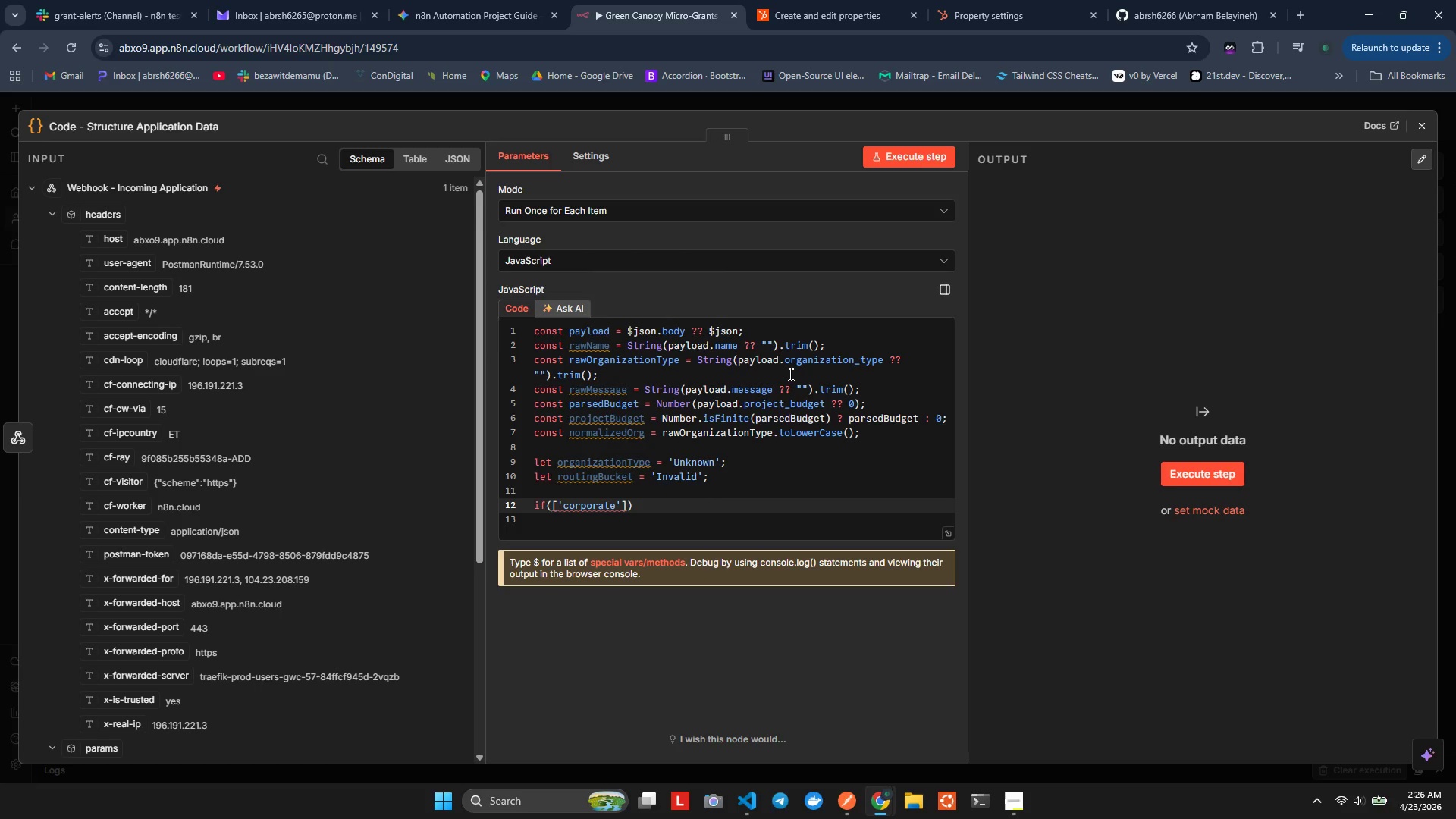 
key(ArrowRight)
 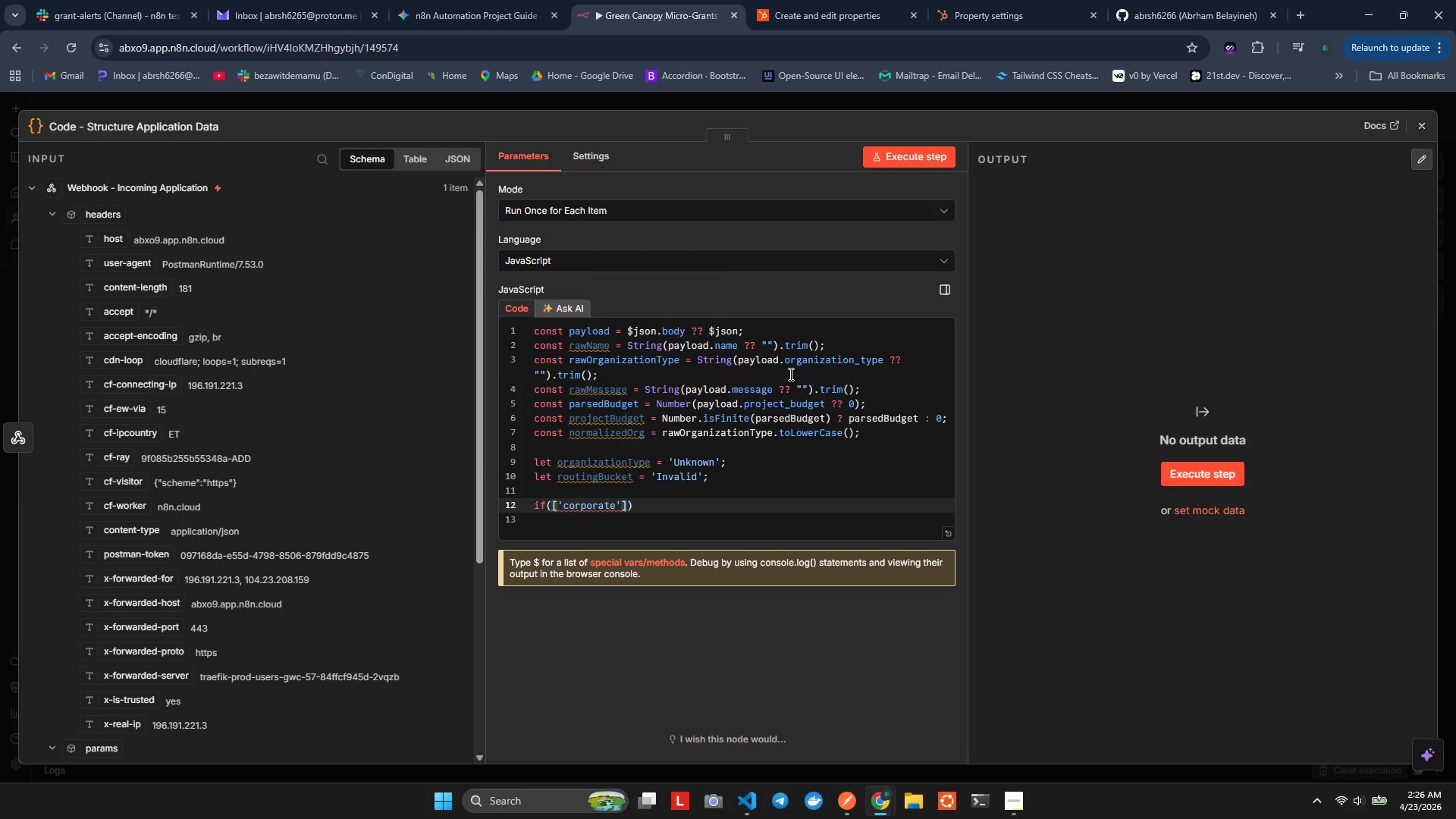 
type(,'cmanu)
key(Backspace)
type(t)
key(Backspace)
type(y)
 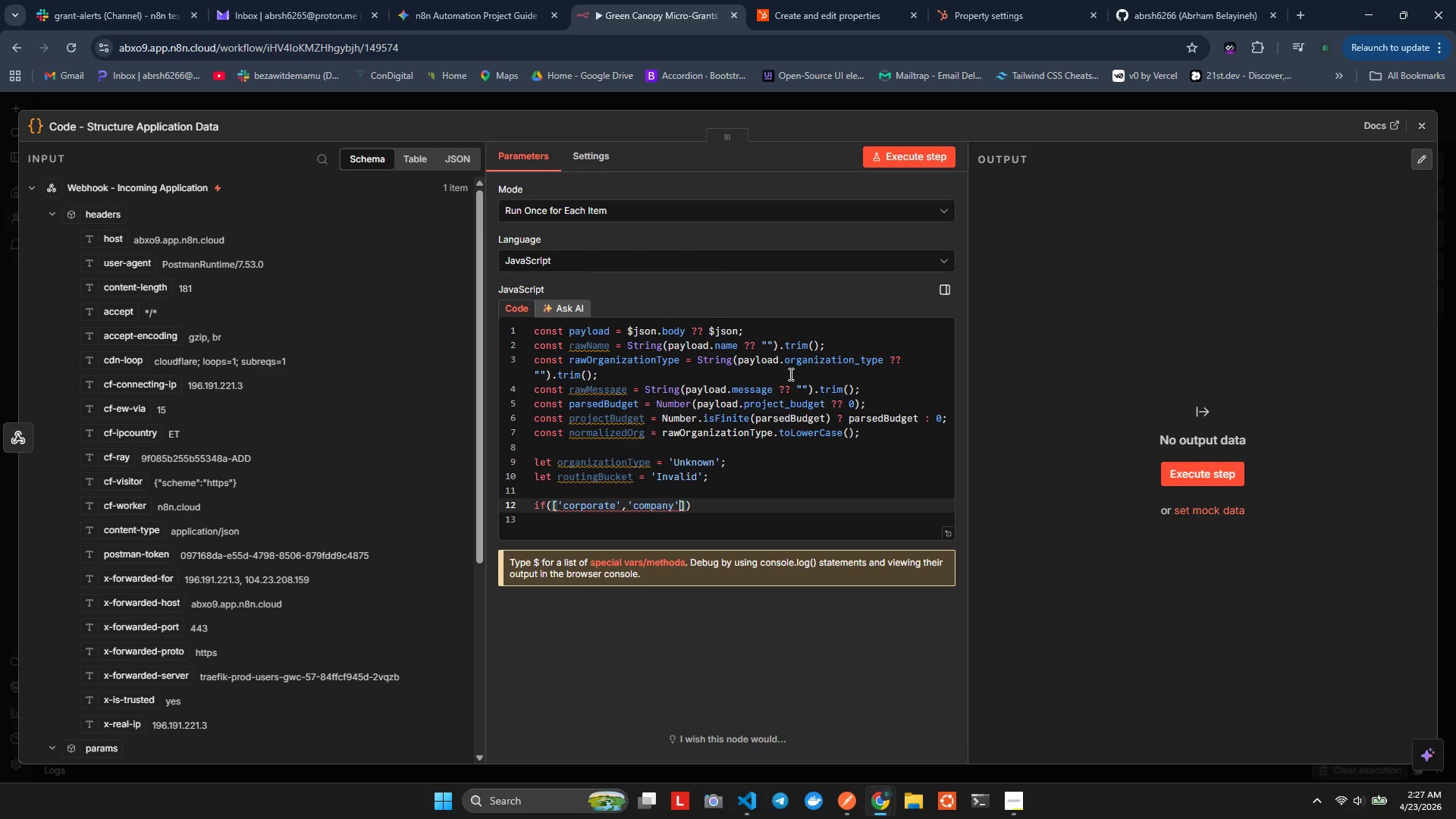 
hold_key(key=O, duration=0.33)
 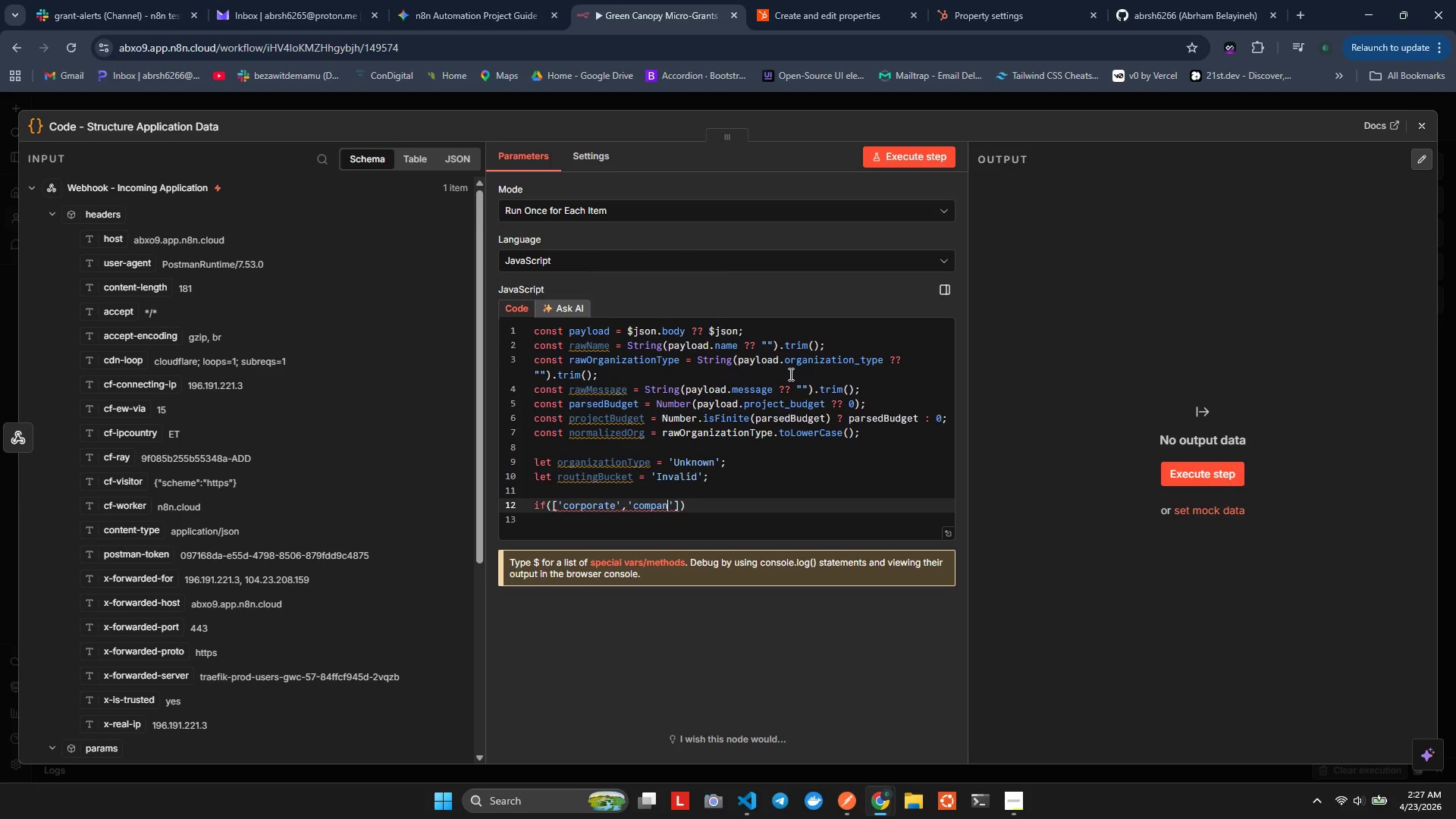 
hold_key(key=P, duration=0.34)
 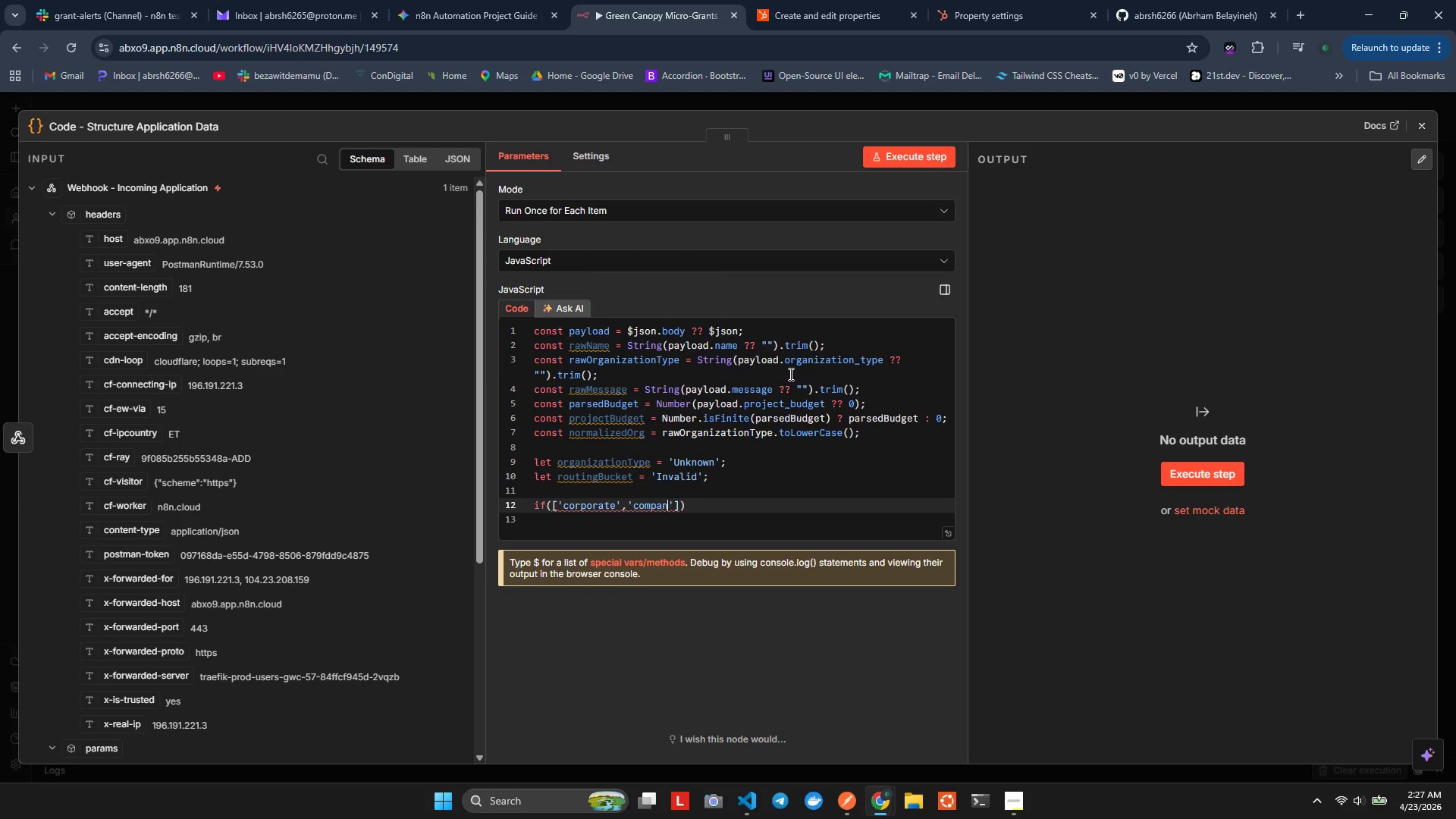 
key(ArrowRight)
 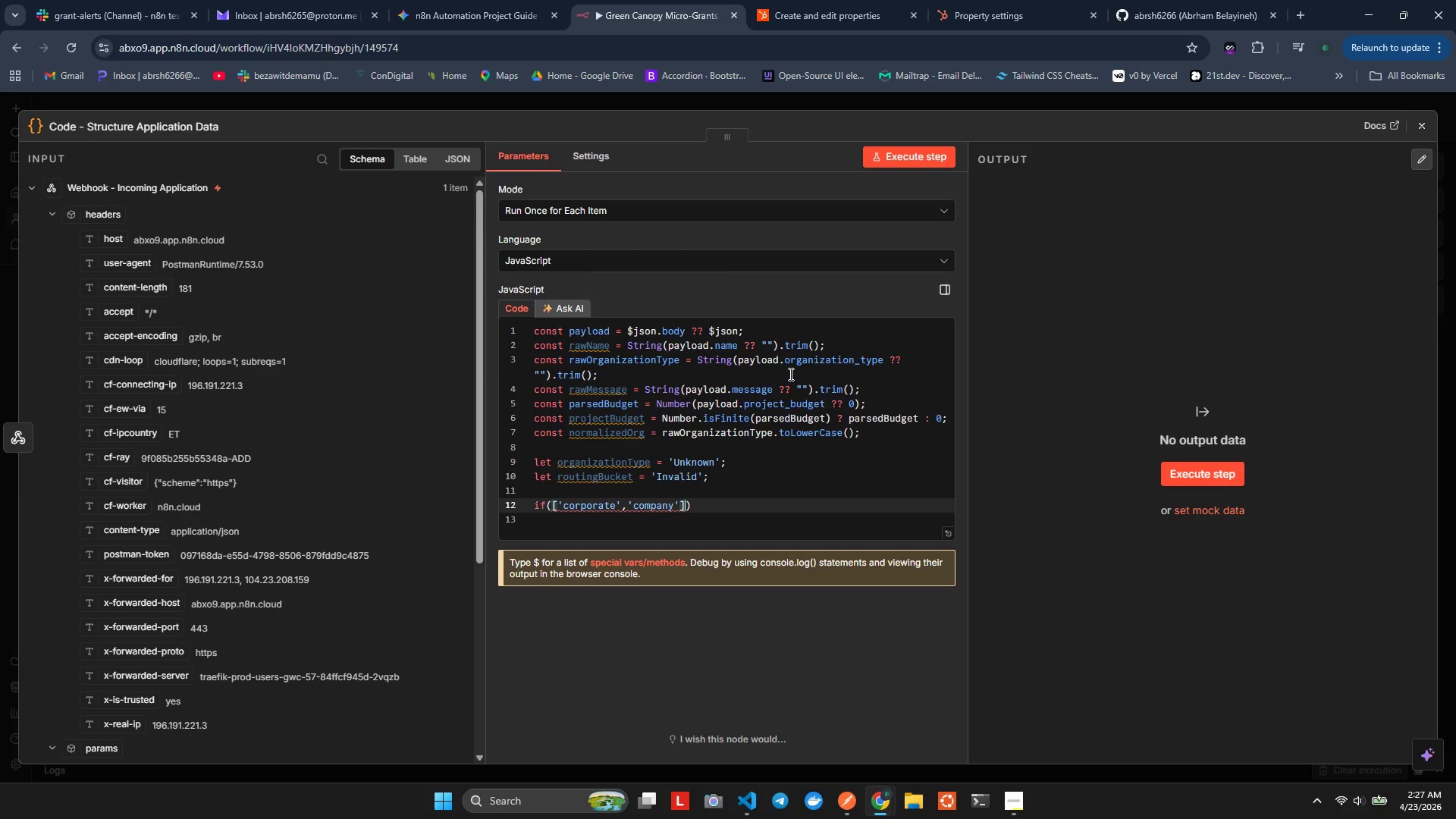 
key(ArrowRight)
 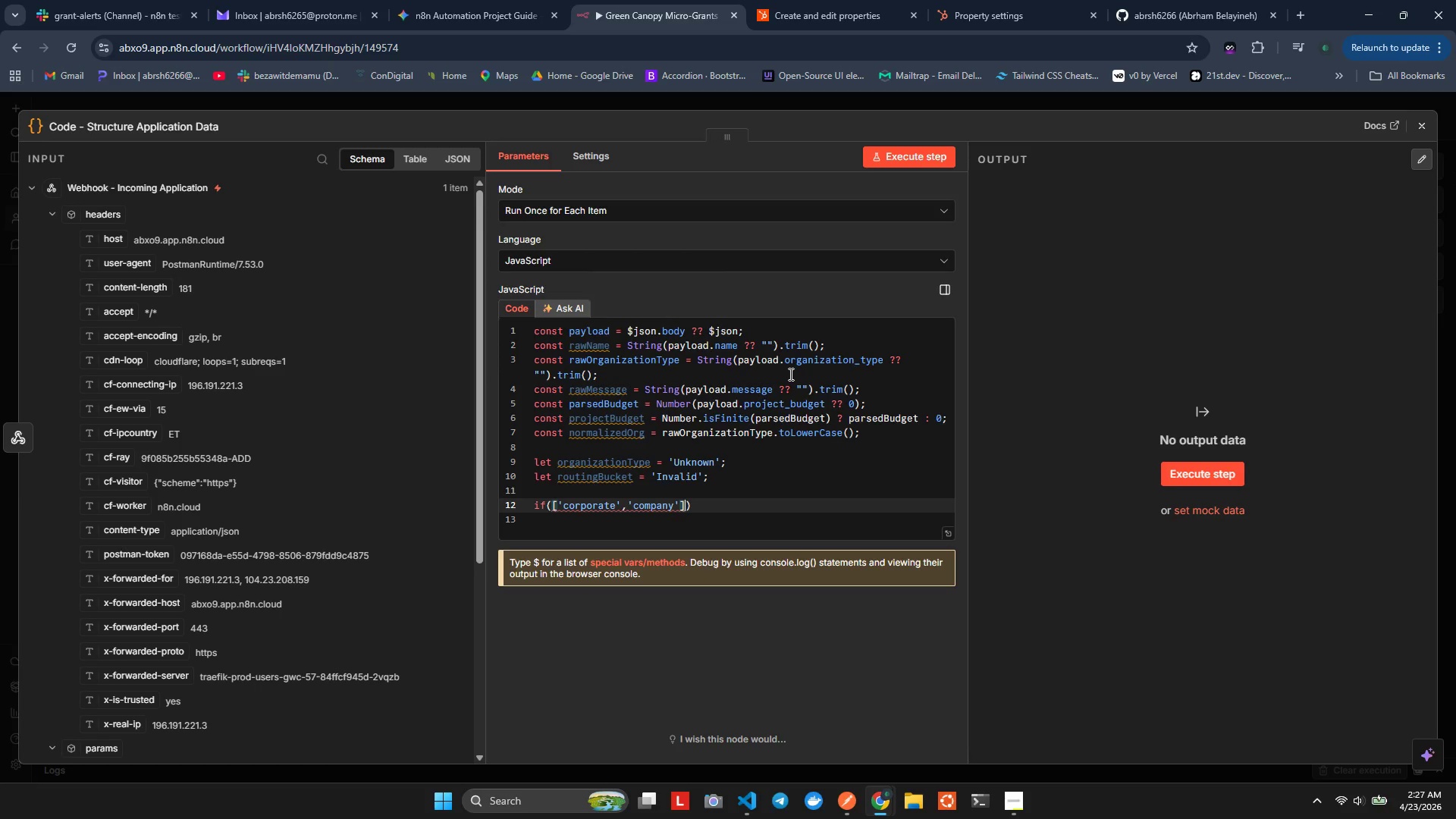 
key(ArrowLeft)
 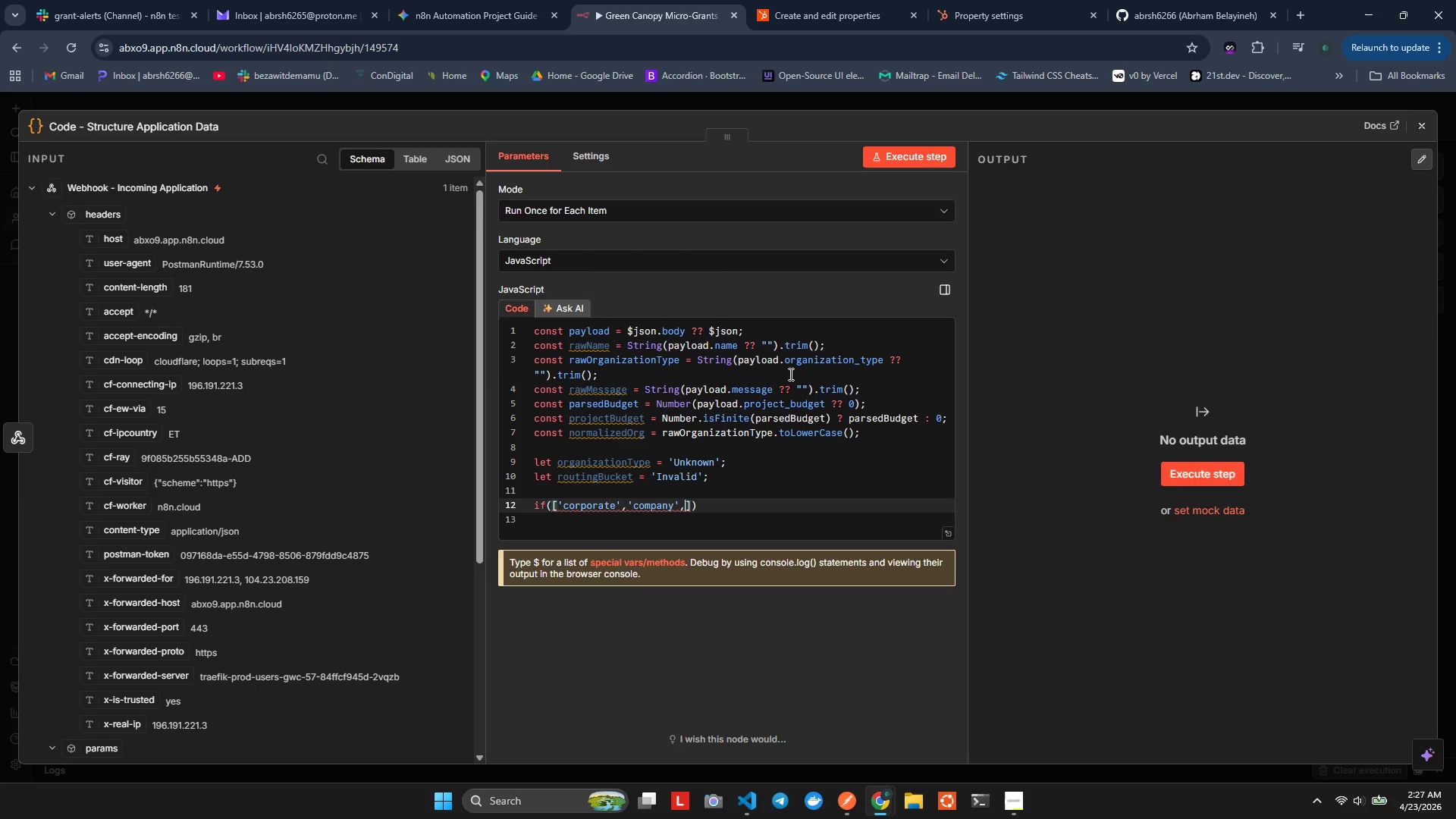 
type(, ;)
key(Backspace)
key(Backspace)
key(Backspace)
key(Backspace)
key(Backspace)
key(Backspace)
key(Backspace)
key(Backspace)
key(Backspace)
key(Backspace)
key(Backspace)
key(Backspace)
type('compapnu)
 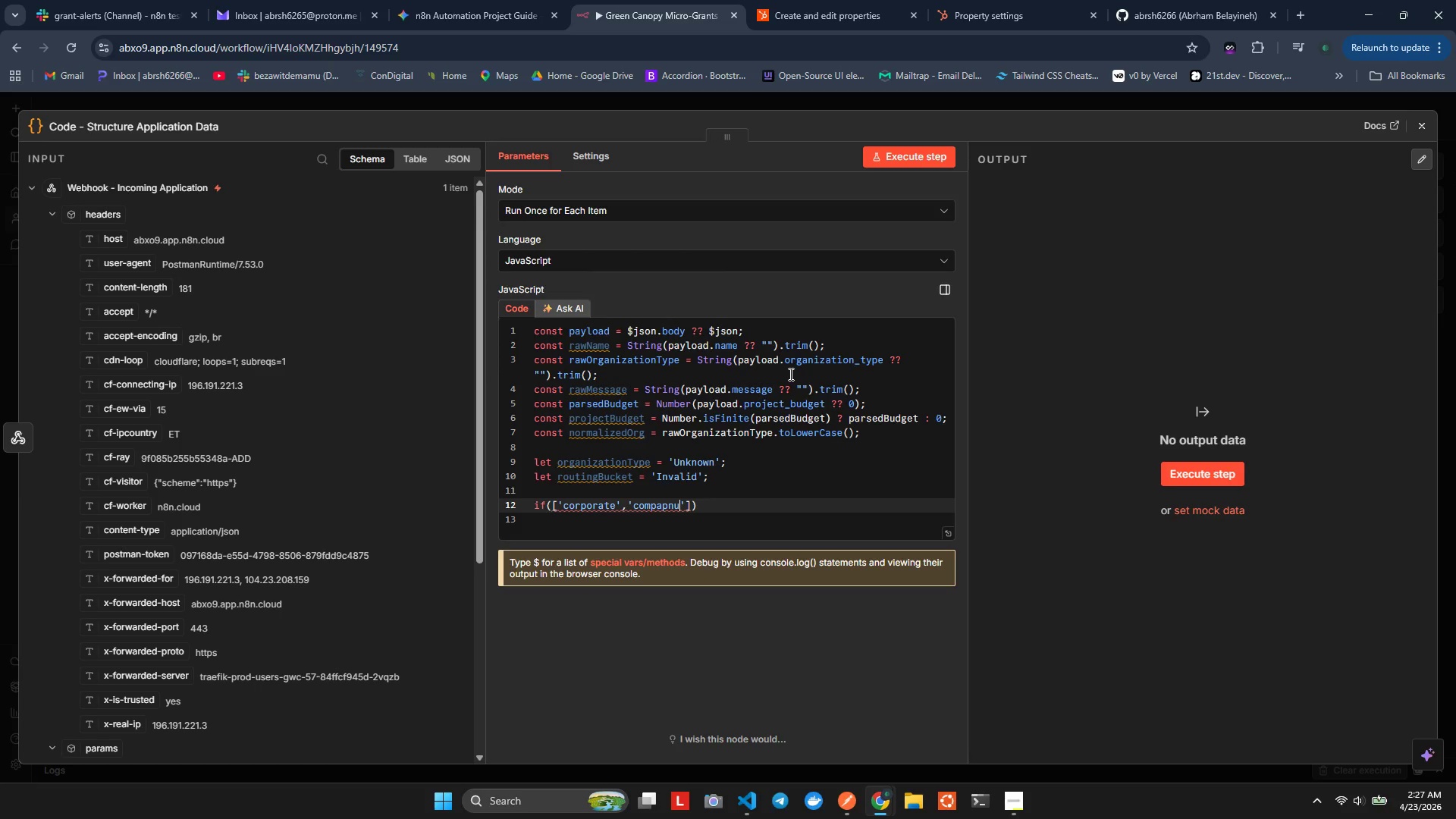 
type(])
key(Backspace)
key(Backspace)
type(y)
key(Backspace)
key(Backspace)
key(Backspace)
key(Backspace)
key(Backspace)
key(Backspace)
key(Backspace)
key(Backspace)
type(coms)
key(Backspace)
type(a)
key(Backspace)
type(ay)
key(Backspace)
type(ny)
 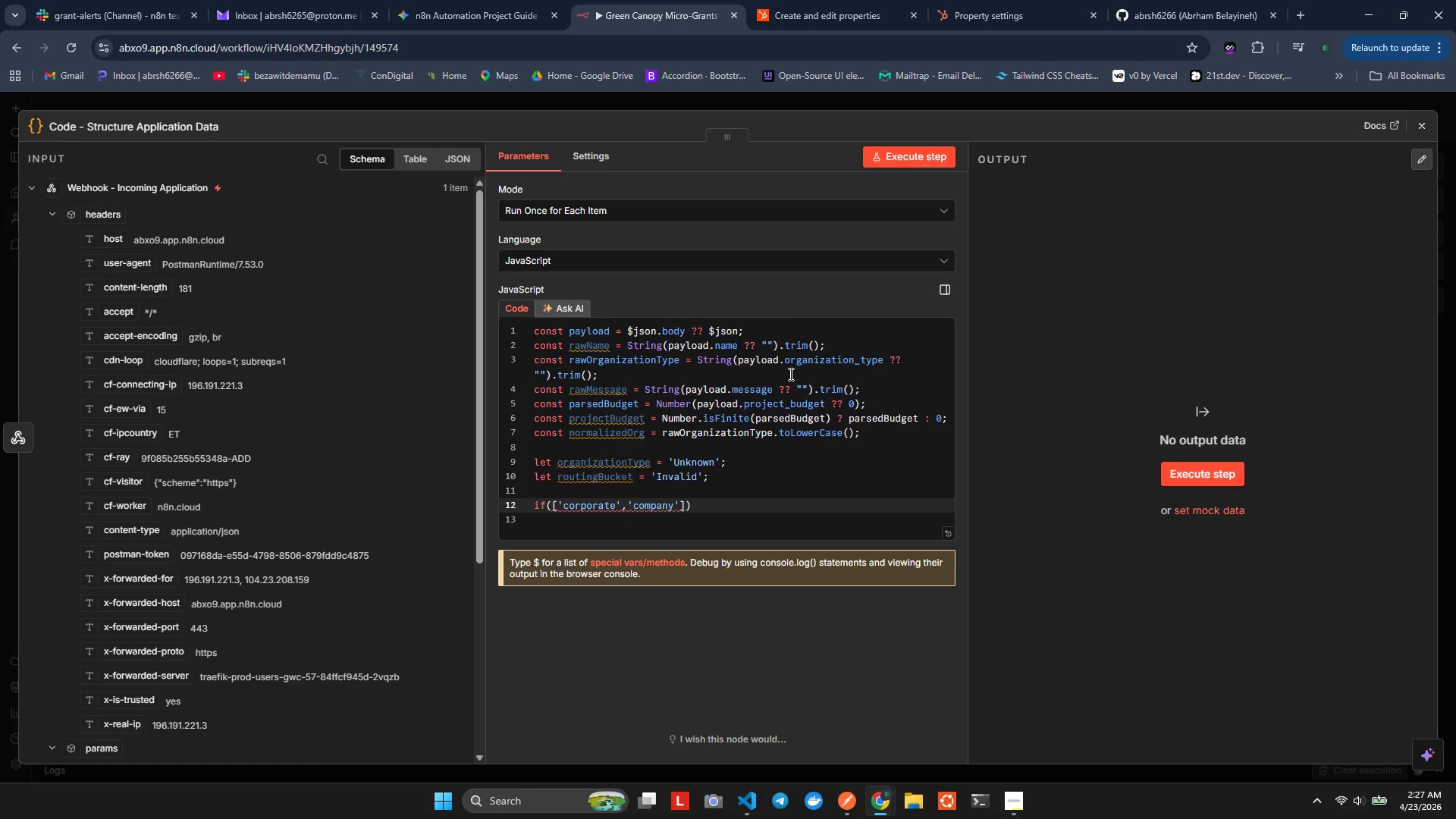 
hold_key(key=P, duration=0.48)
 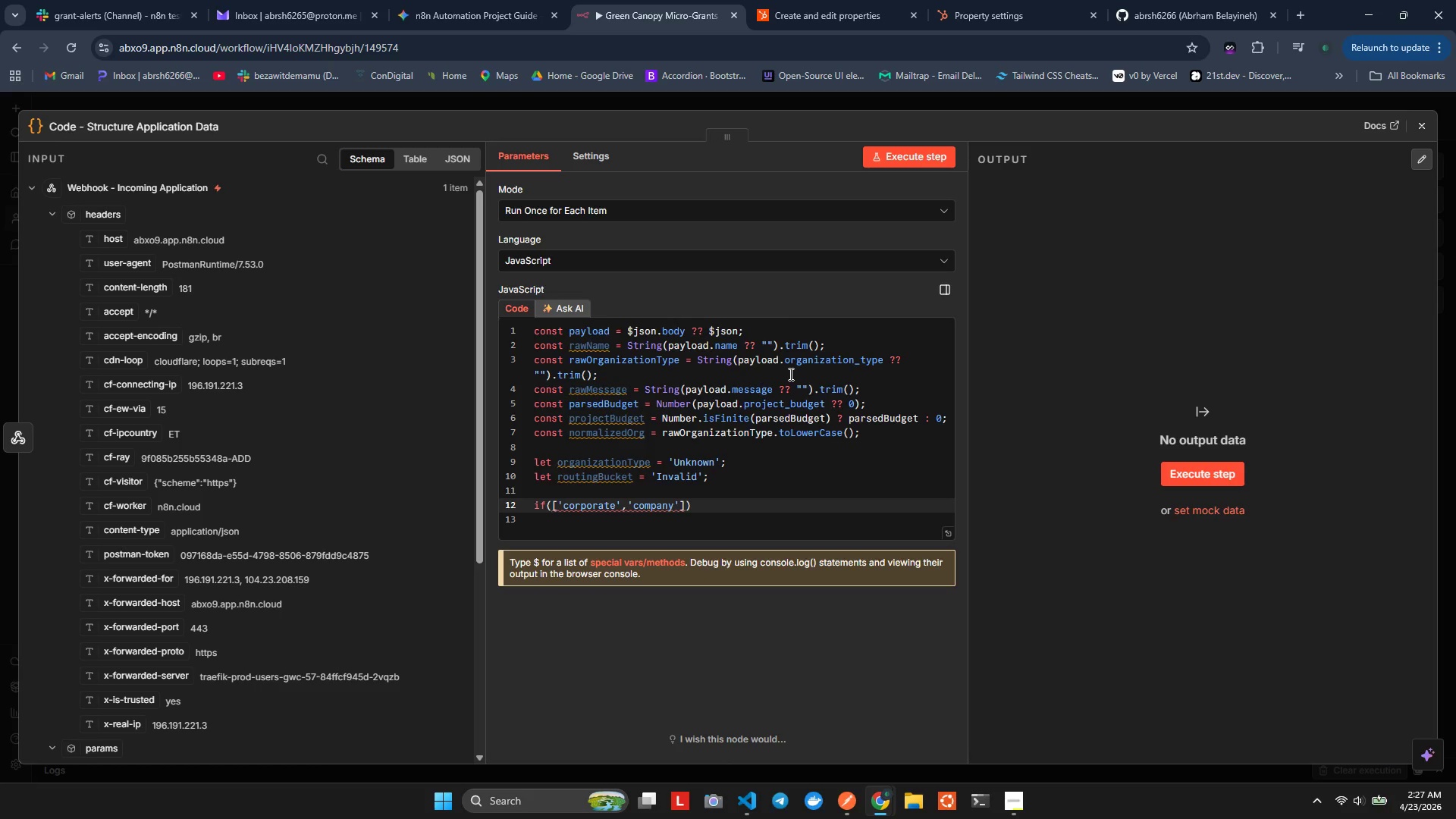 
key(ArrowRight)
 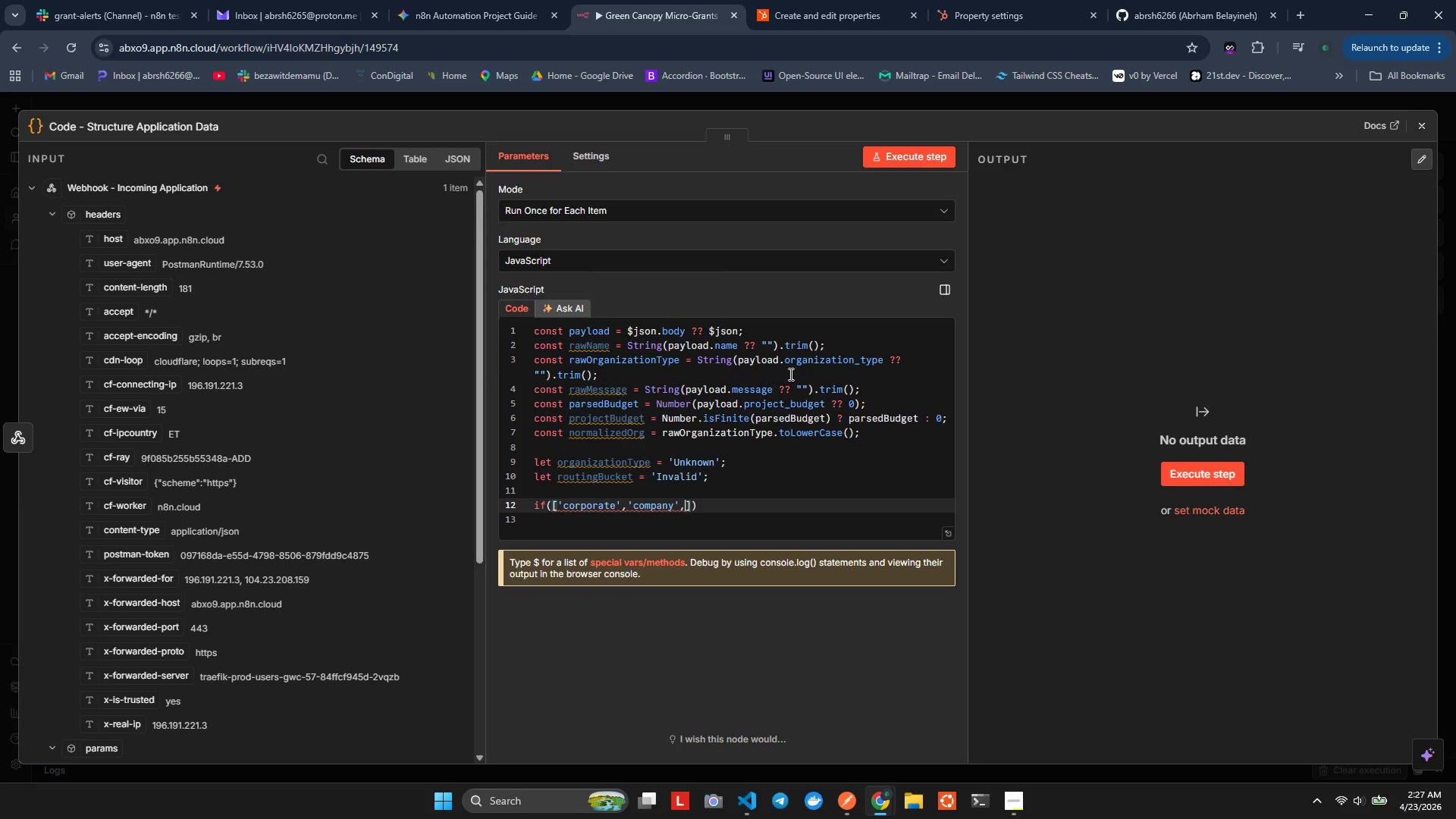 
type(, ;)
key(Backspace)
type('busom)
key(Backspace)
key(Backspace)
type(iness)
 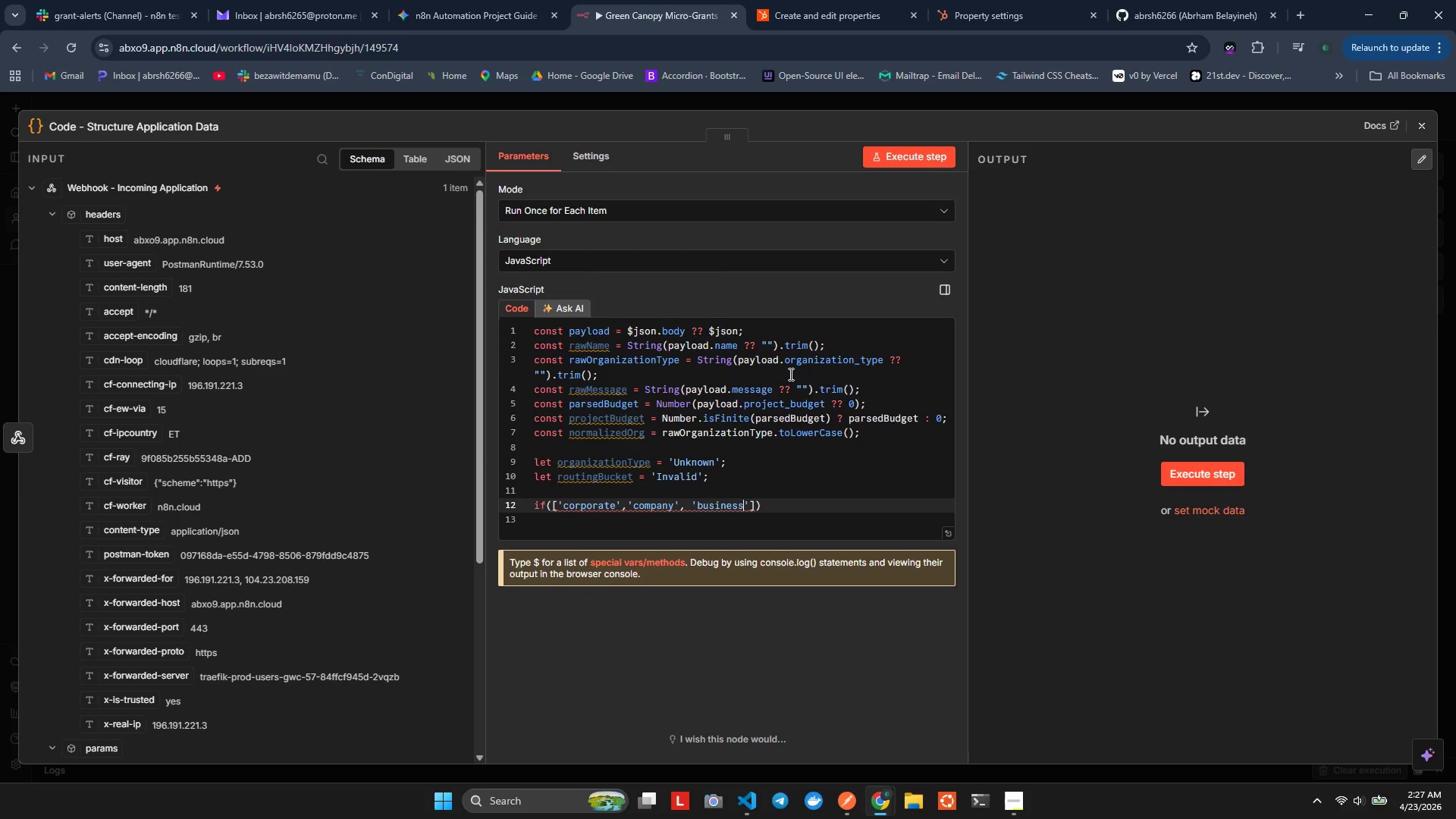 
key(ArrowRight)
 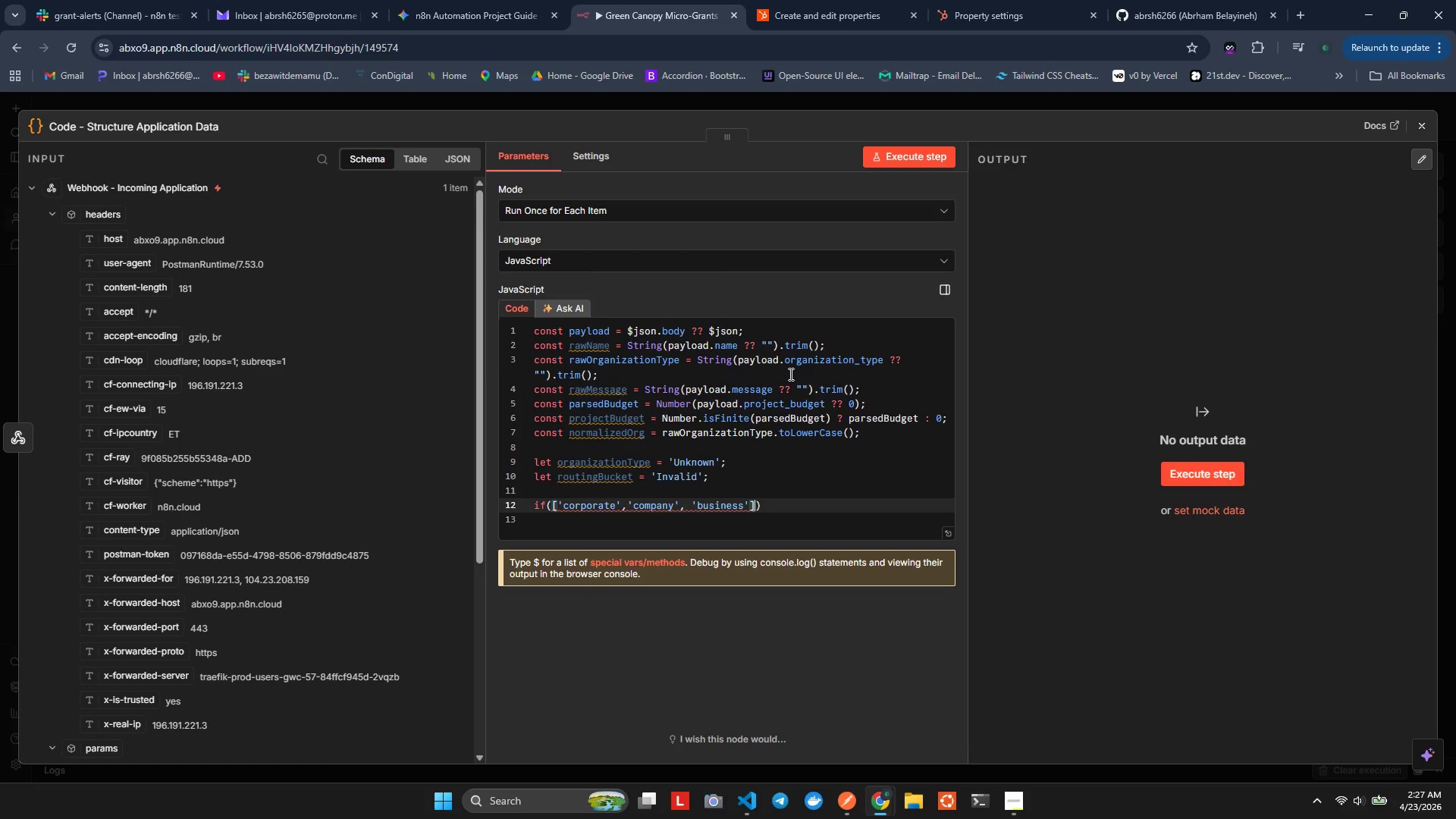 
key(ArrowRight)
 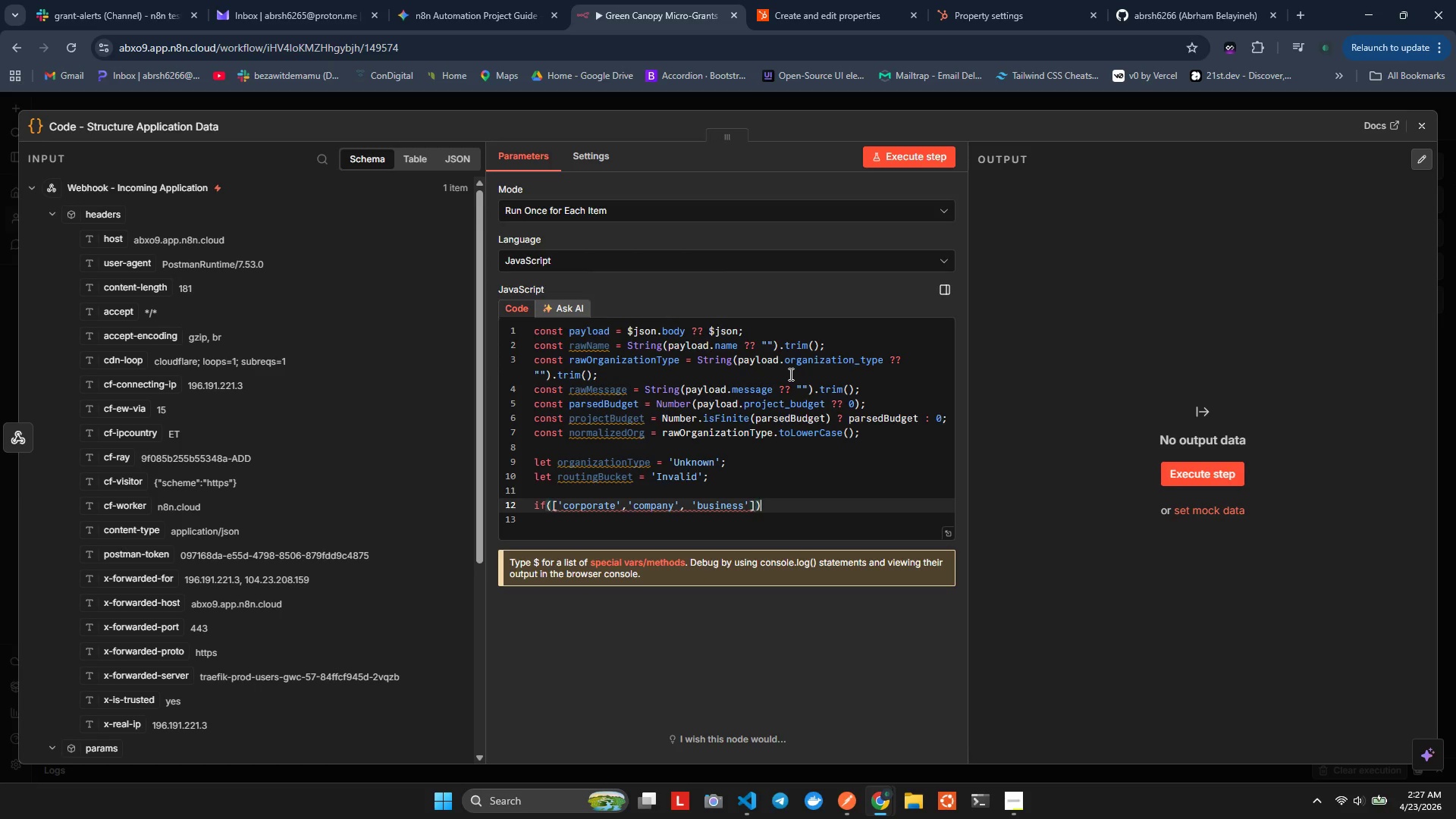 
key(ArrowRight)
 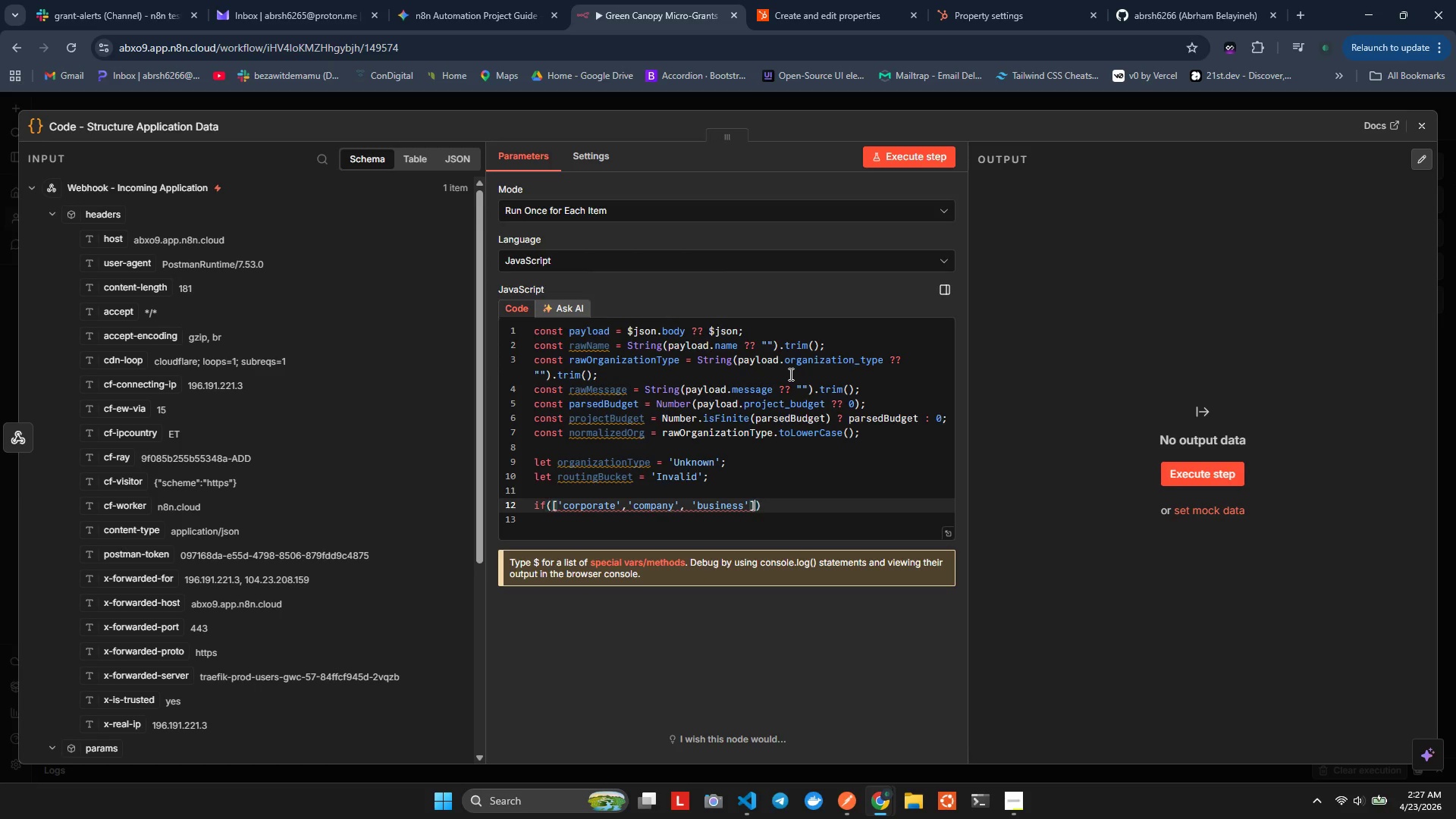 
key(ArrowLeft)
 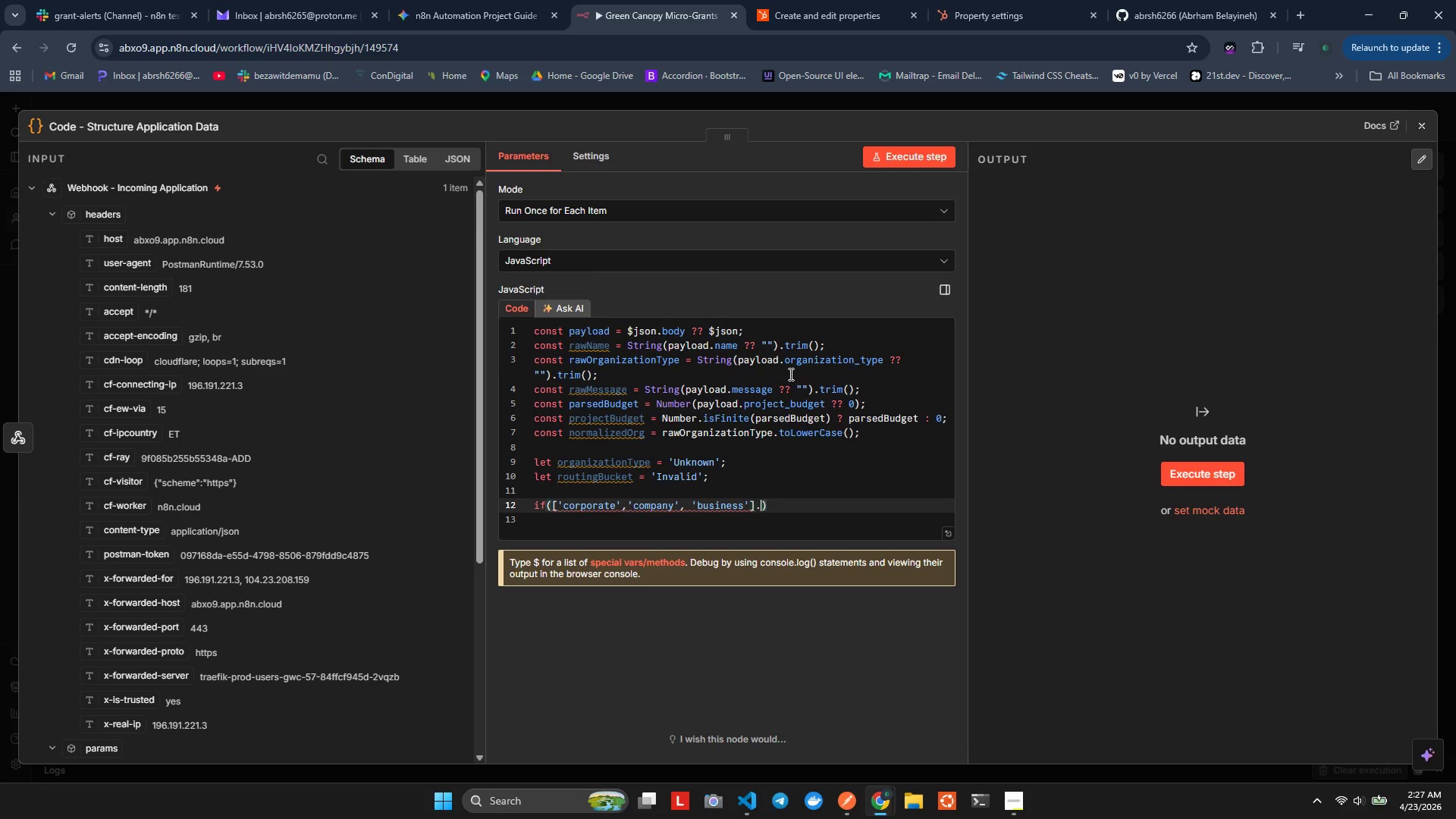 
type(.inc)
 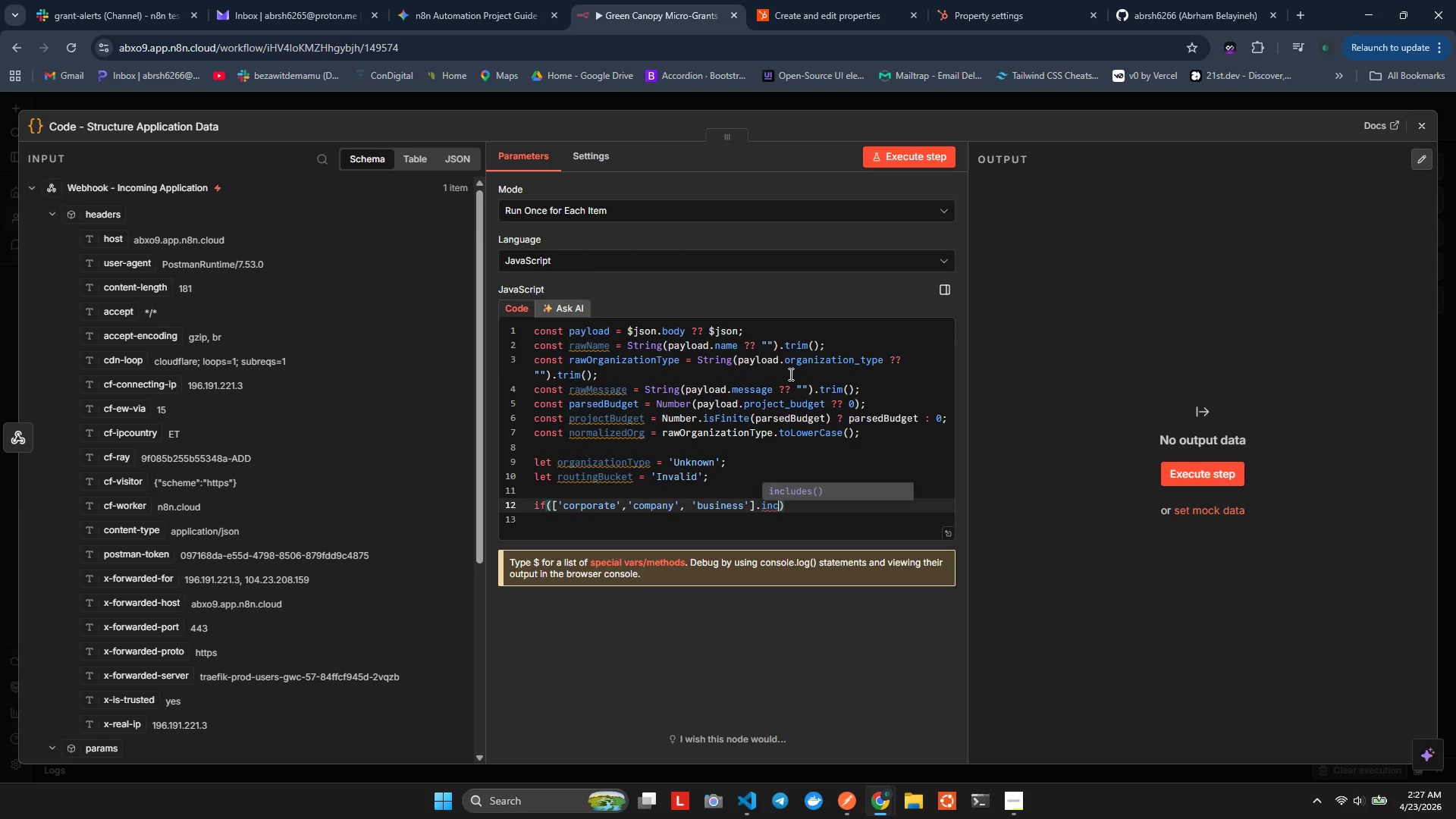 
key(Enter)
 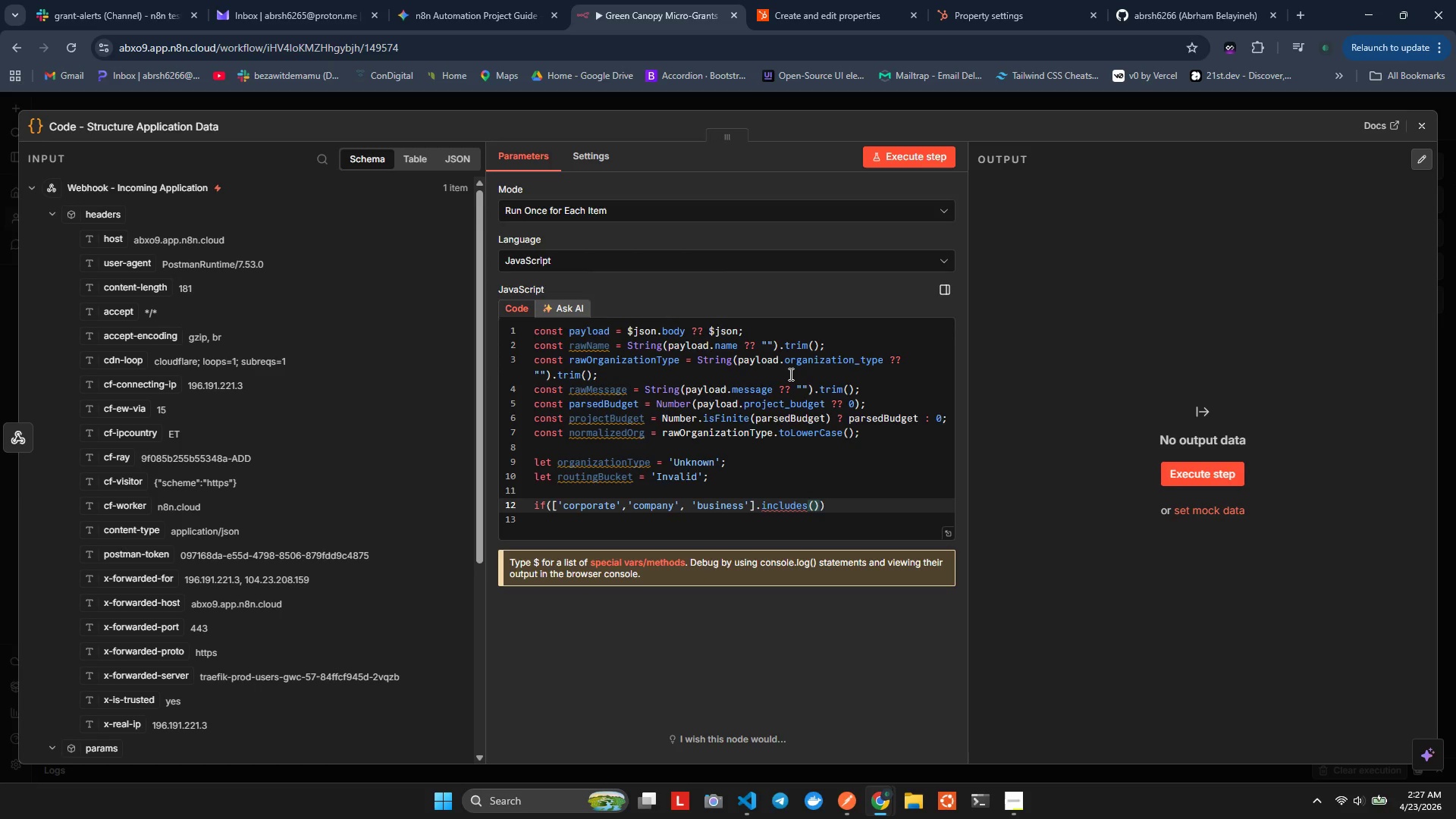 
type(no)
 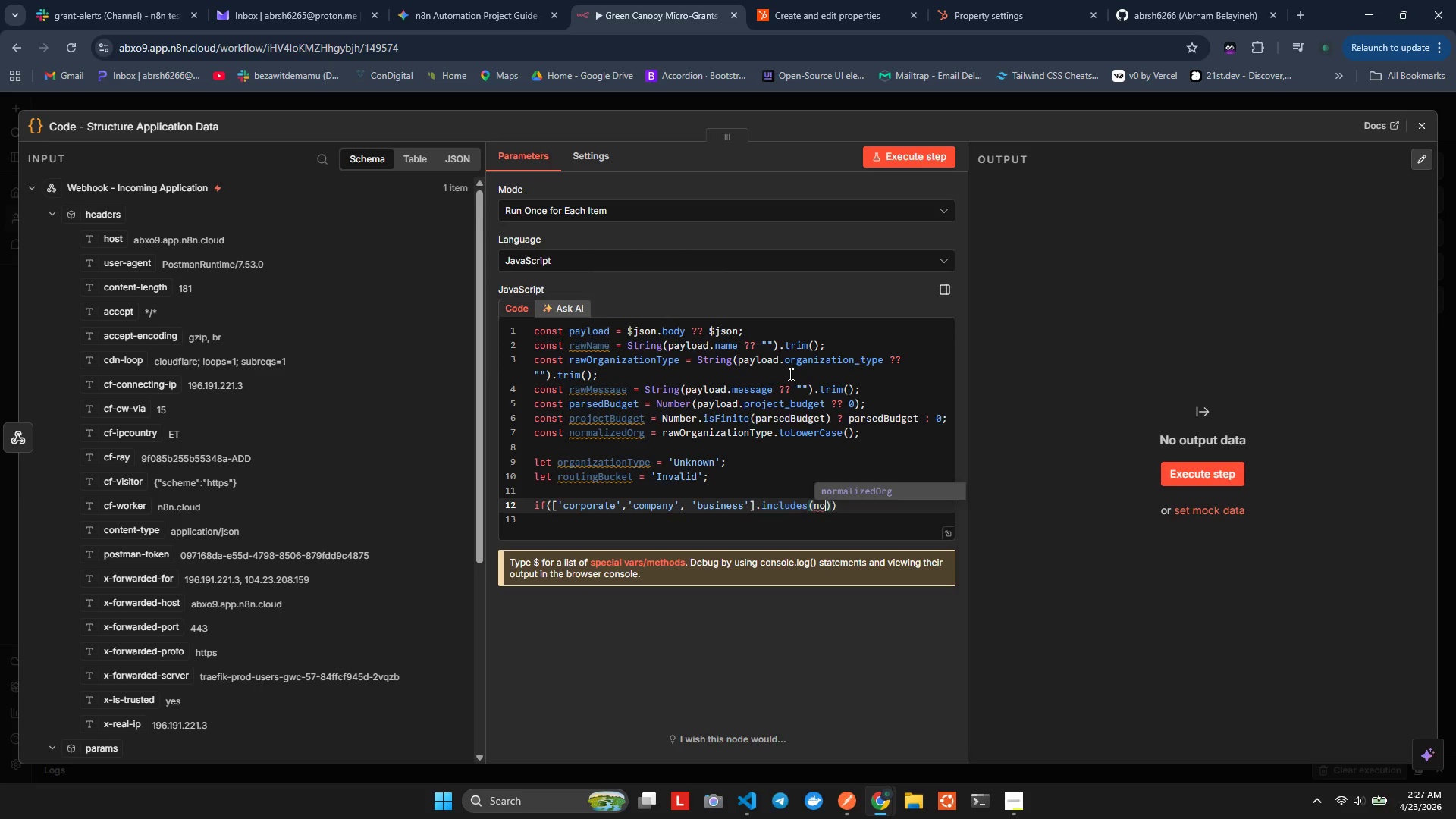 
key(Enter)
 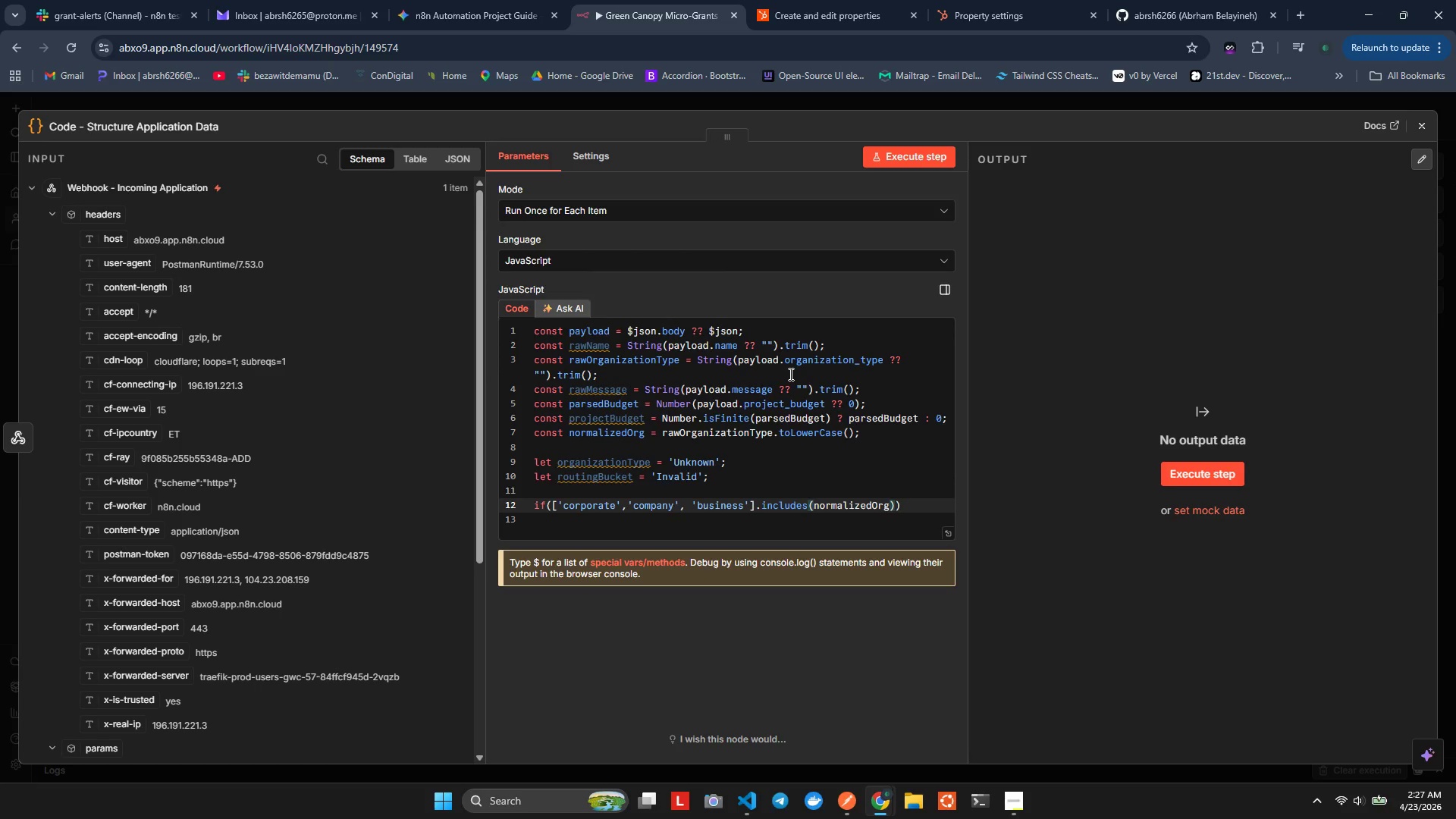 
key(ArrowRight)
 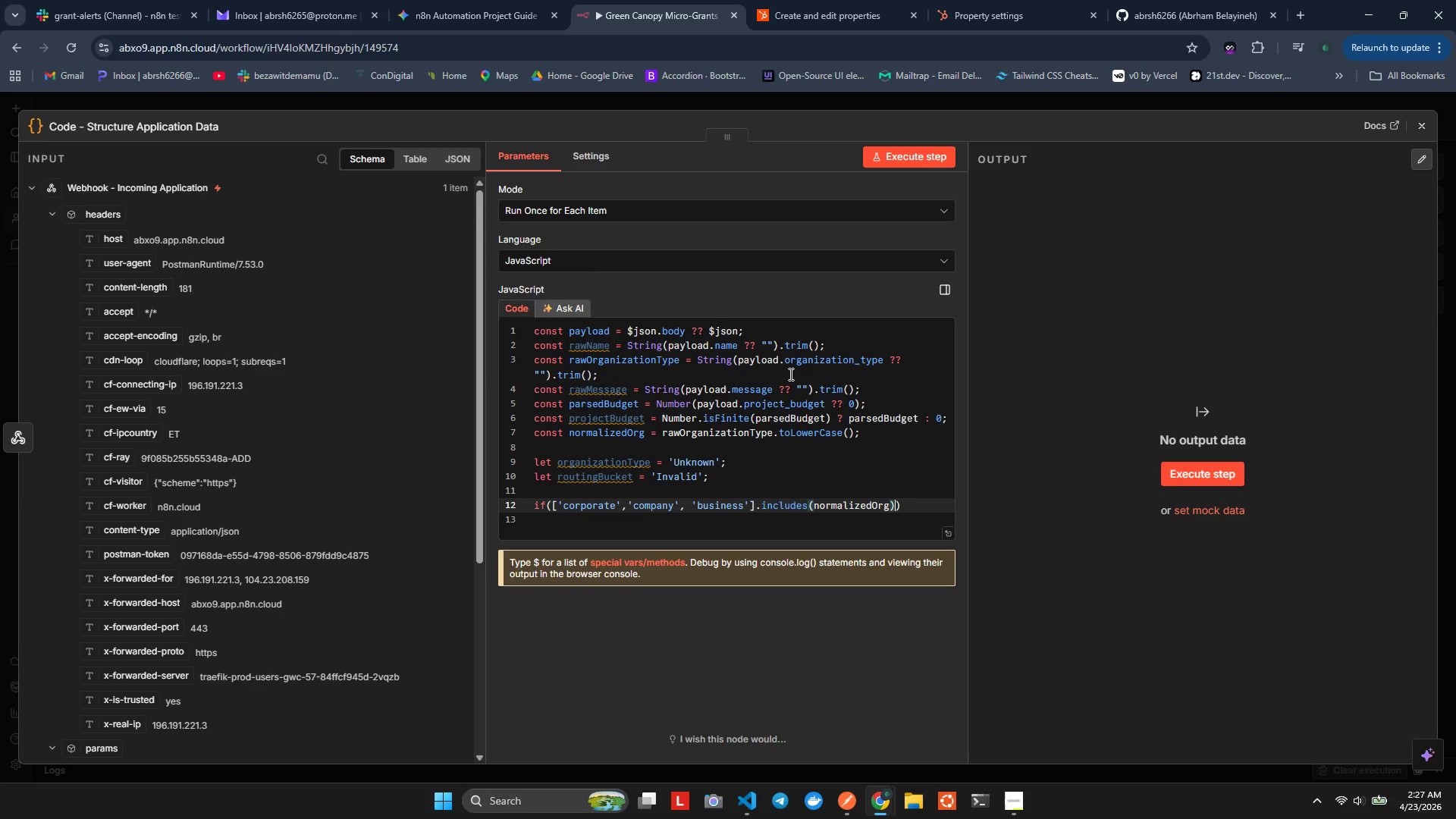 
key(ArrowRight)
 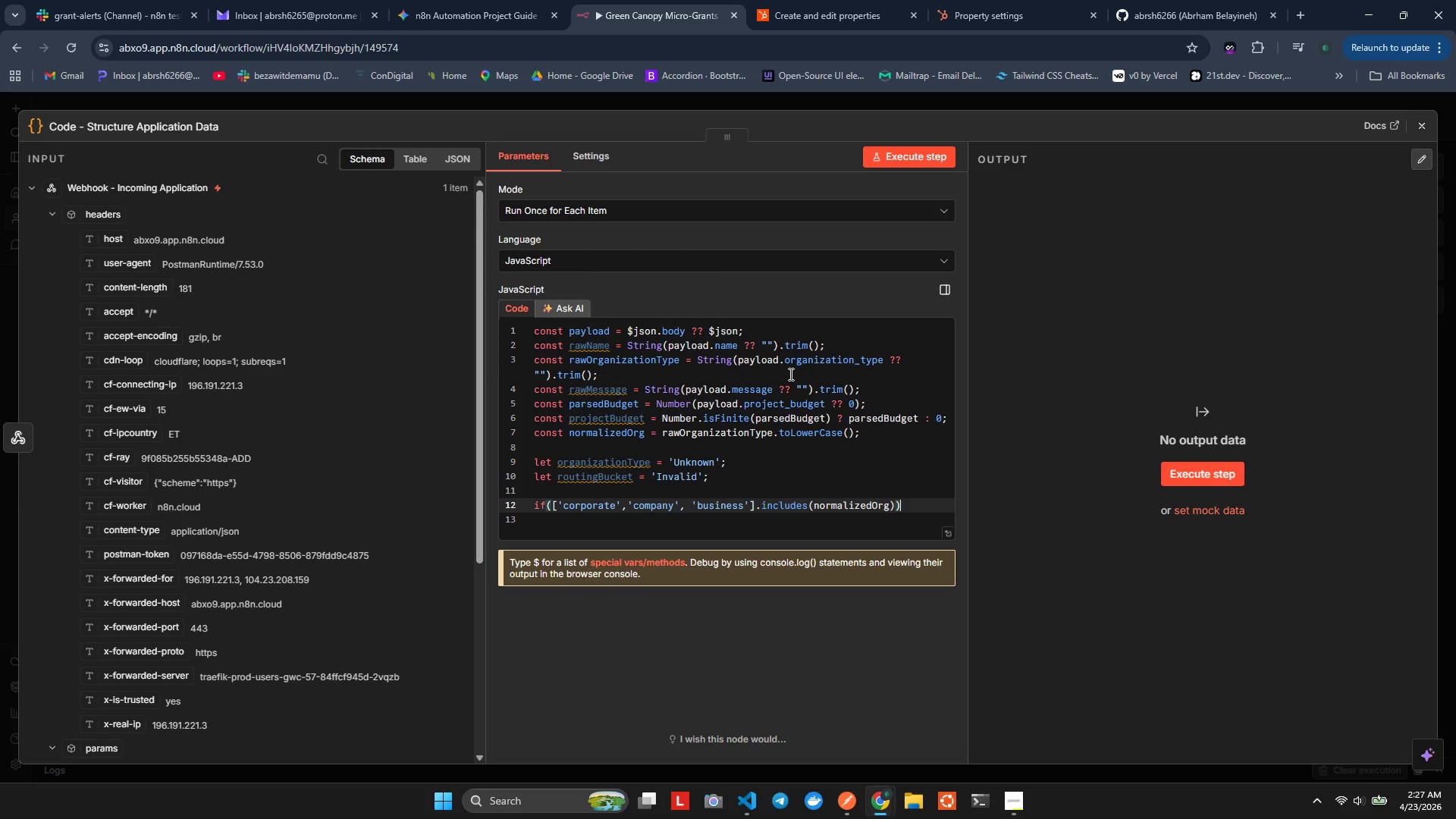 
key(Shift+Quote)
 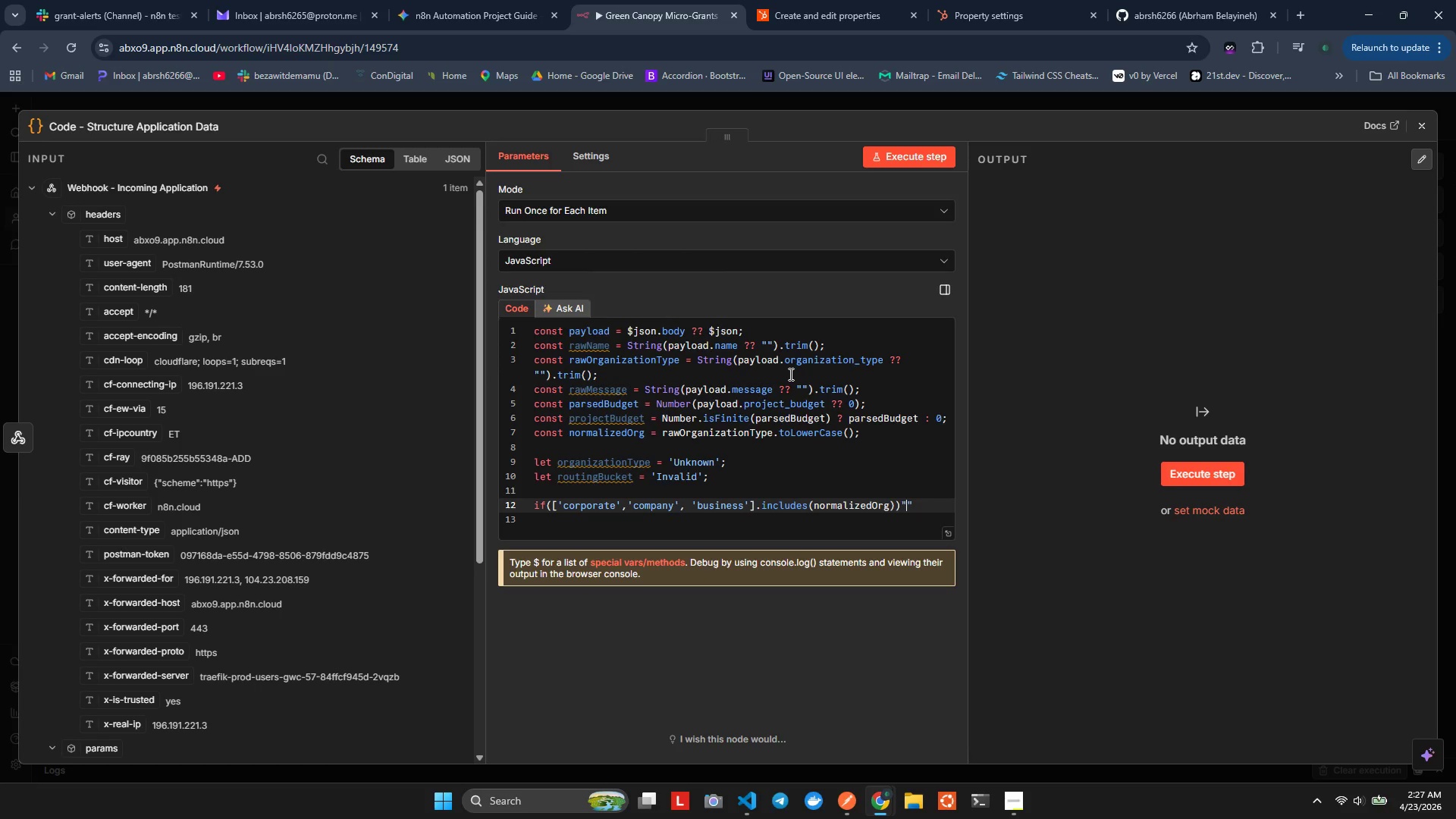 
key(Backslash)
 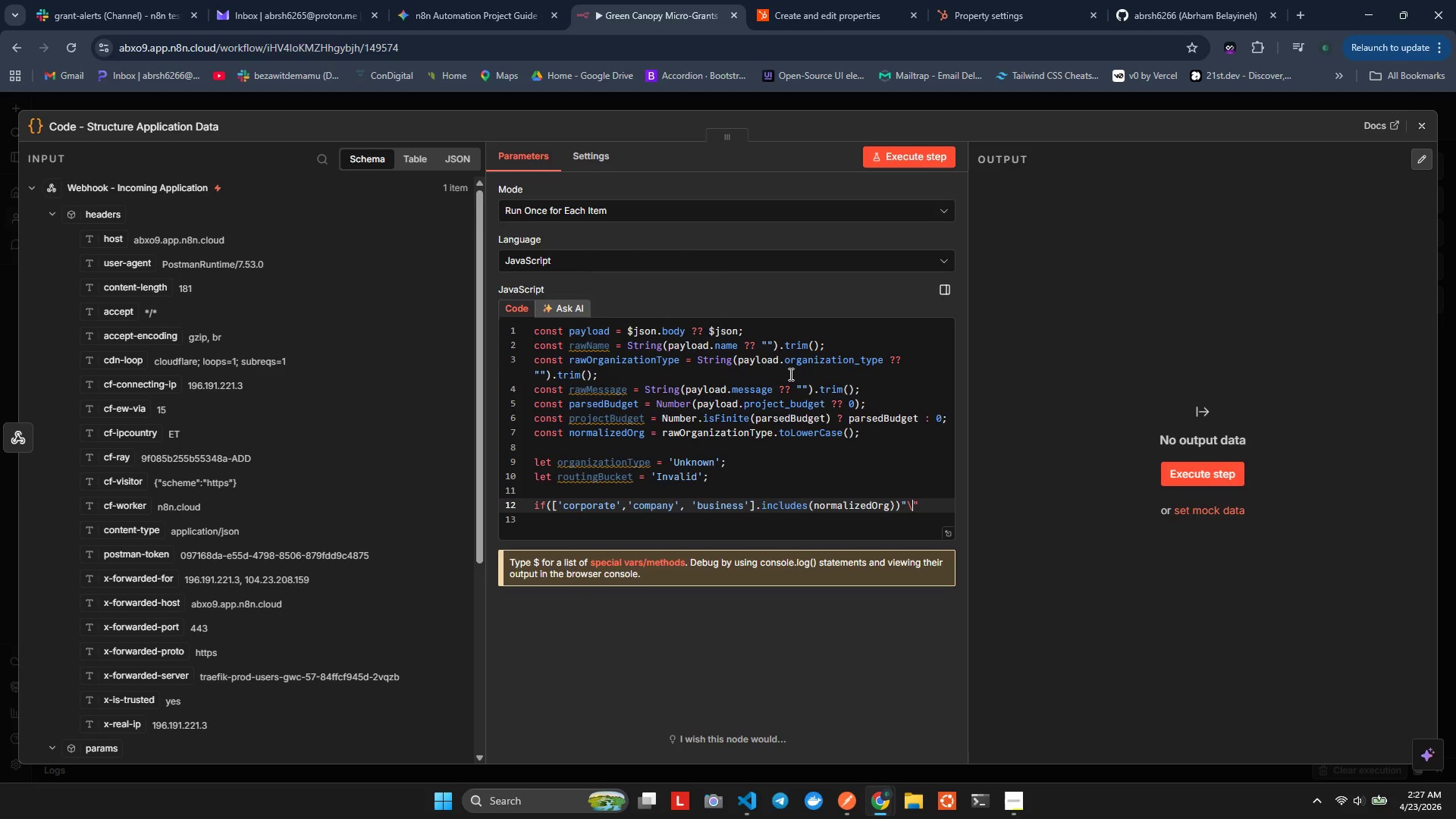 
key(Shift+BracketLeft)
 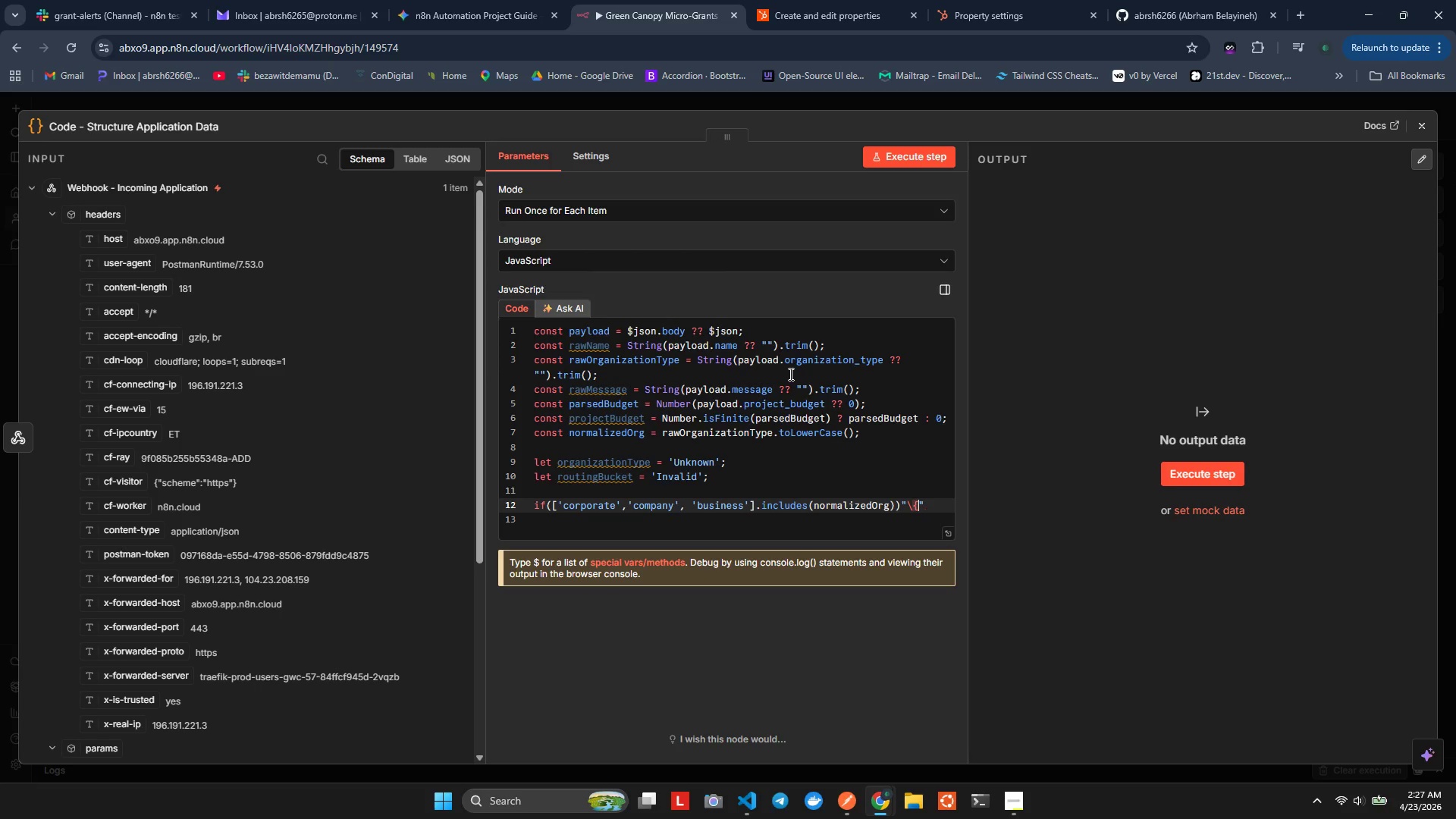 
key(Control+Z)
 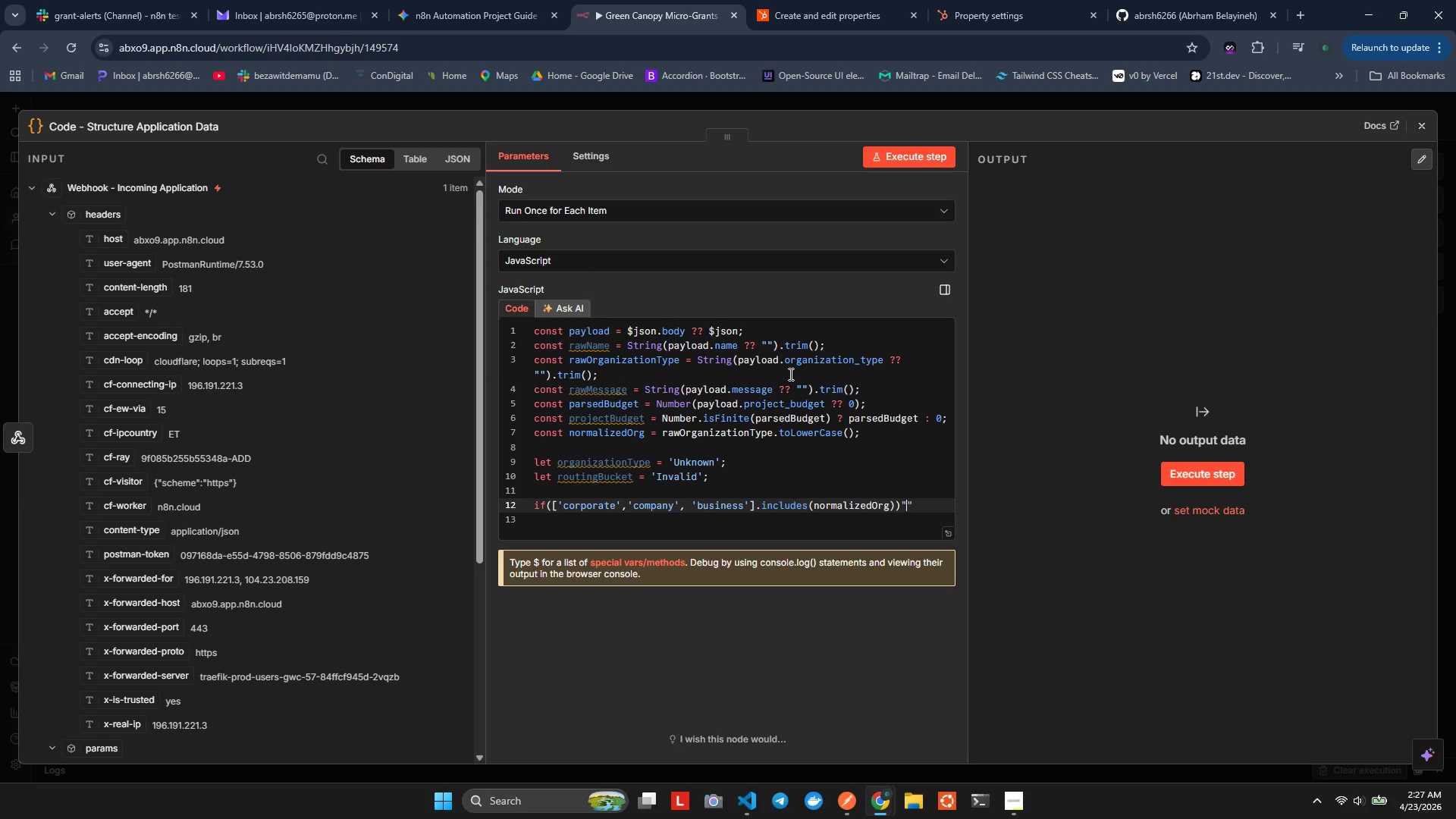 
key(Control+Z)
 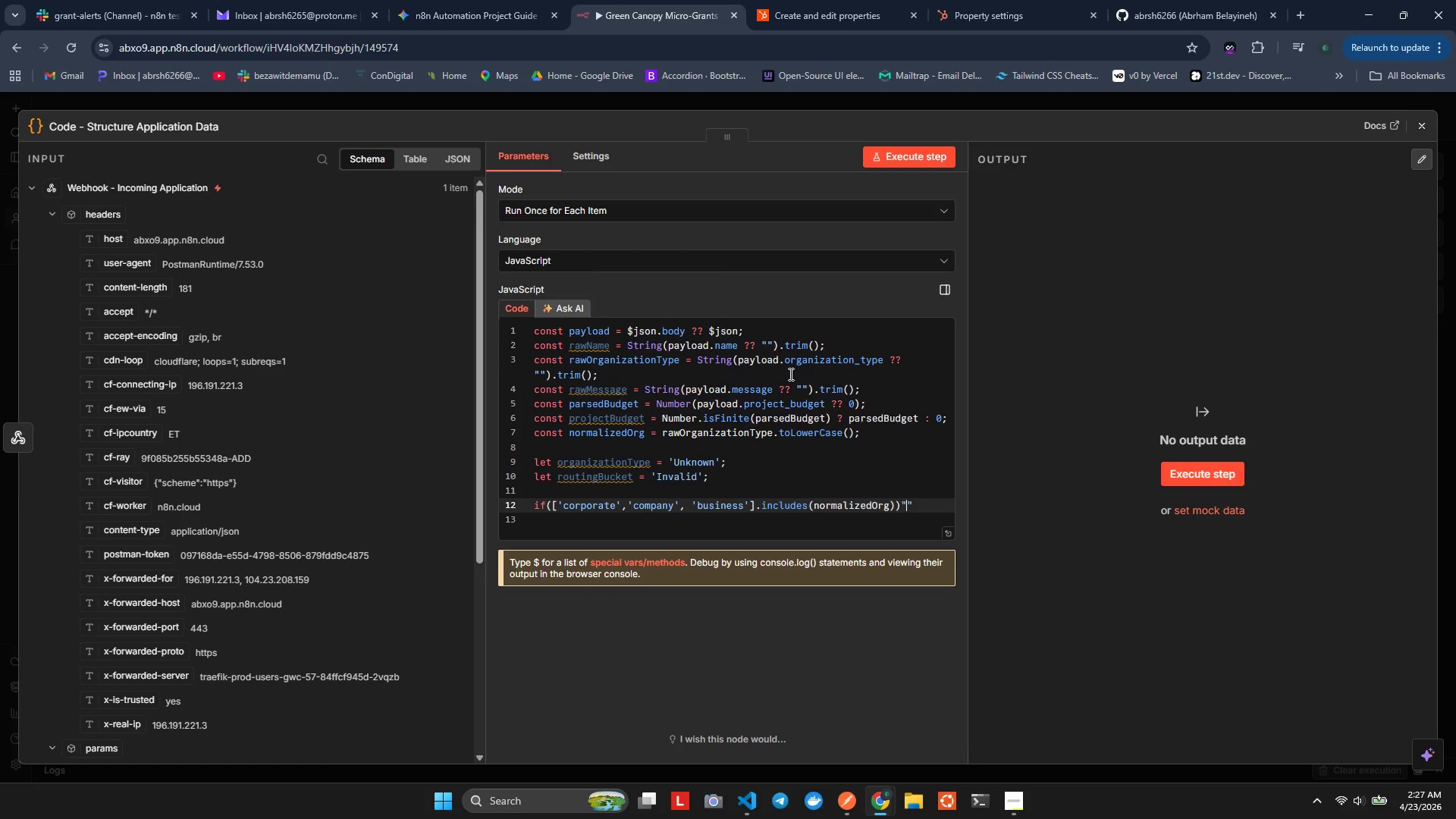 
key(Backslash)
 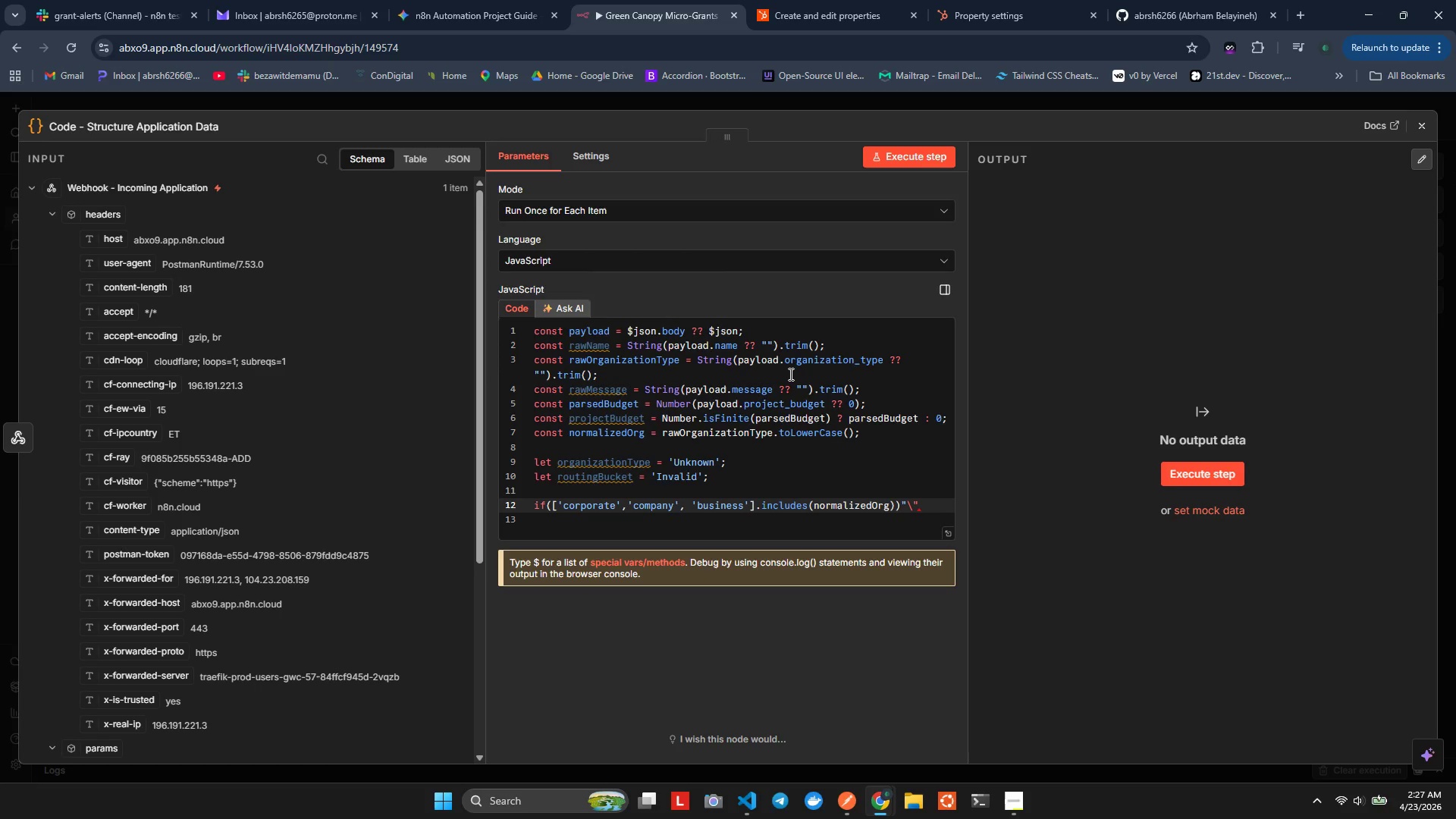 
key(Shift+ShiftLeft)
 